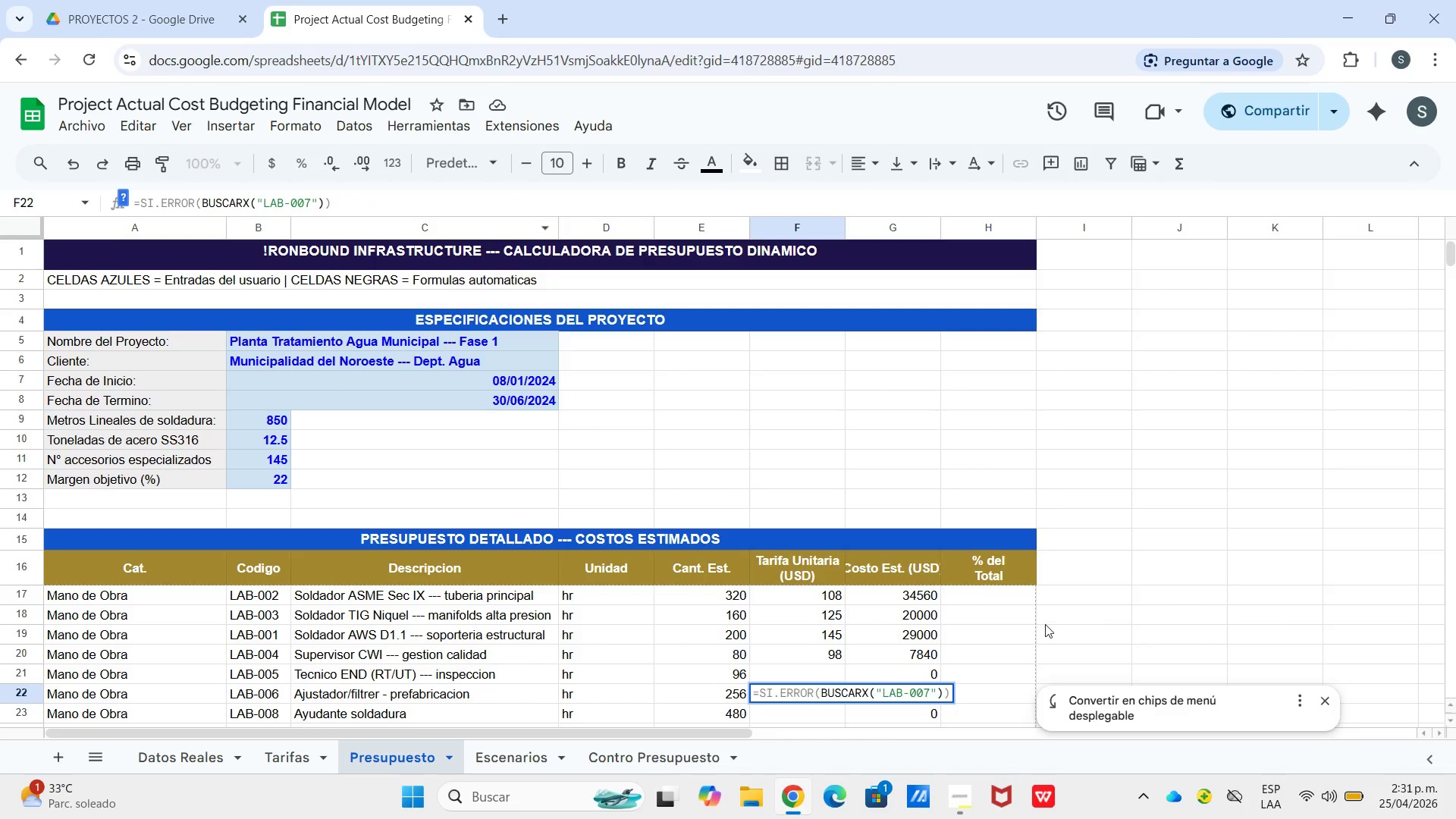 
left_click_drag(start_coordinate=[978, 632], to_coordinate=[974, 634])
 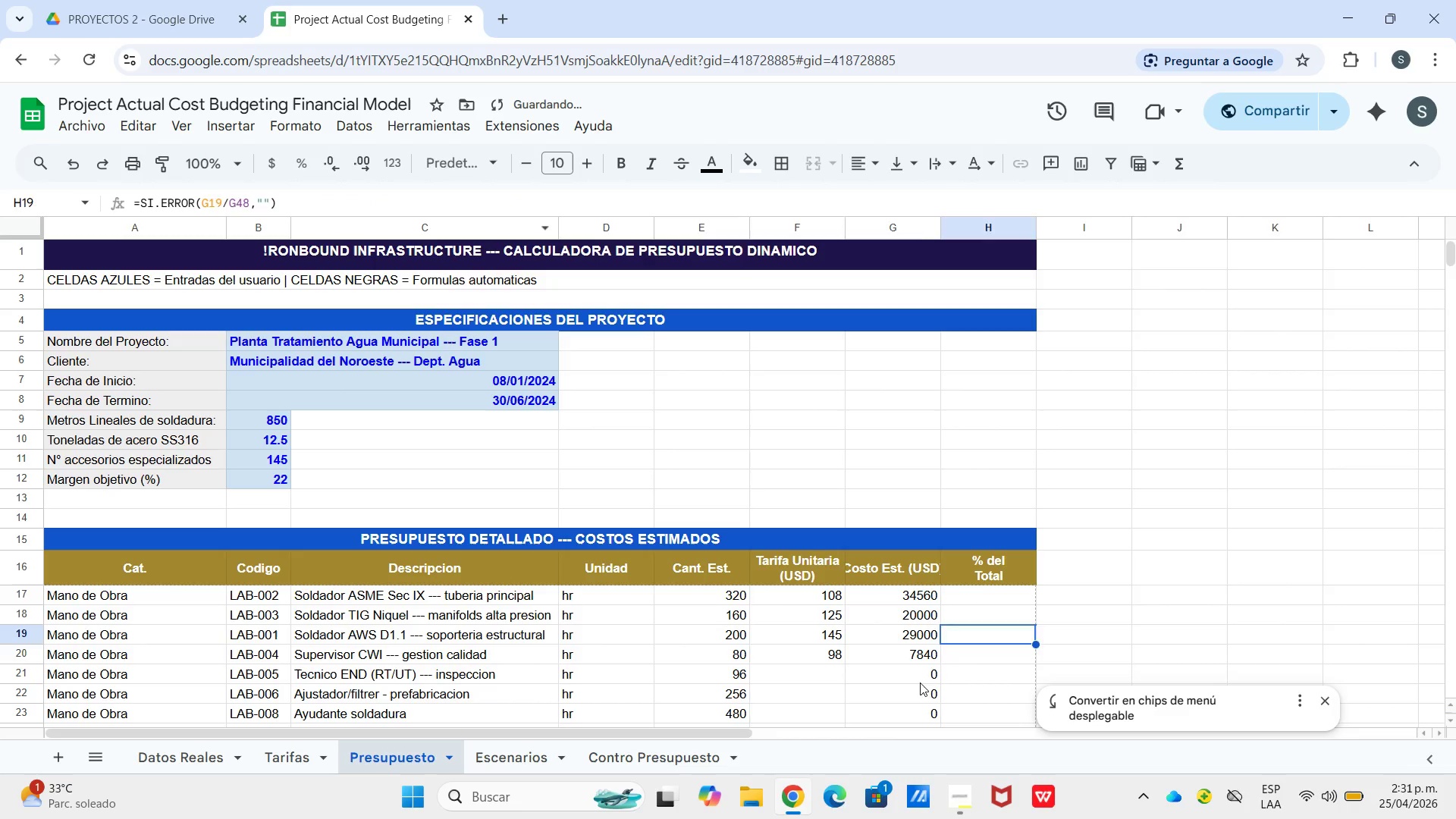 
left_click([920, 682])
 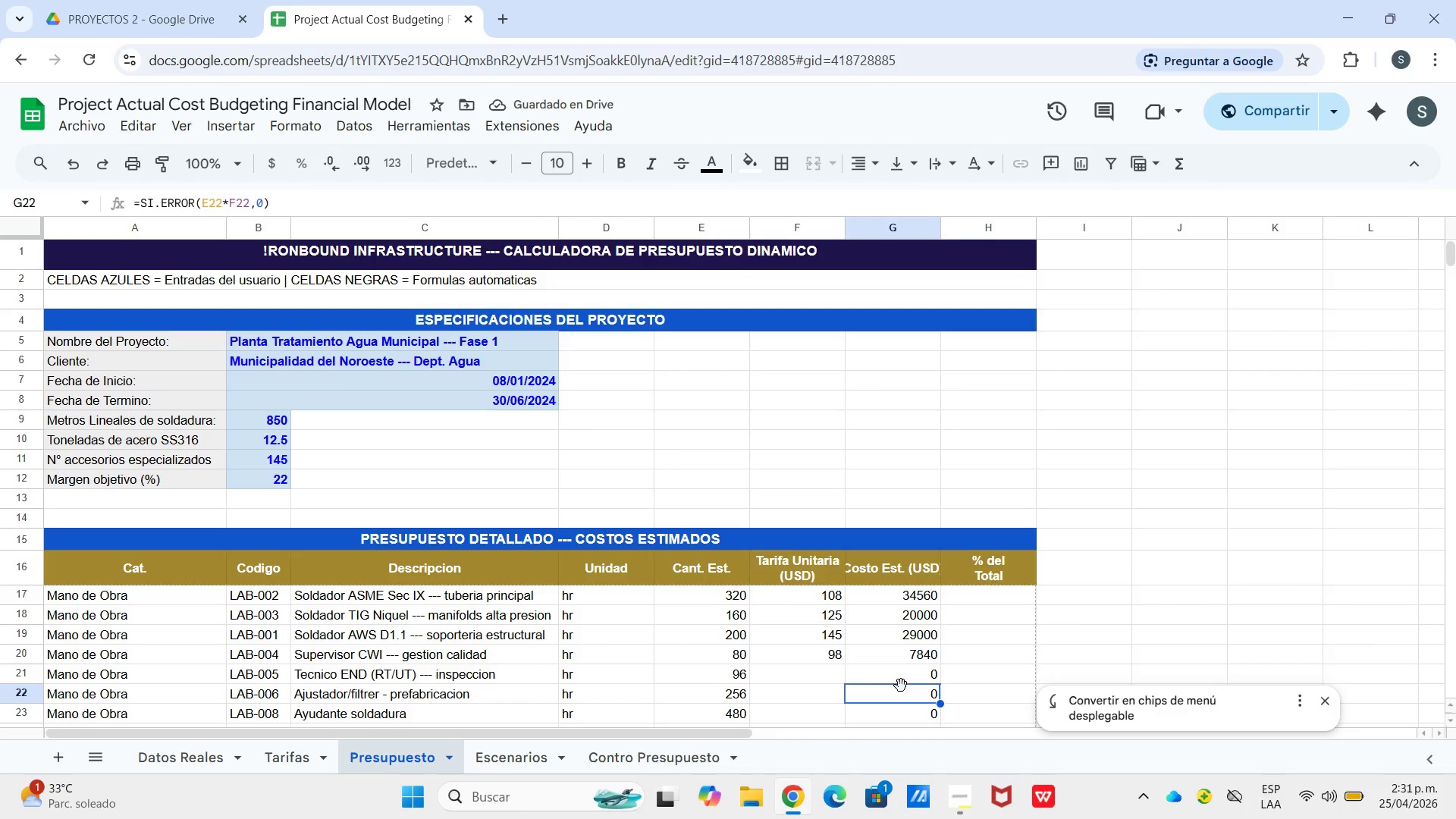 
left_click([824, 677])
 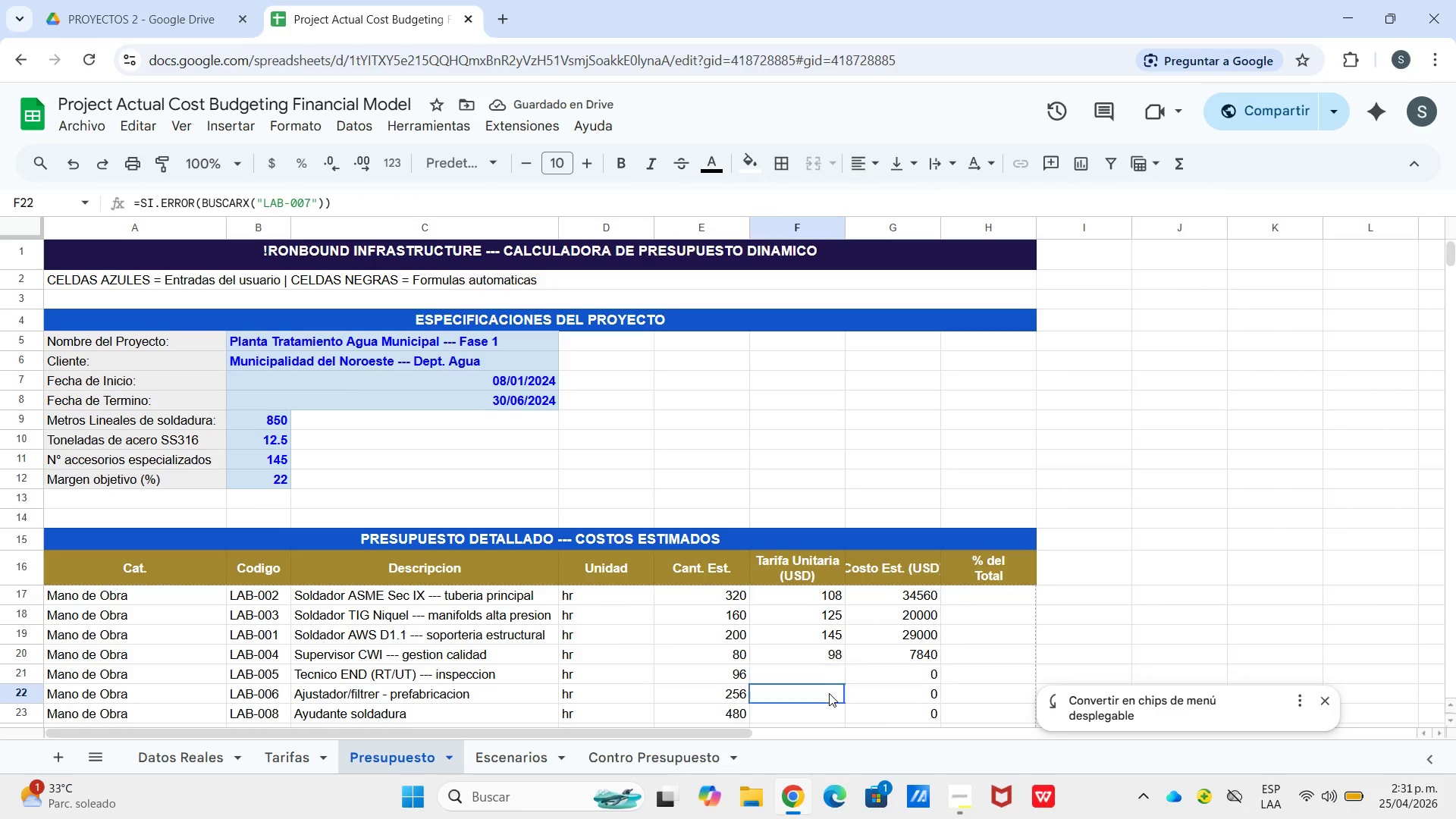 
left_click([829, 693])
 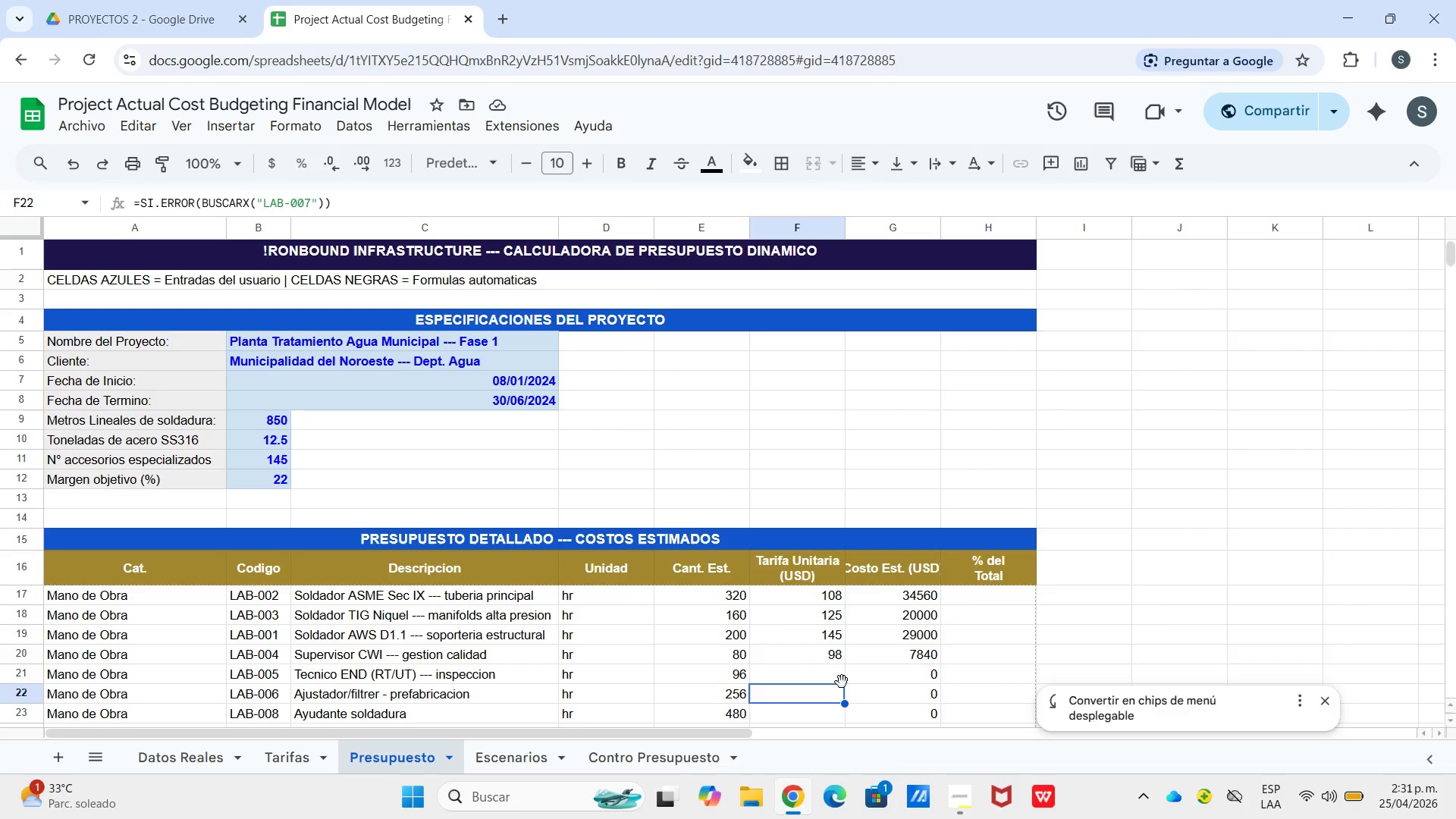 
scroll: coordinate [836, 688], scroll_direction: down, amount: 1.0
 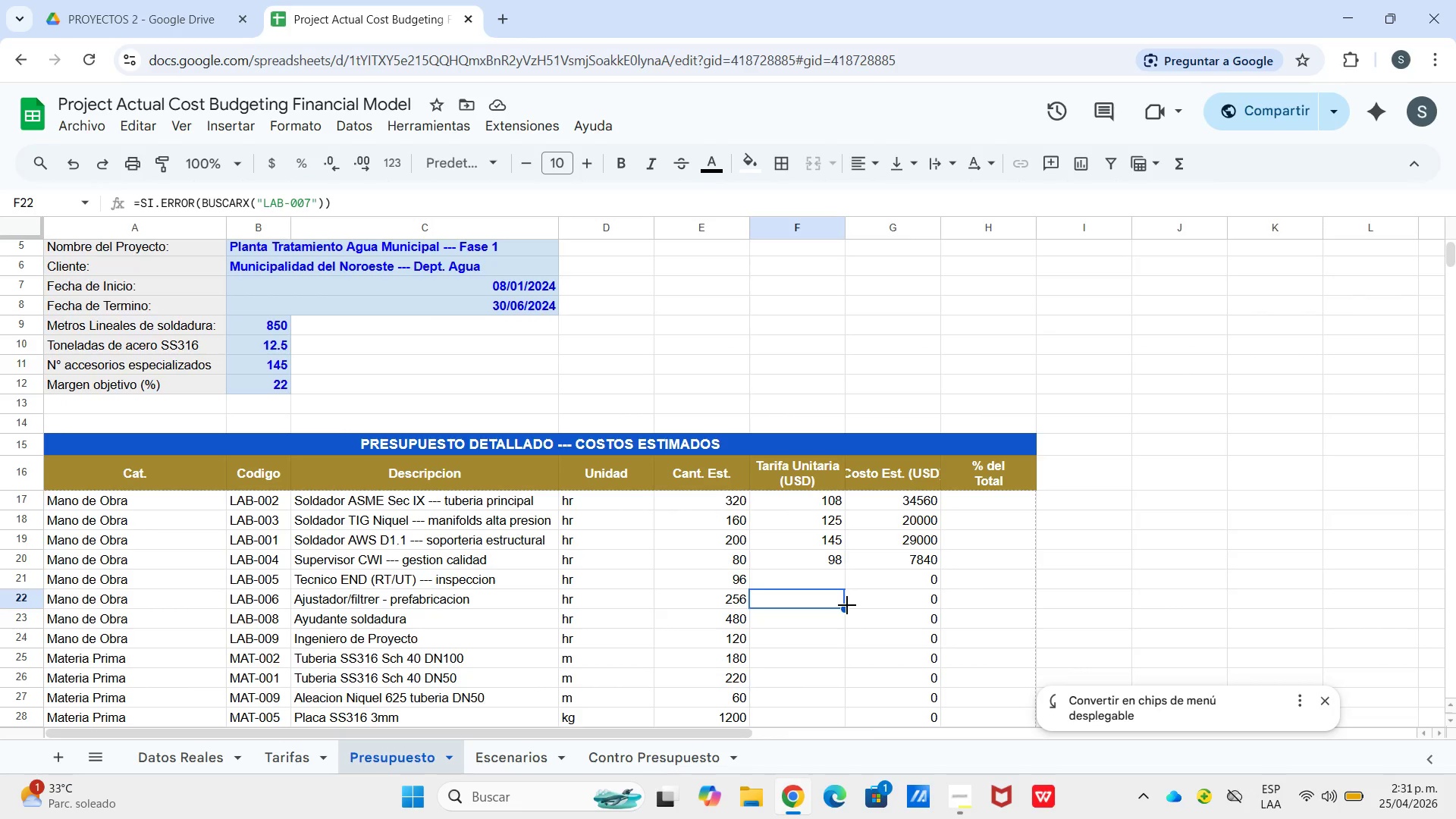 
left_click_drag(start_coordinate=[845, 607], to_coordinate=[843, 617])
 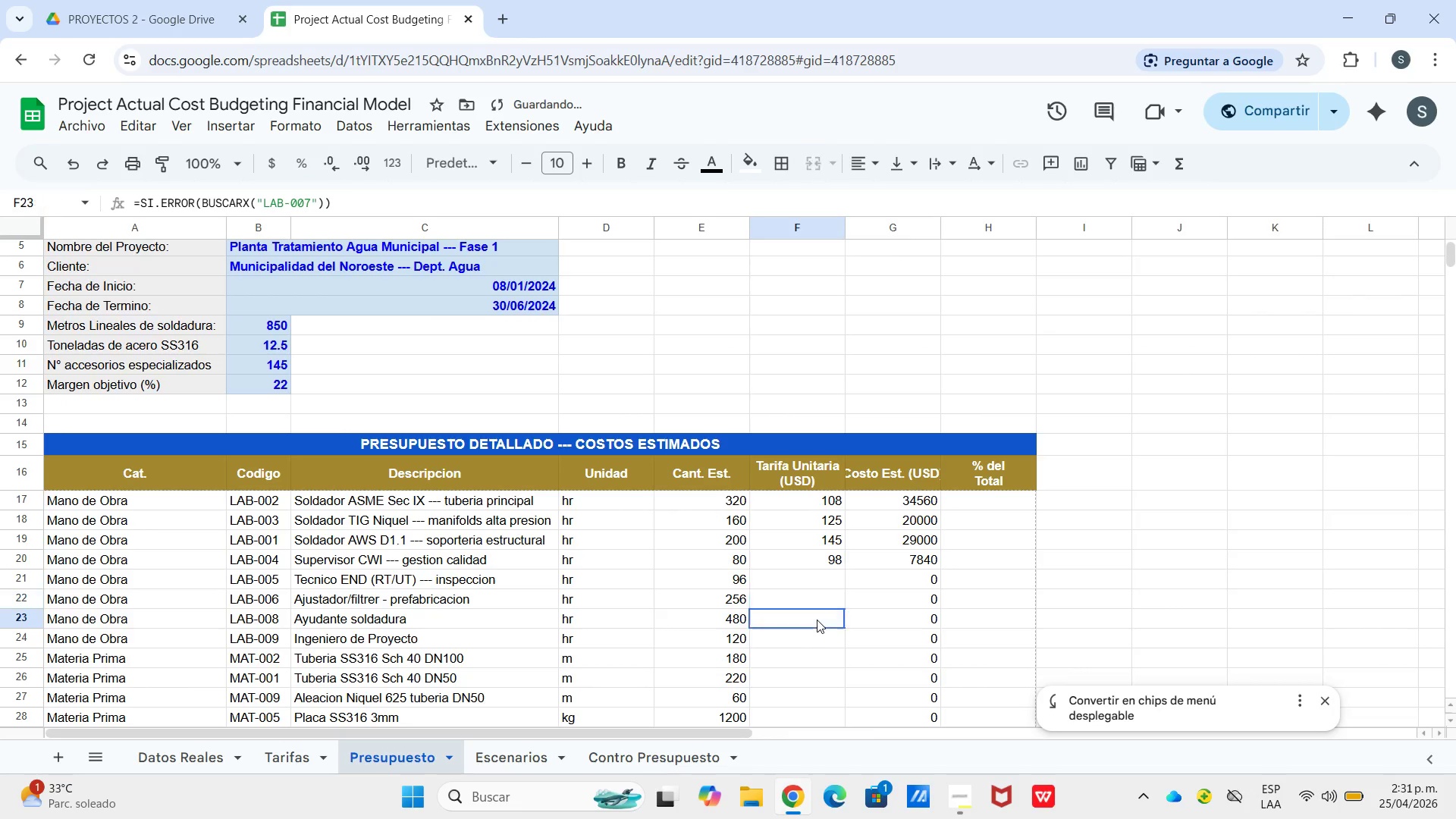 
left_click([817, 620])
 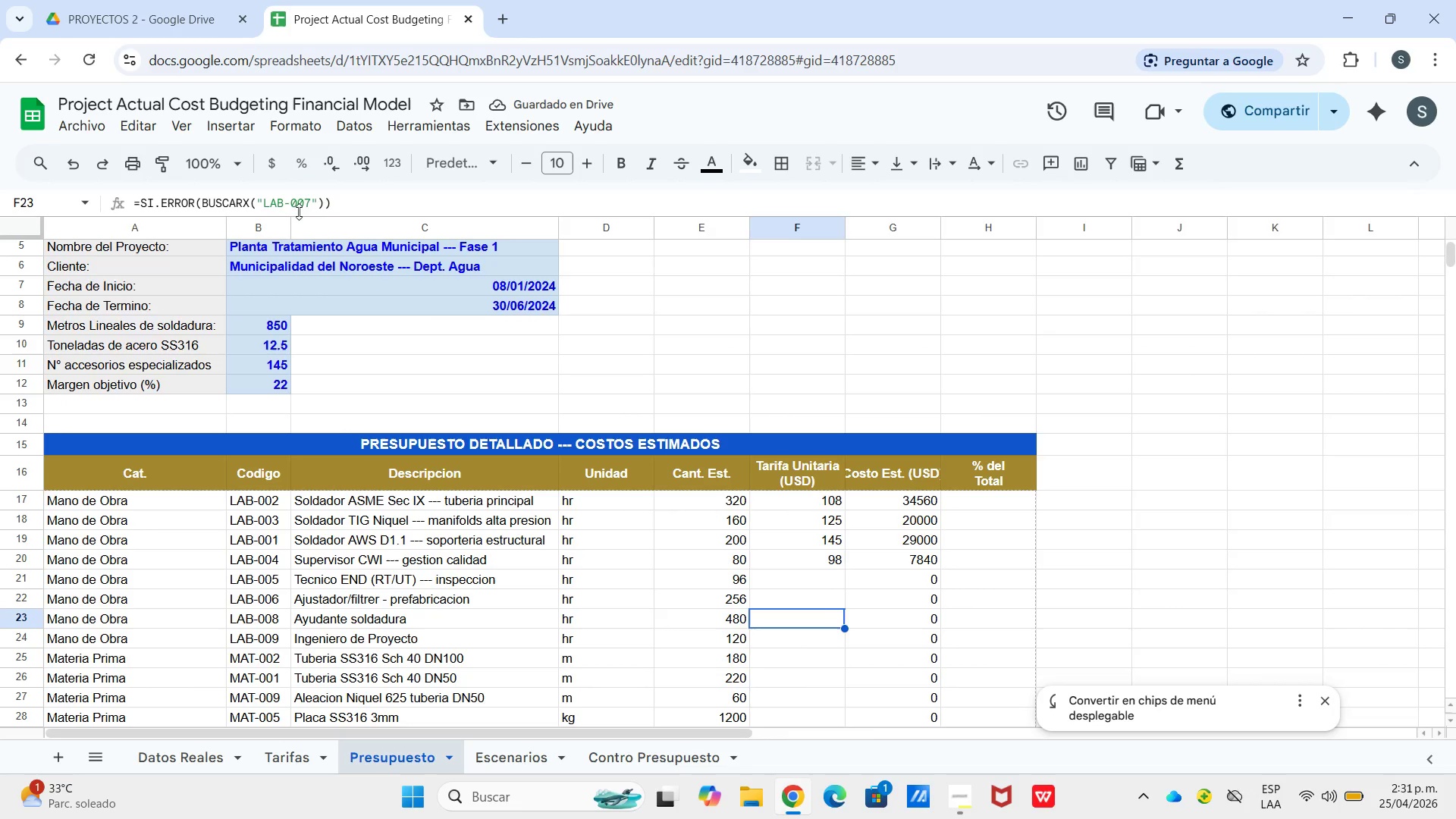 
left_click([310, 199])
 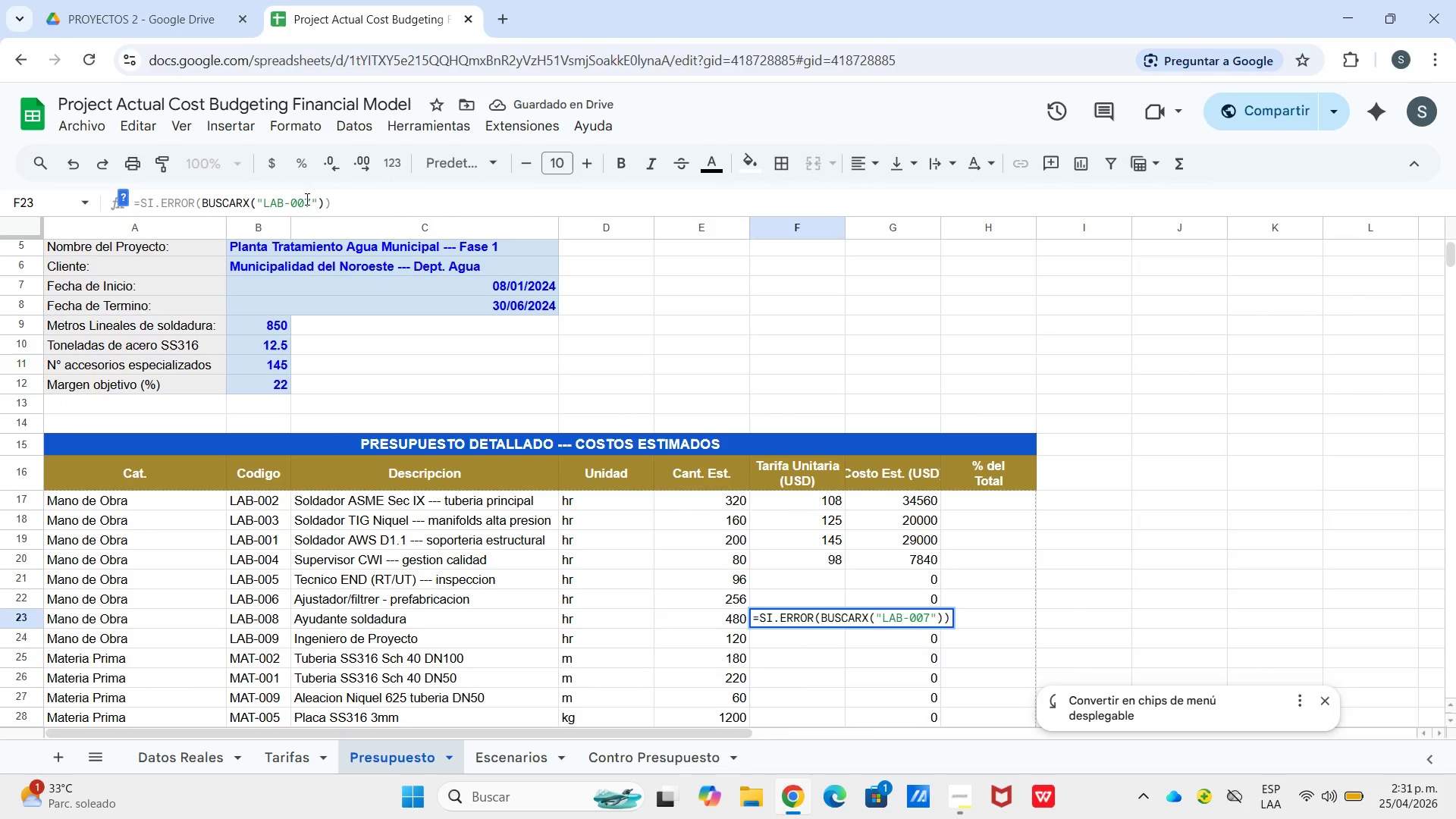 
key(Backspace)
 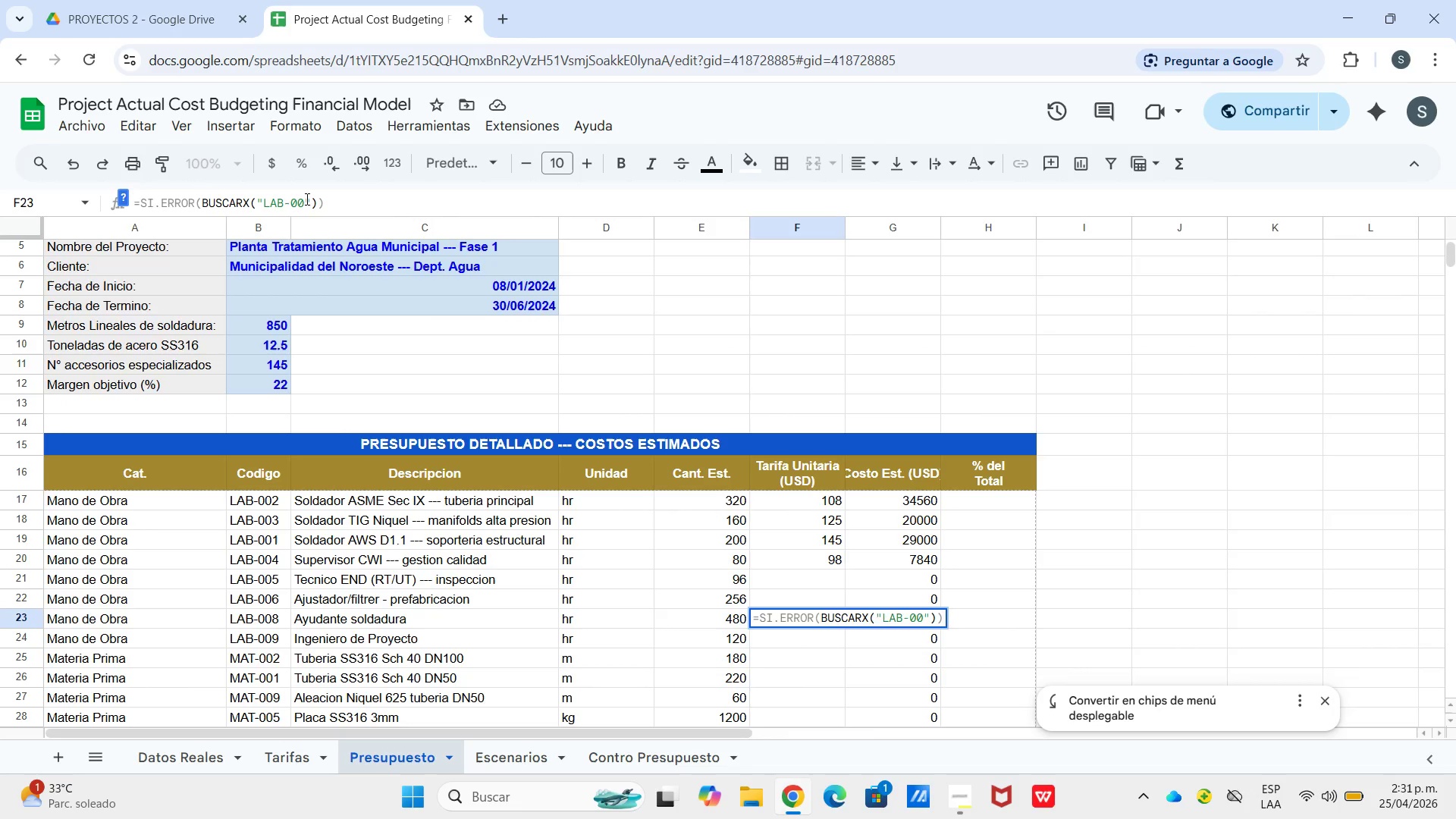 
key(8)
 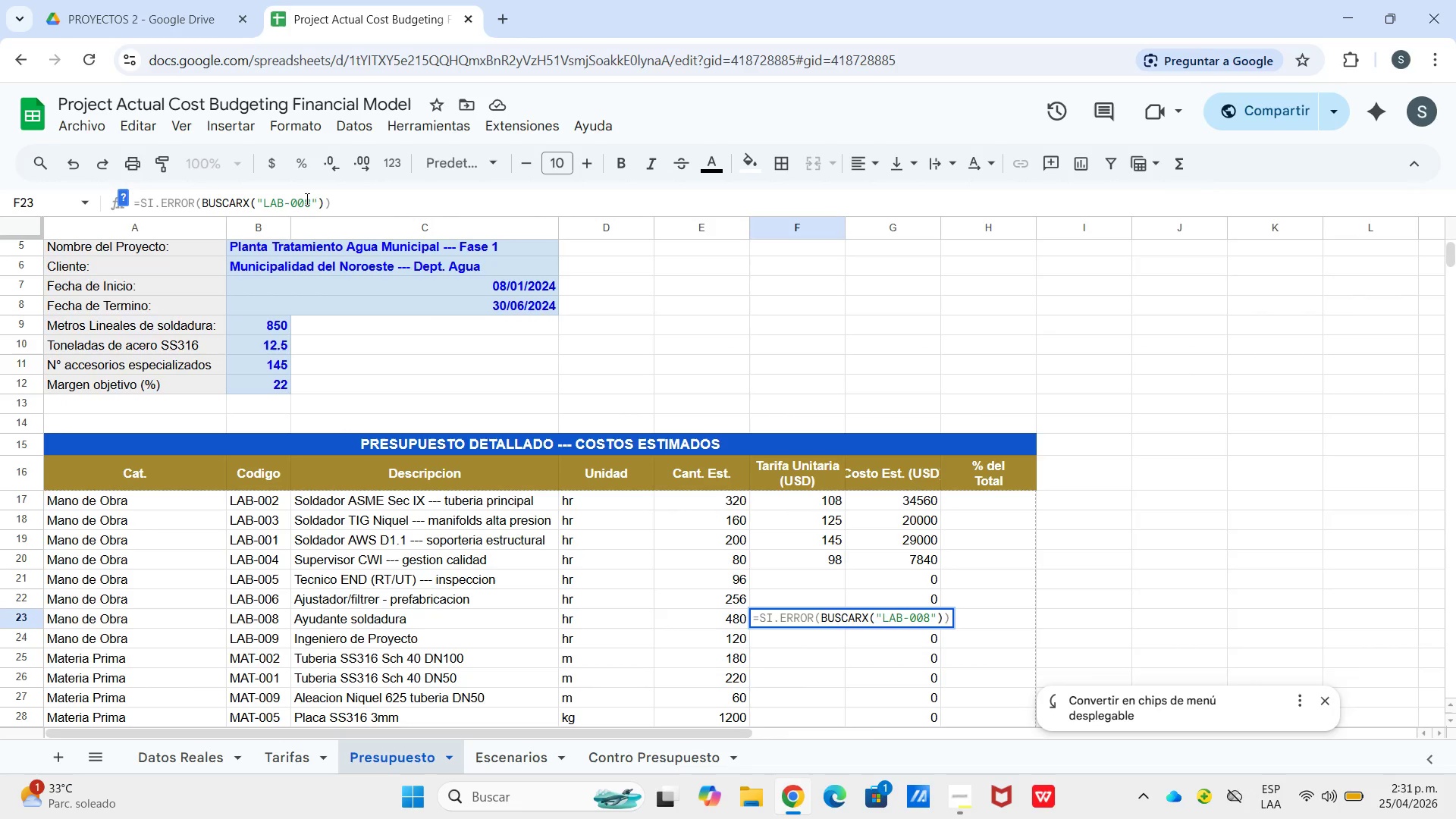 
left_click_drag(start_coordinate=[306, 199], to_coordinate=[355, 177])
 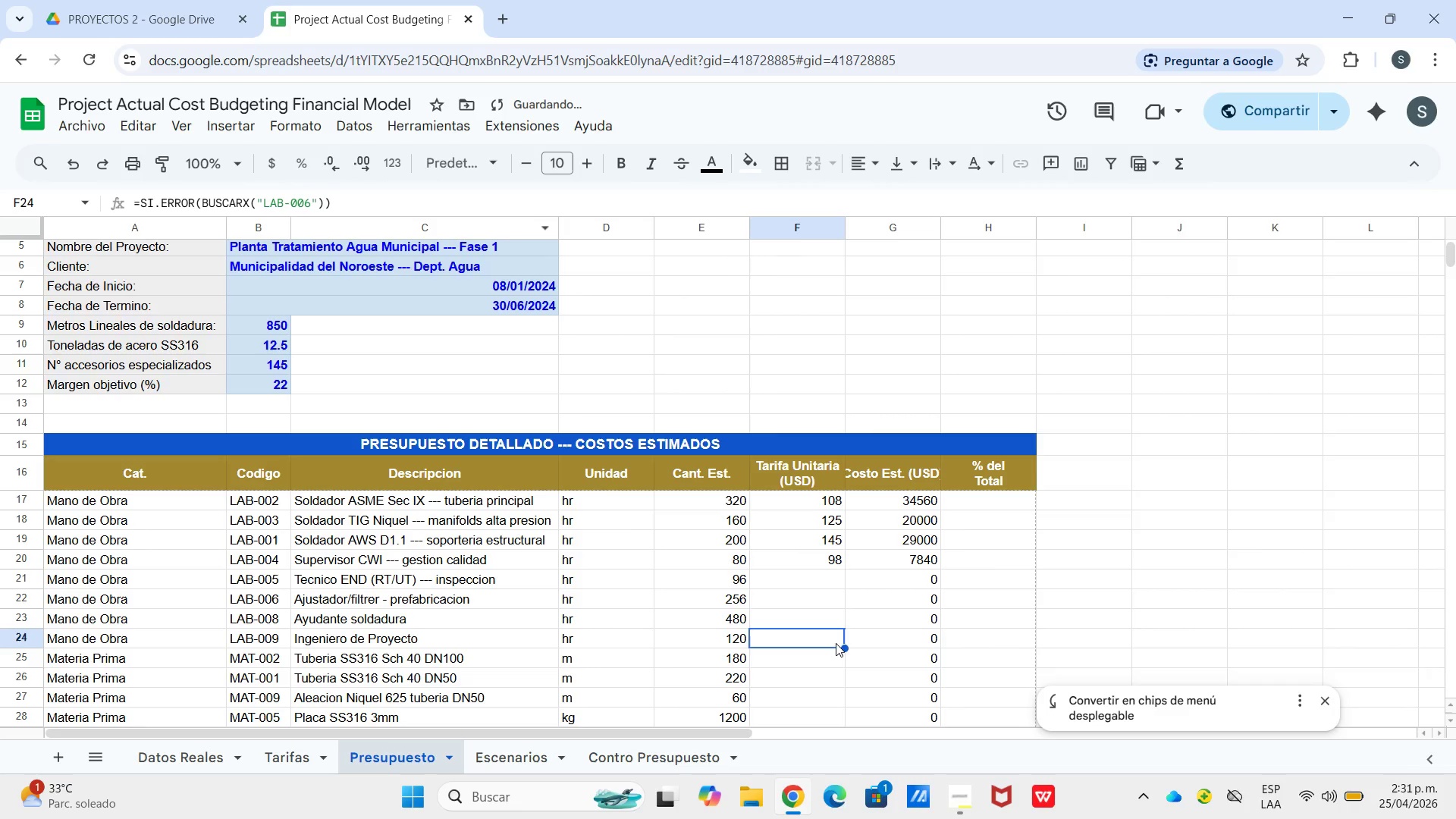 
left_click_drag(start_coordinate=[821, 639], to_coordinate=[799, 368])
 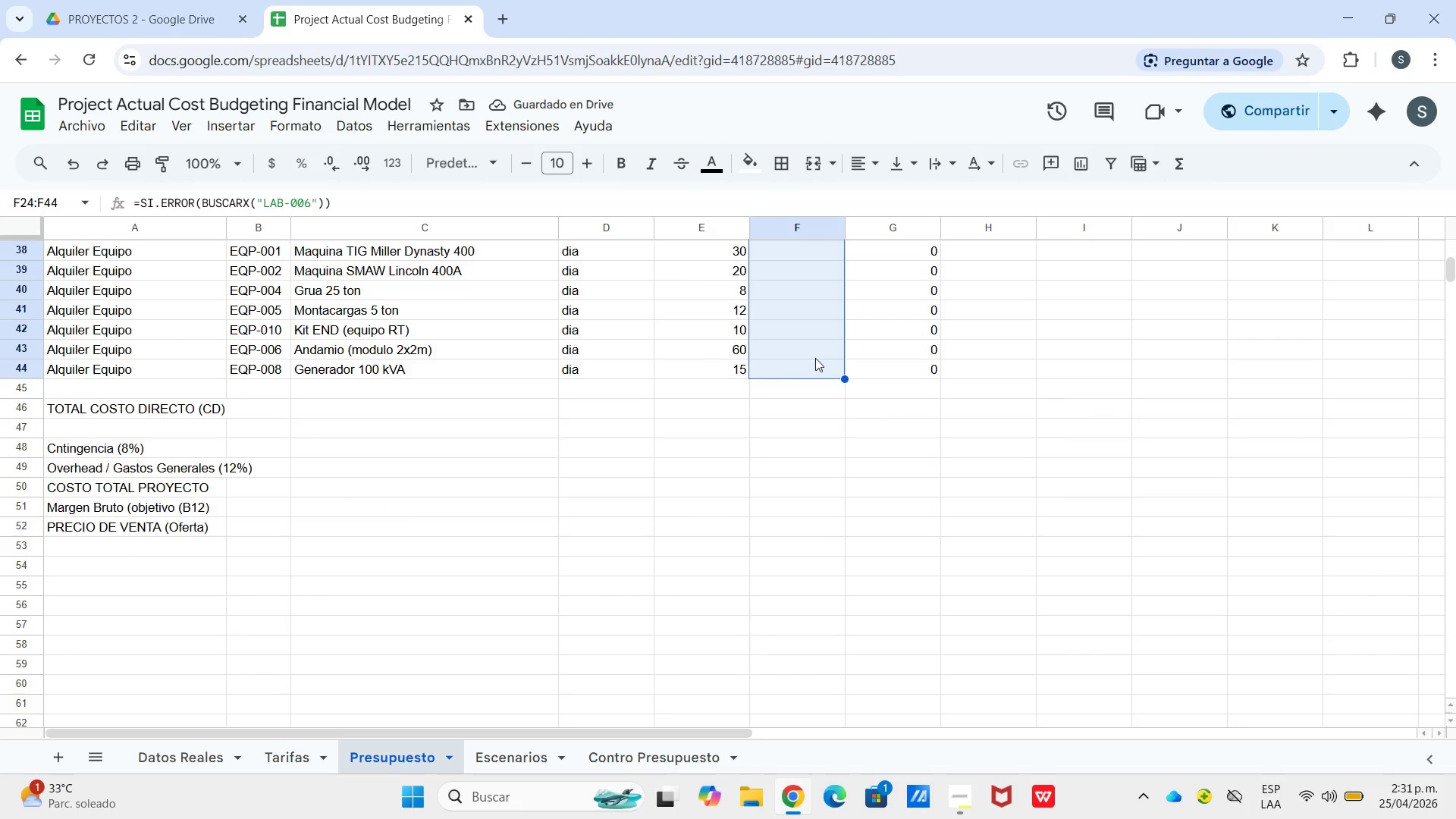 
scroll: coordinate [834, 617], scroll_direction: down, amount: 7.0
 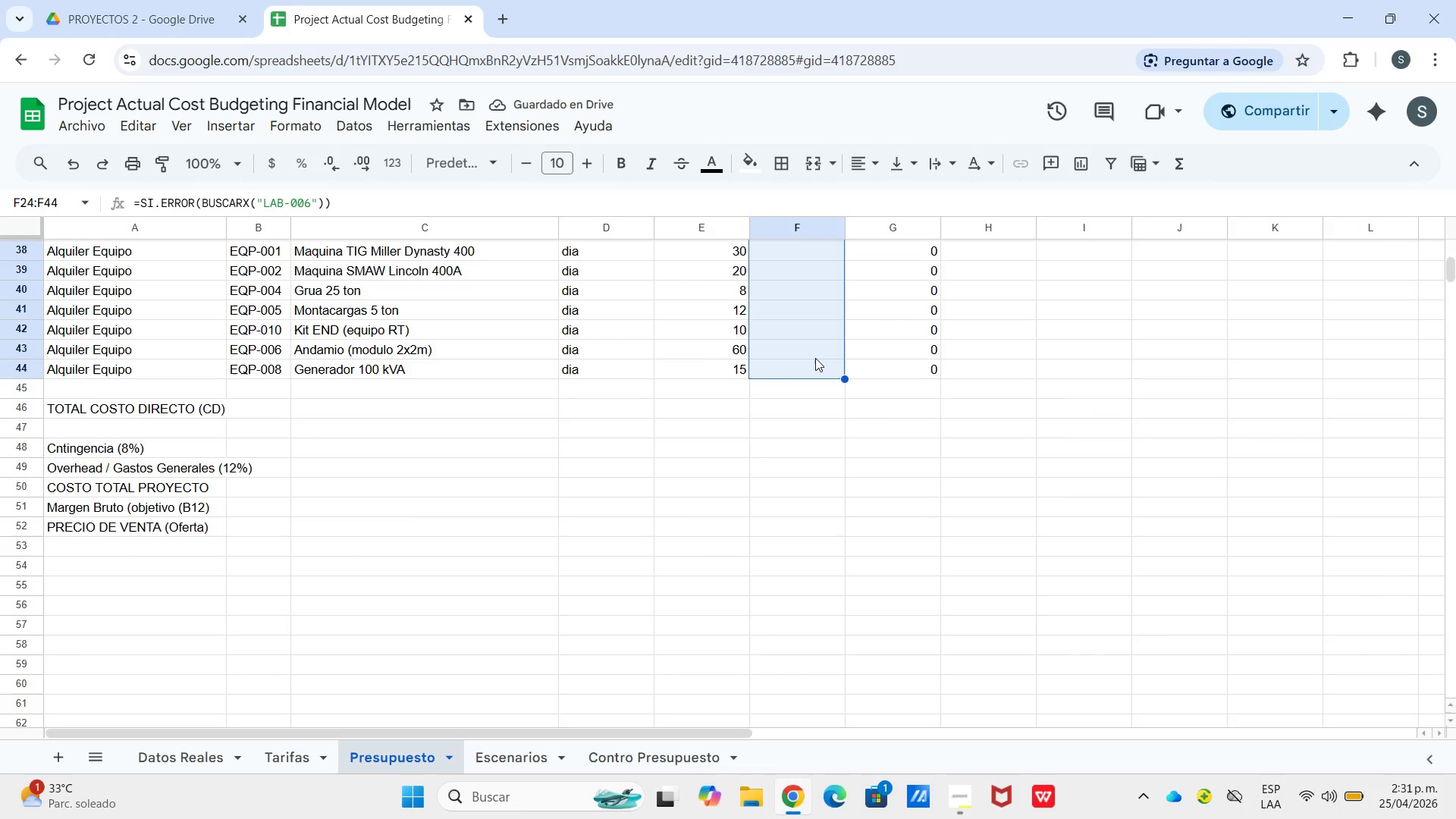 
key(Backspace)
 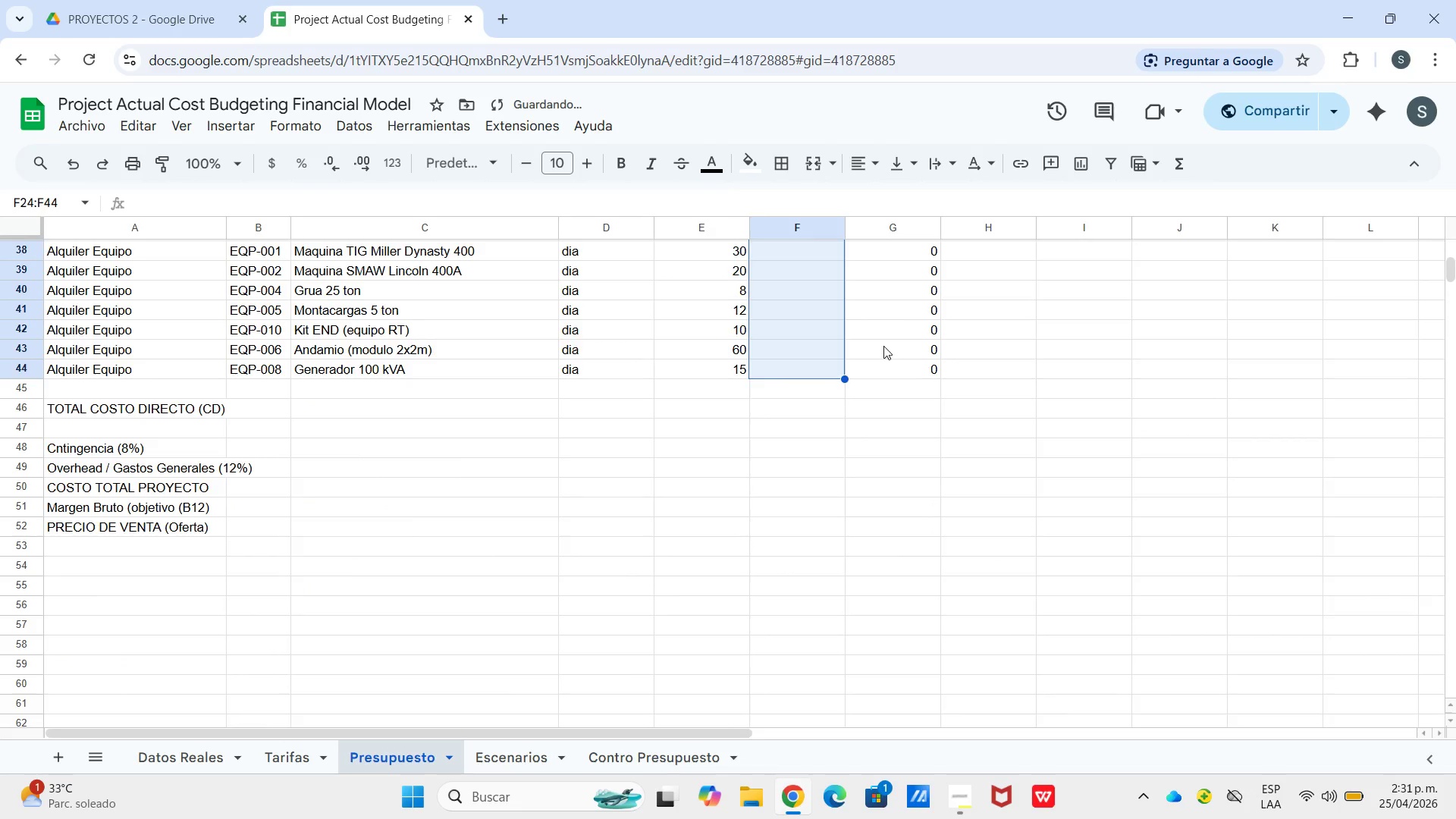 
left_click_drag(start_coordinate=[895, 511], to_coordinate=[895, 502])
 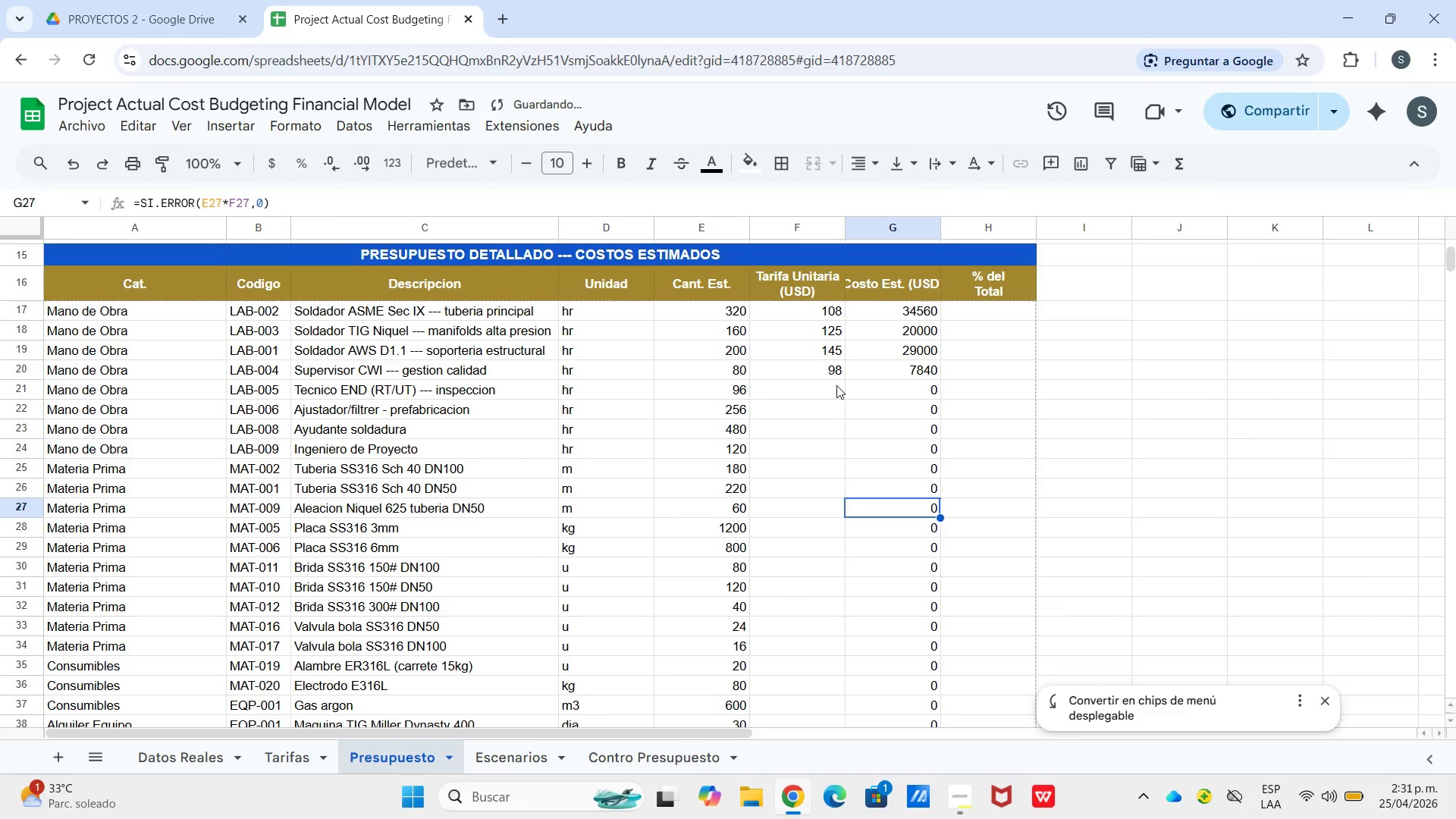 
scroll: coordinate [892, 353], scroll_direction: up, amount: 5.0
 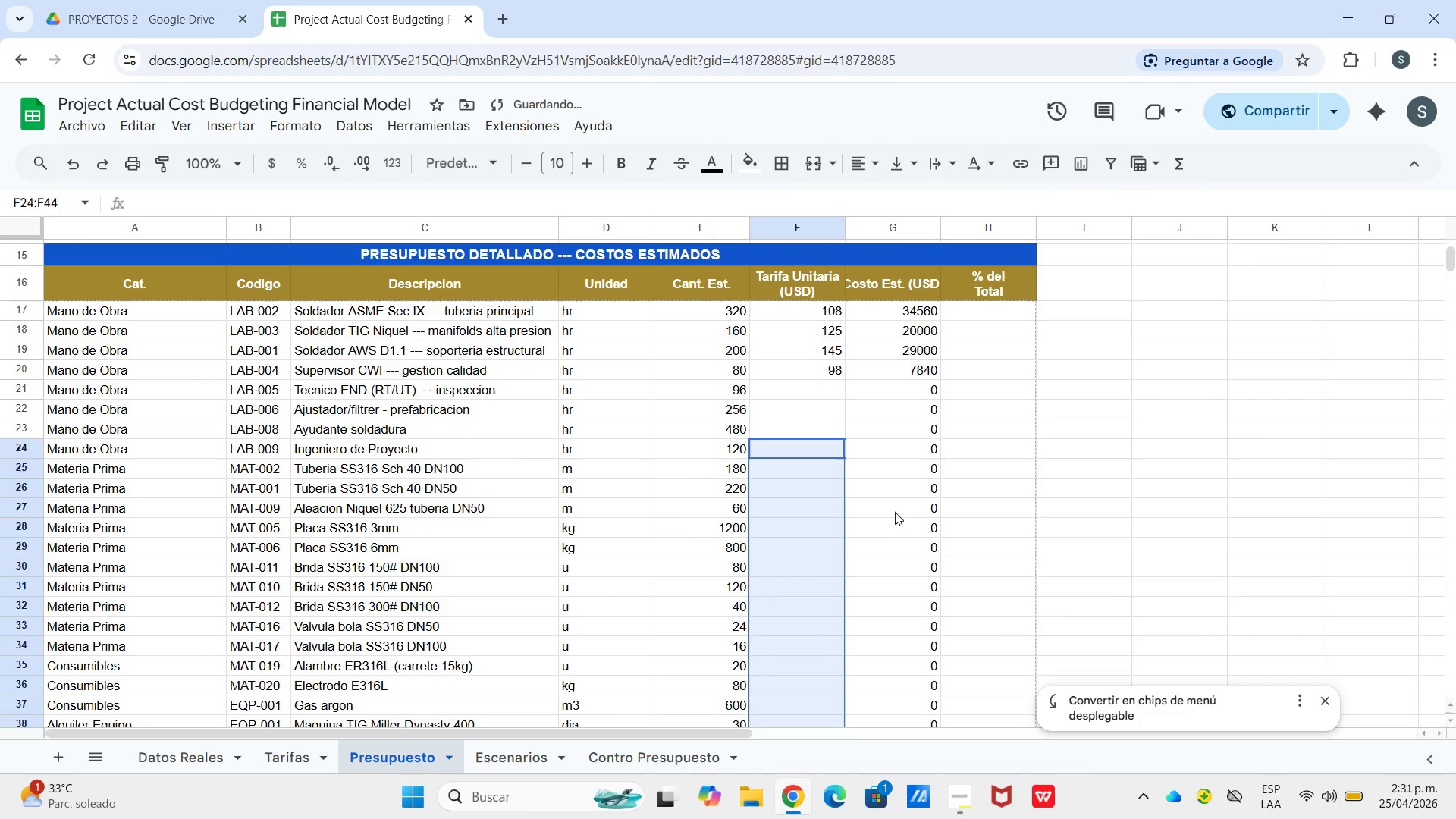 
double_click([834, 385])
 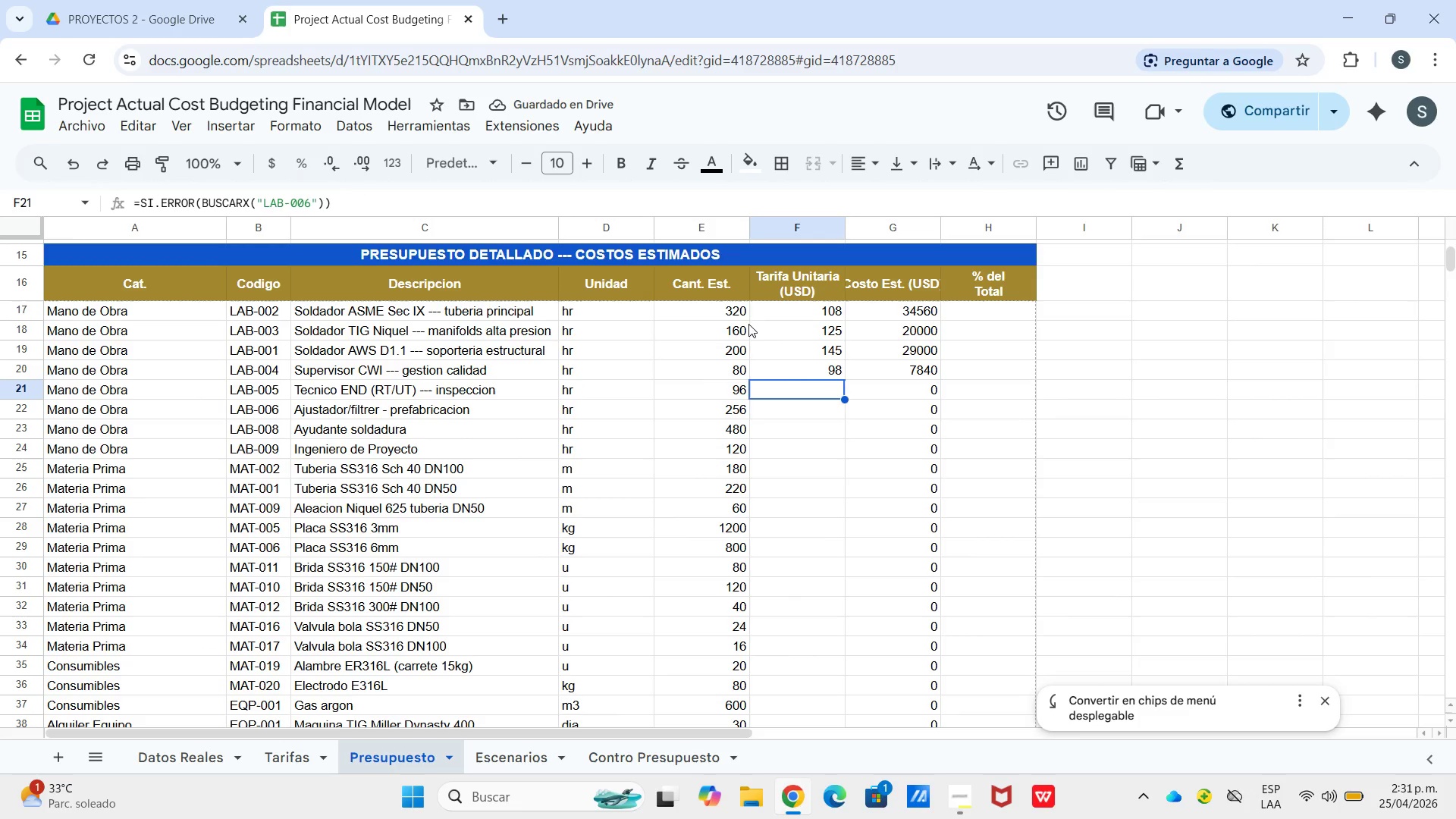 
left_click([794, 370])
 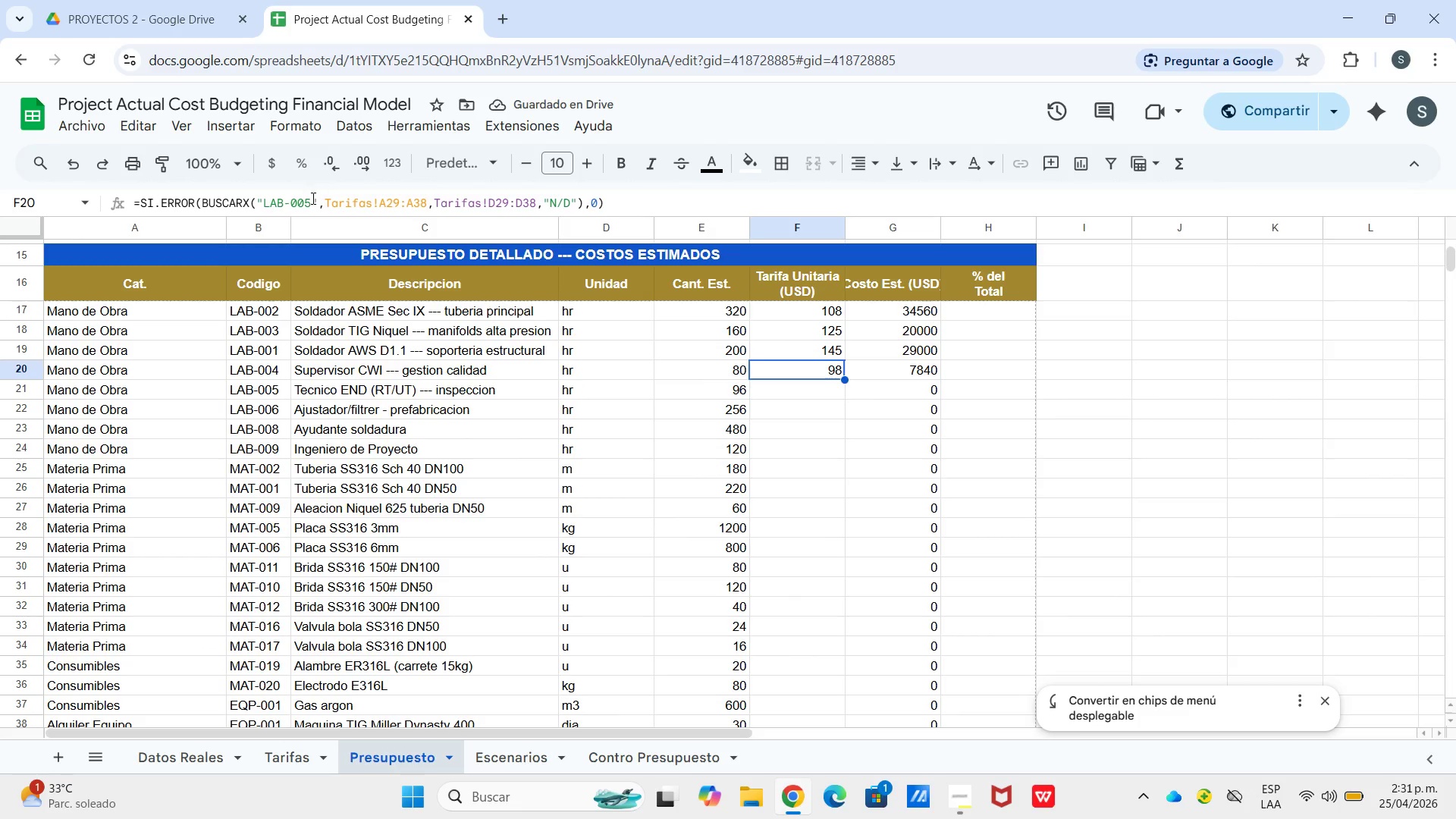 
left_click_drag(start_coordinate=[312, 198], to_coordinate=[649, 192])
 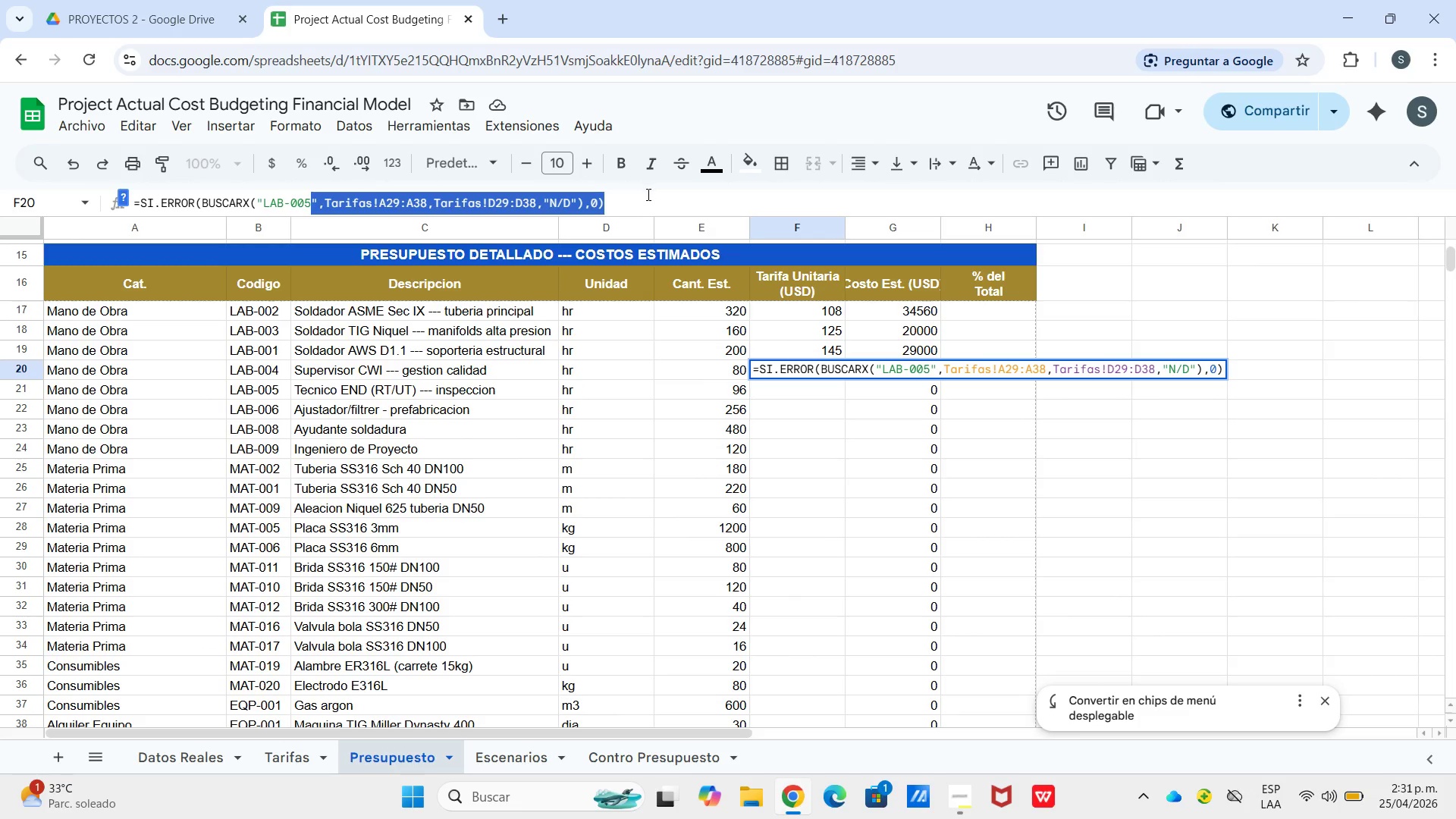 
key(Control+C)
 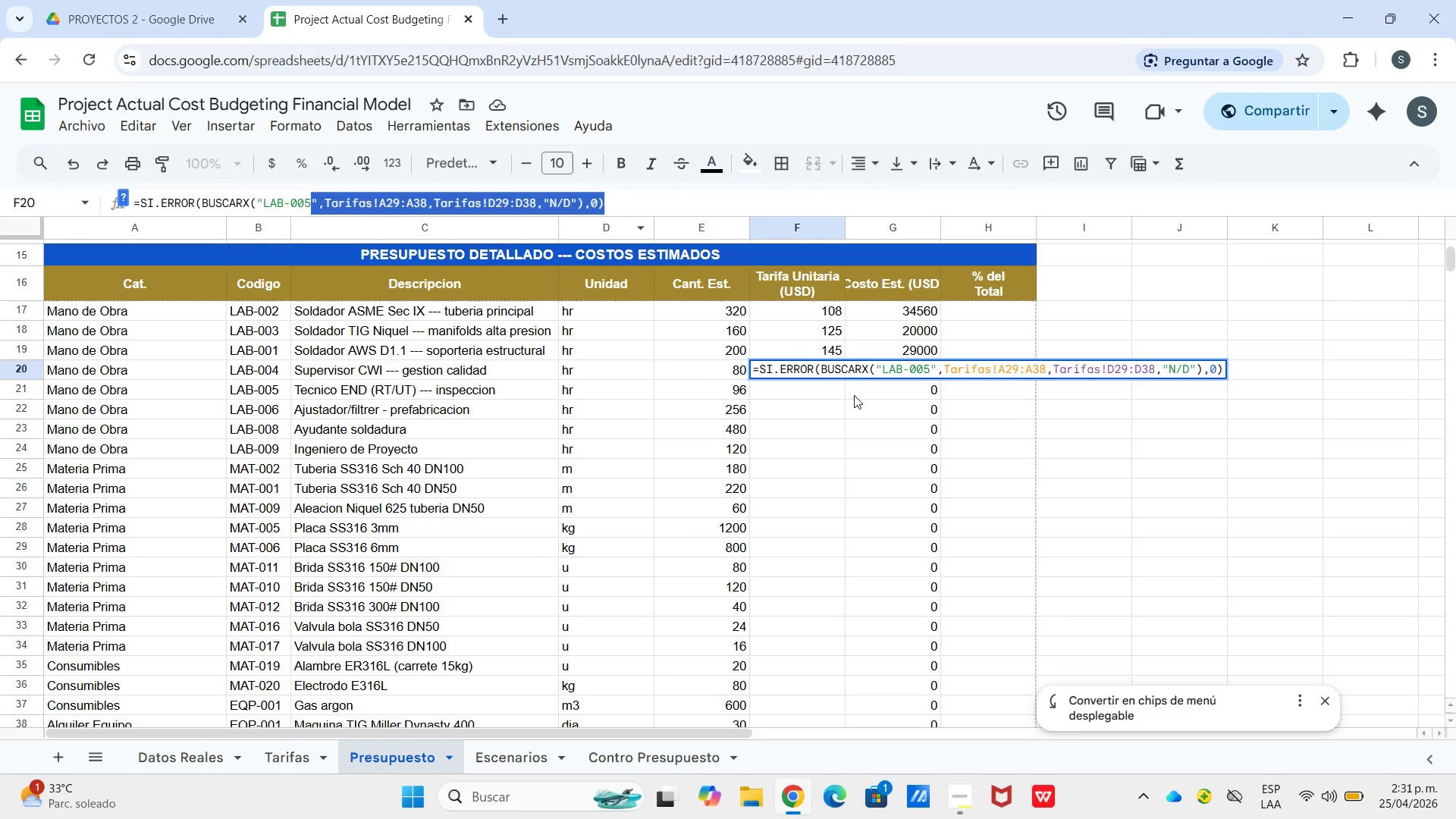 
left_click([815, 385])
 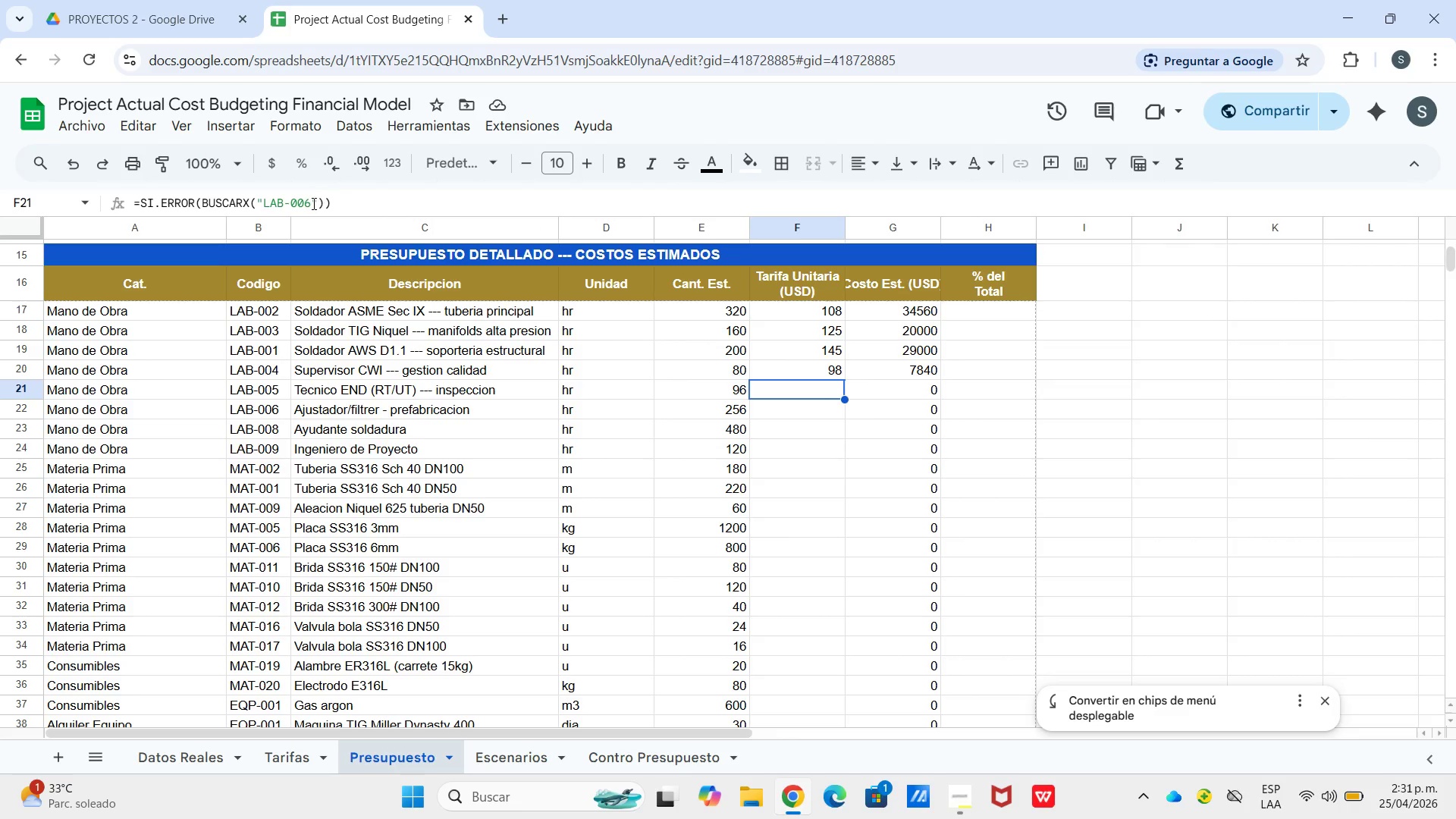 
left_click_drag(start_coordinate=[314, 202], to_coordinate=[367, 198])
 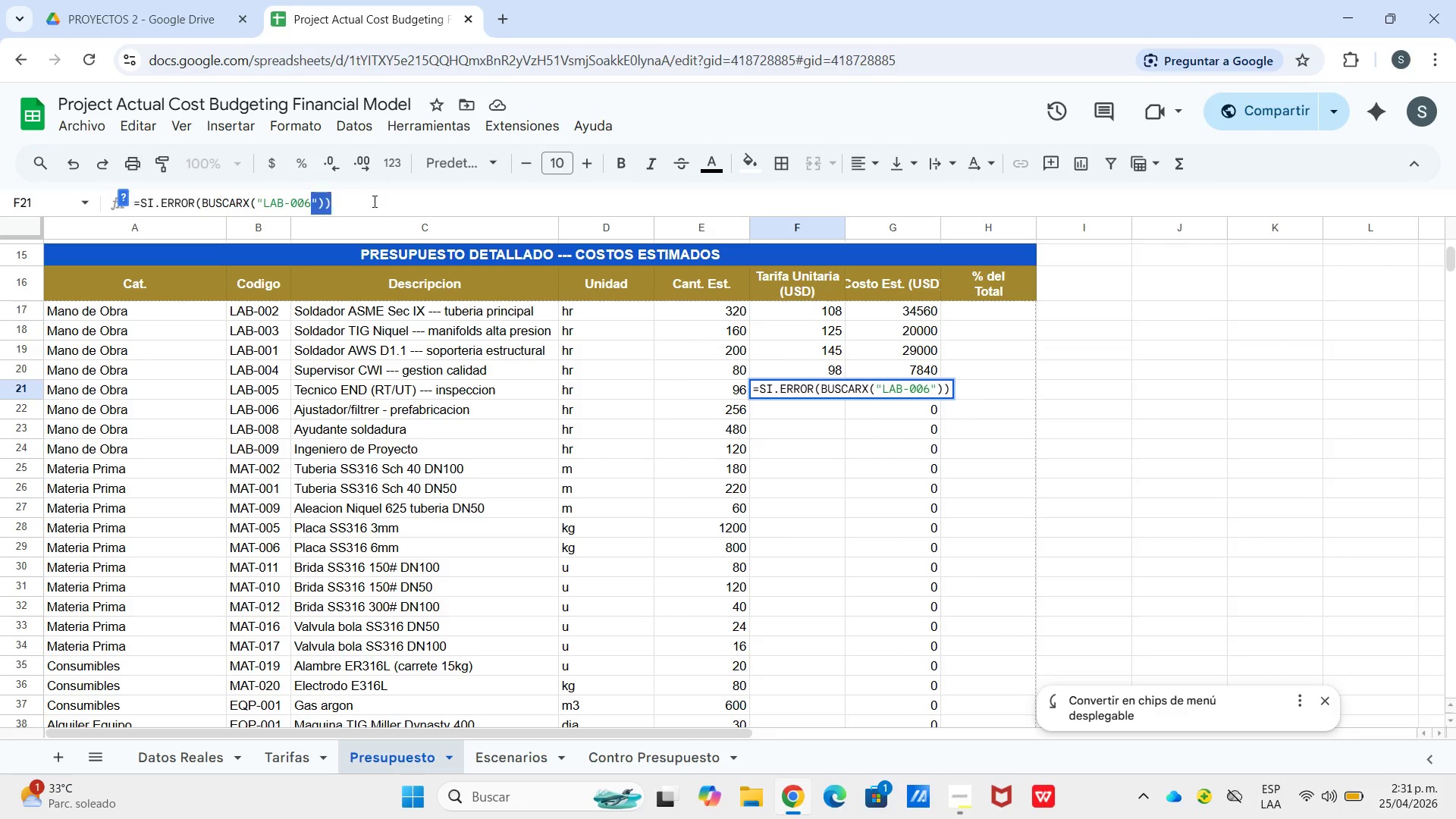 
key(Control+V)
 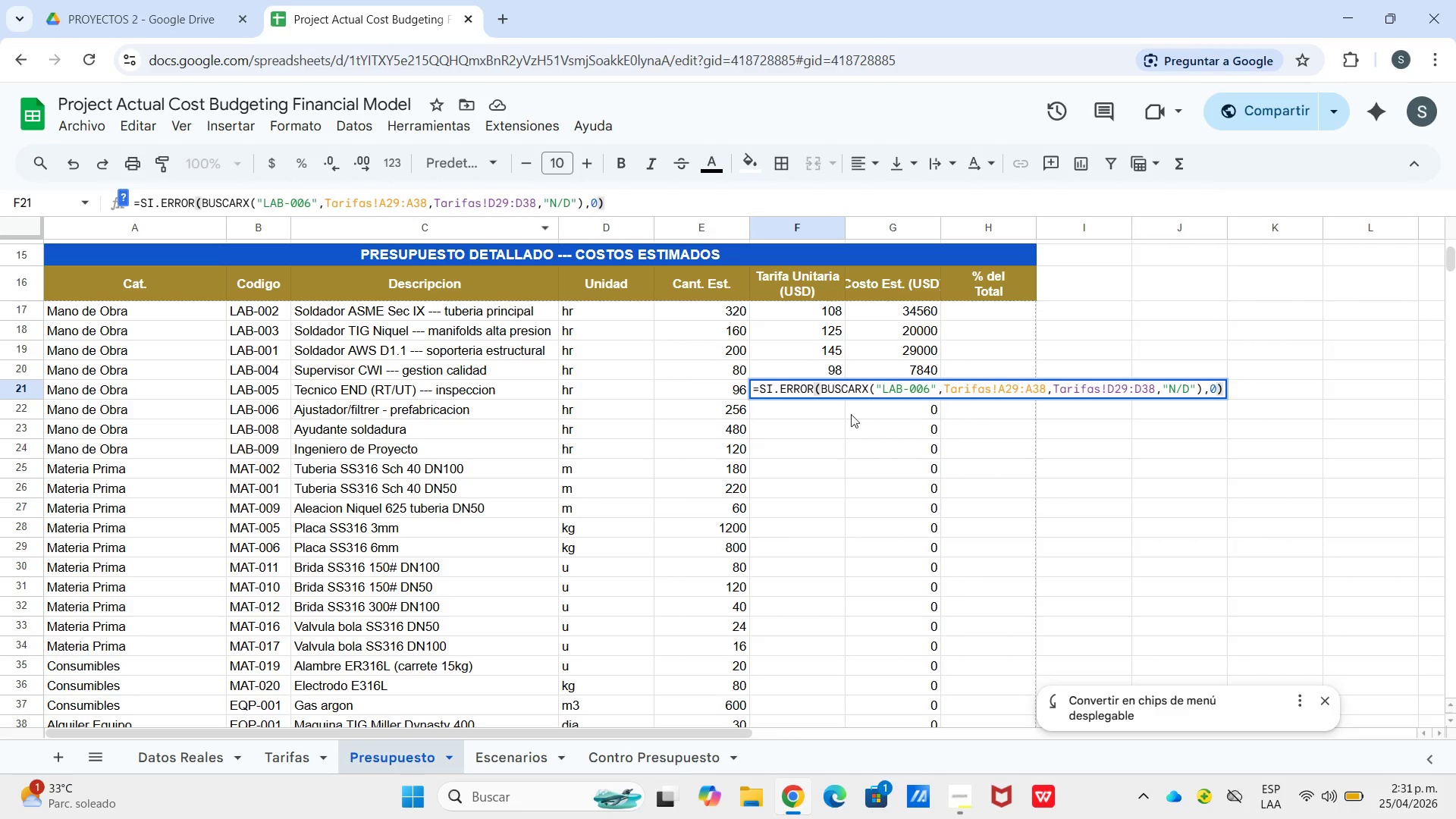 
left_click([830, 401])
 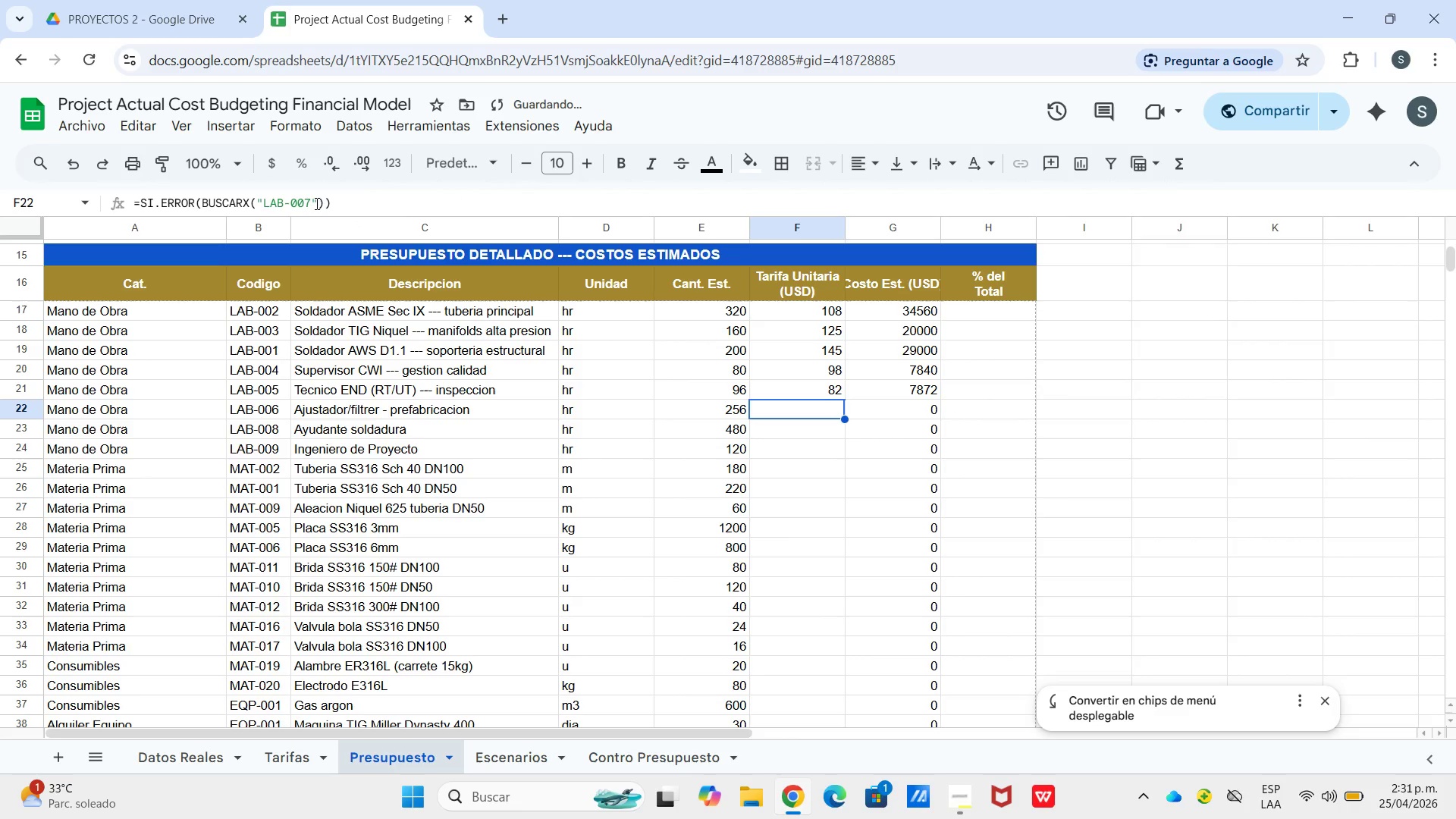 
left_click_drag(start_coordinate=[313, 202], to_coordinate=[358, 193])
 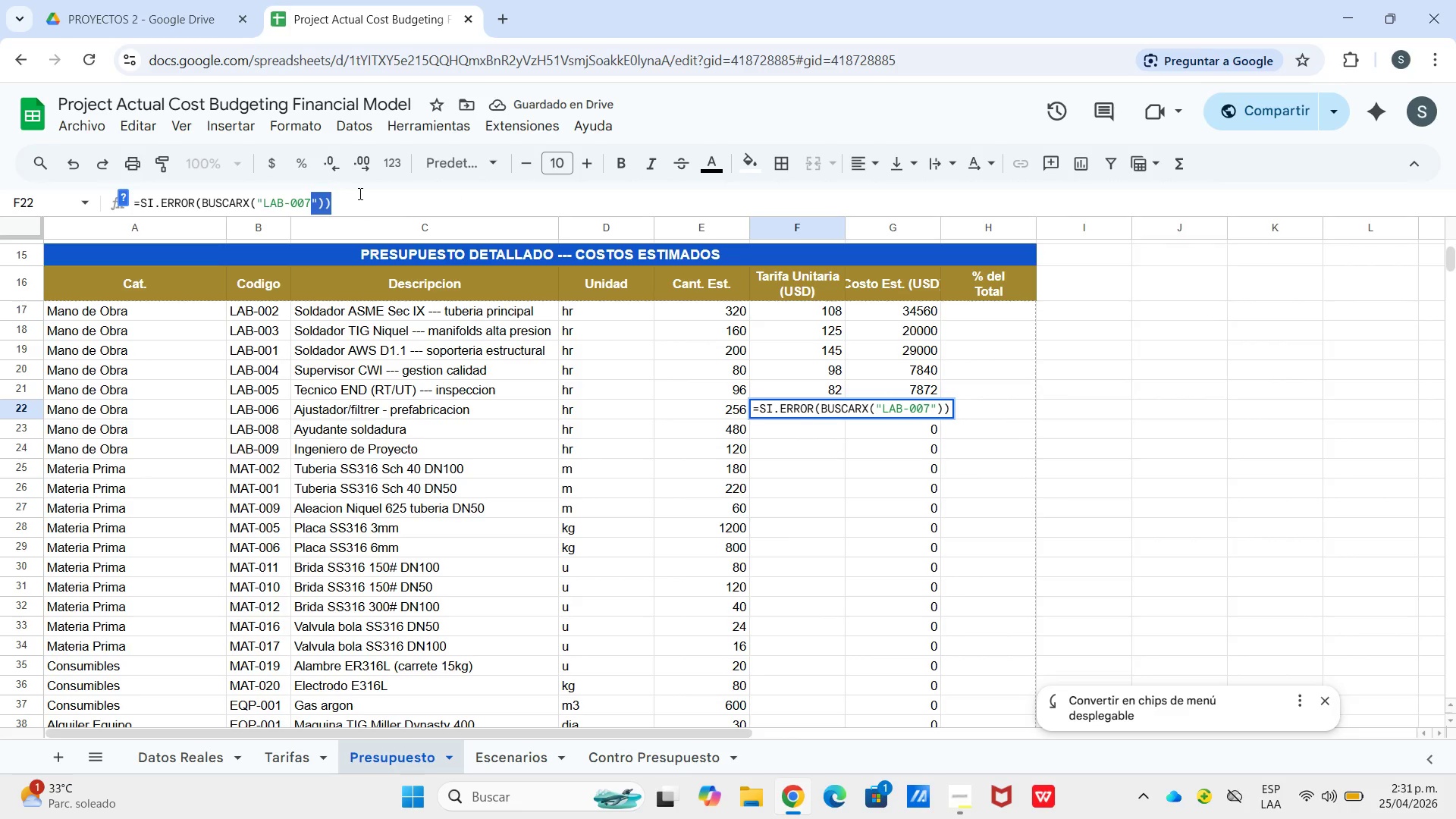 
key(Control+V)
 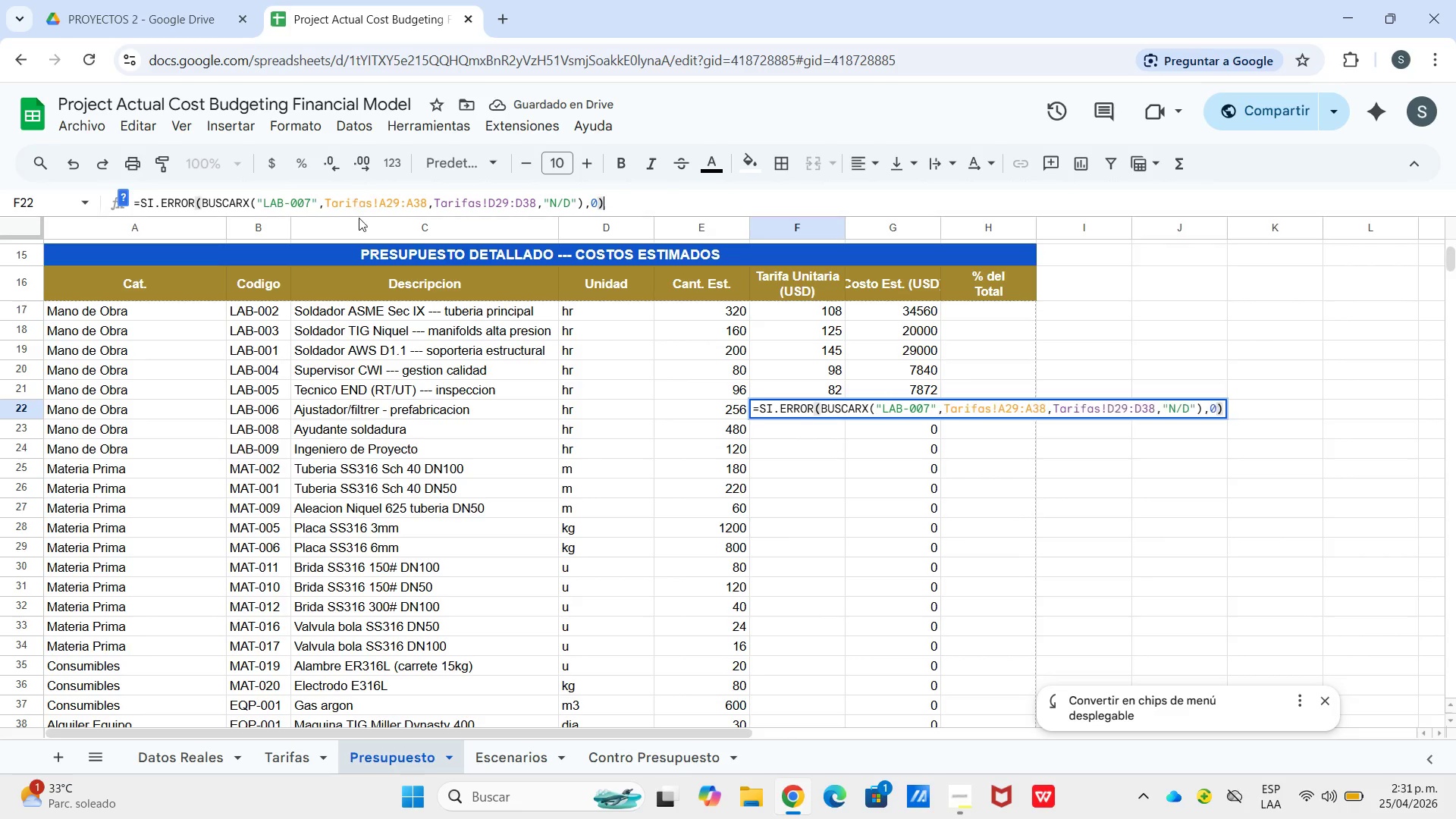 
key(Control+Shift+ShiftLeft)
 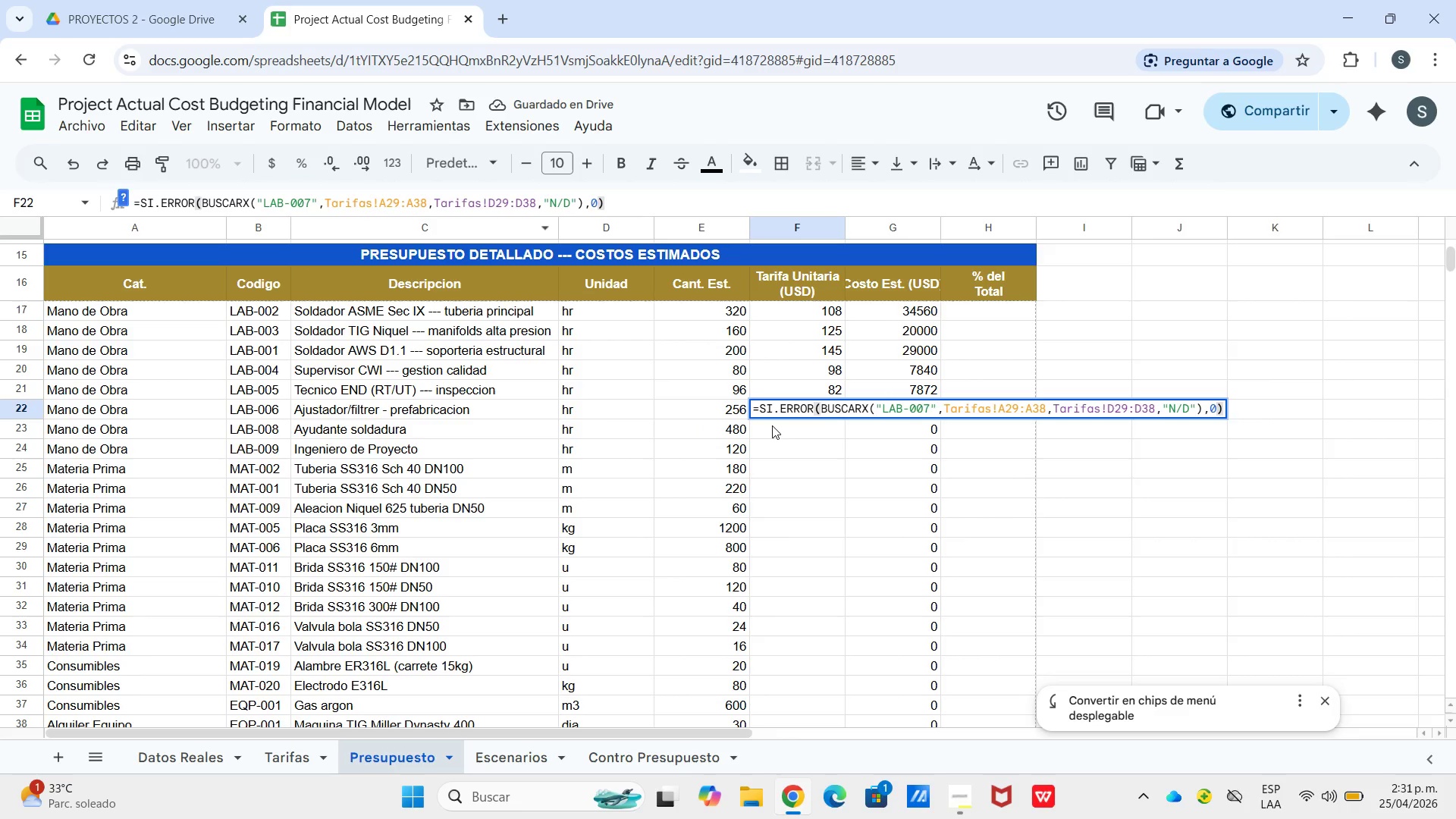 
left_click([775, 425])
 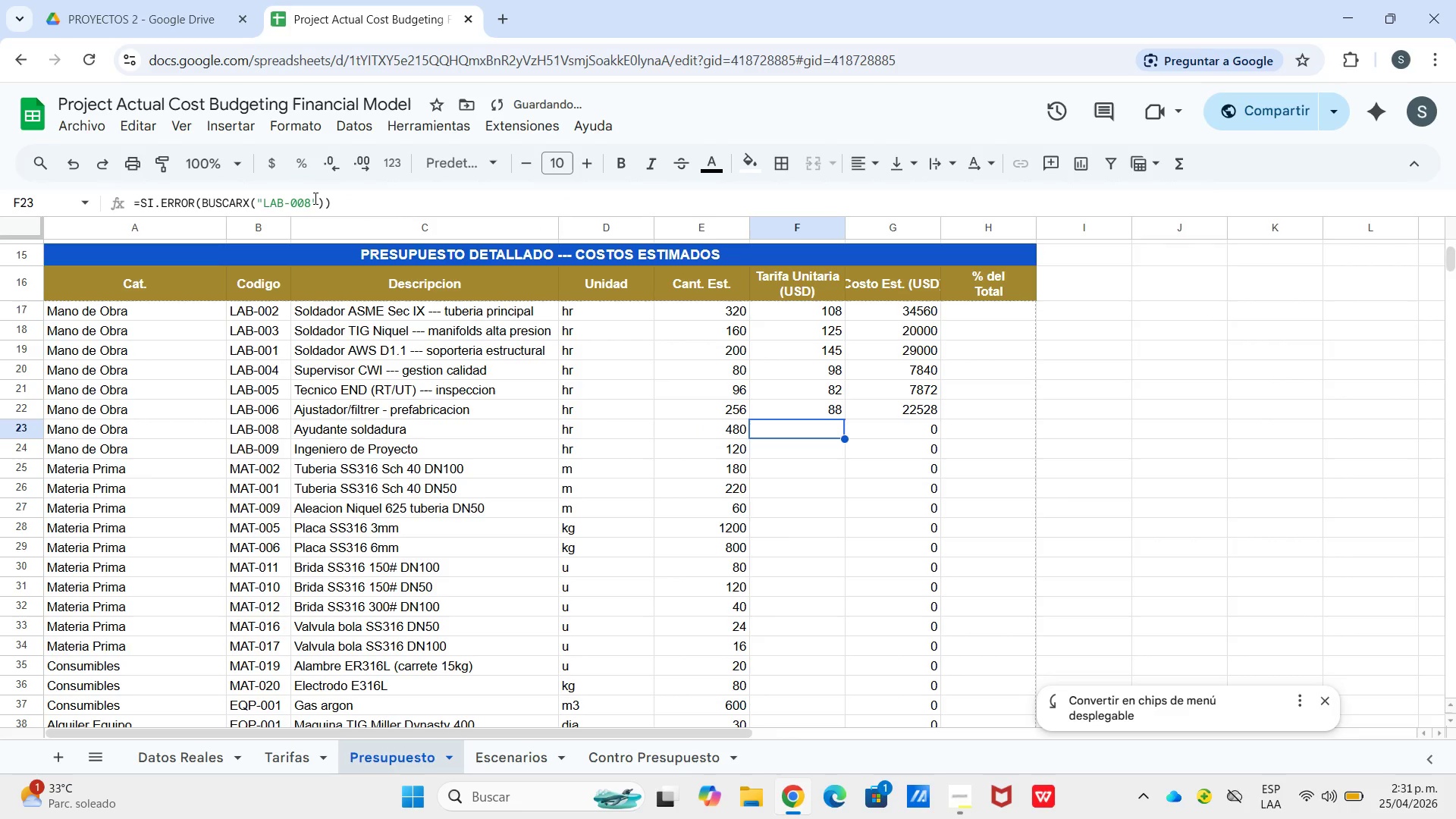 
left_click_drag(start_coordinate=[314, 198], to_coordinate=[354, 198])
 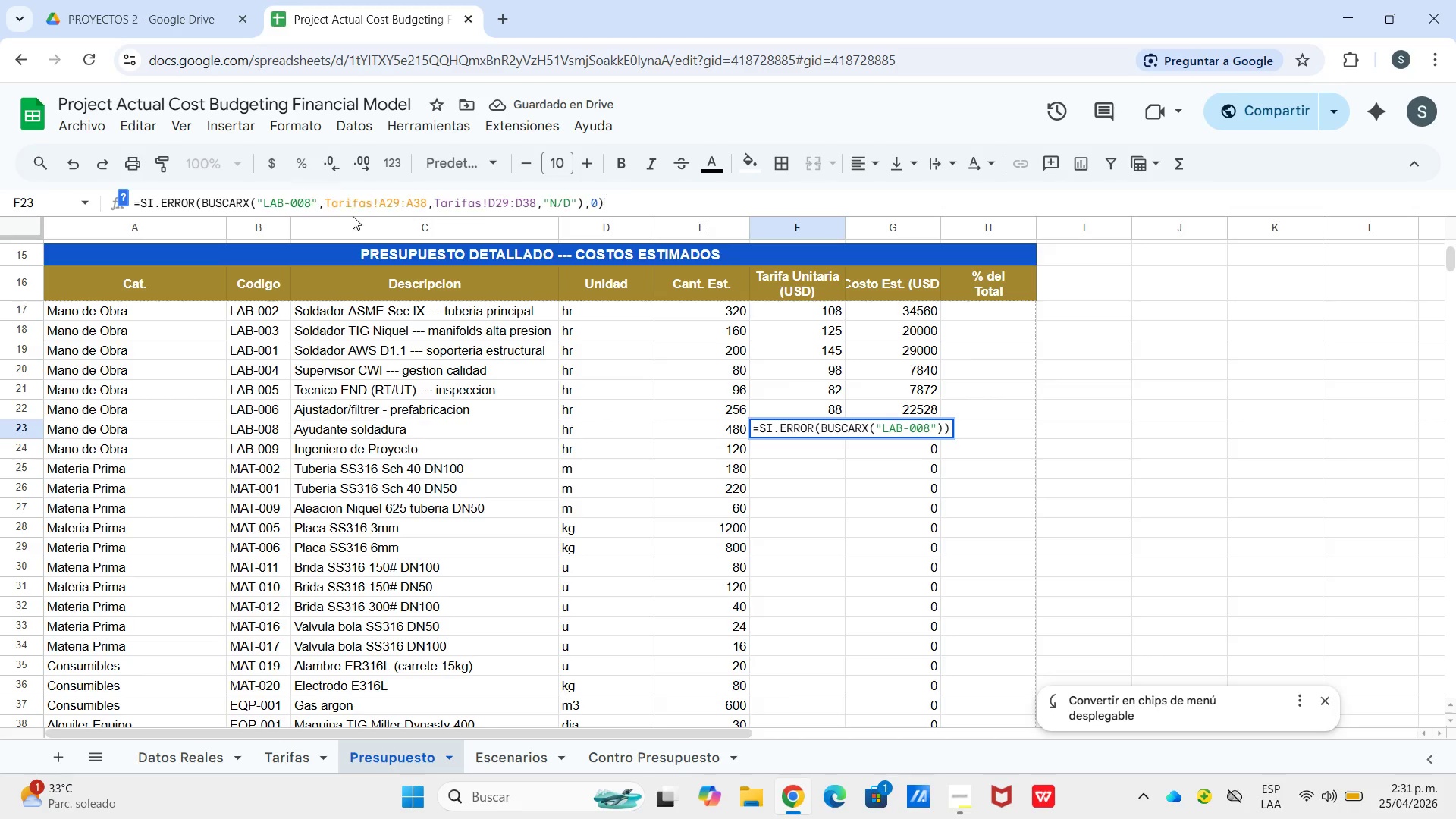 
key(Control+V)
 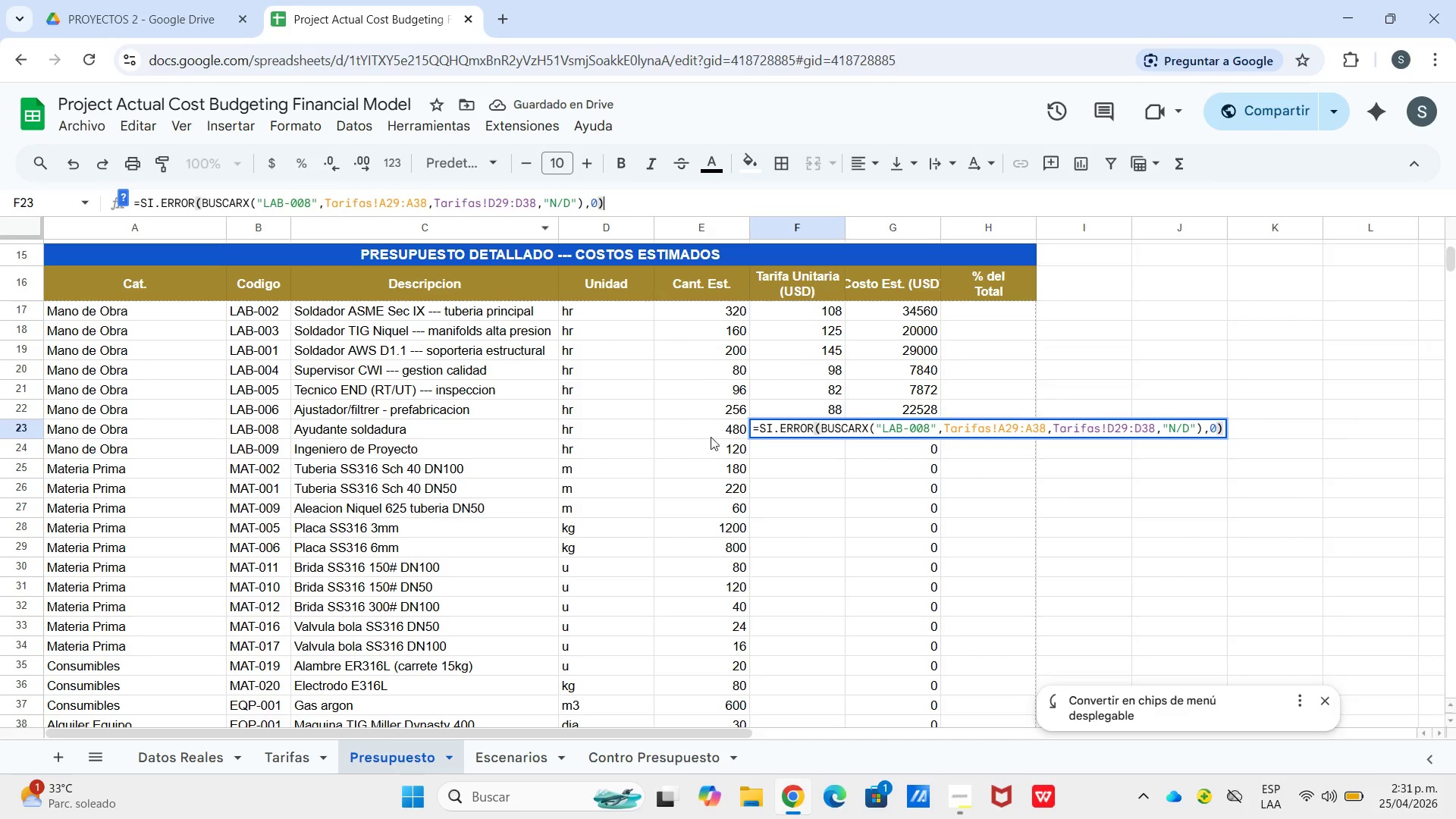 
key(Control+ControlLeft)
 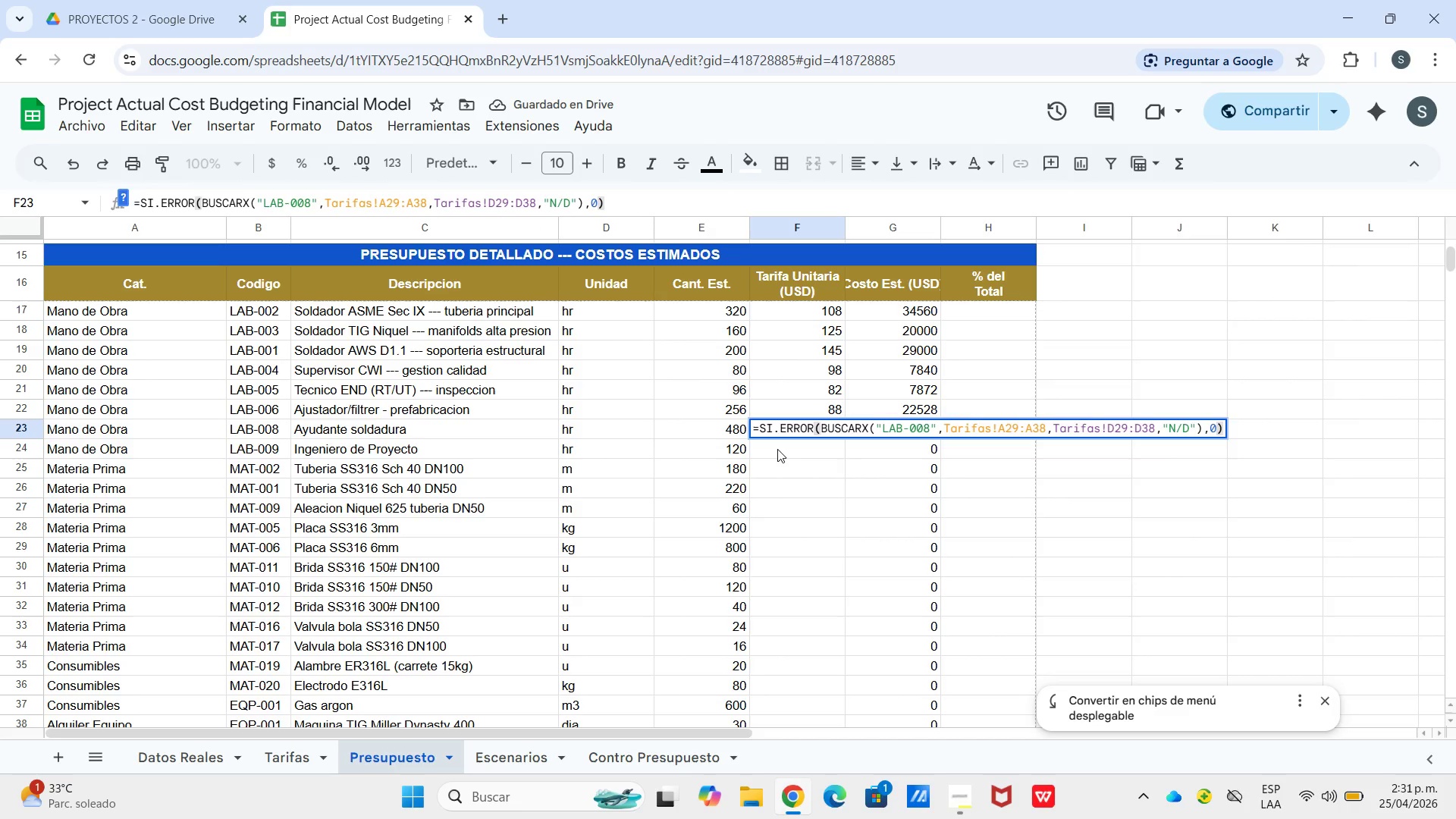 
left_click([777, 449])
 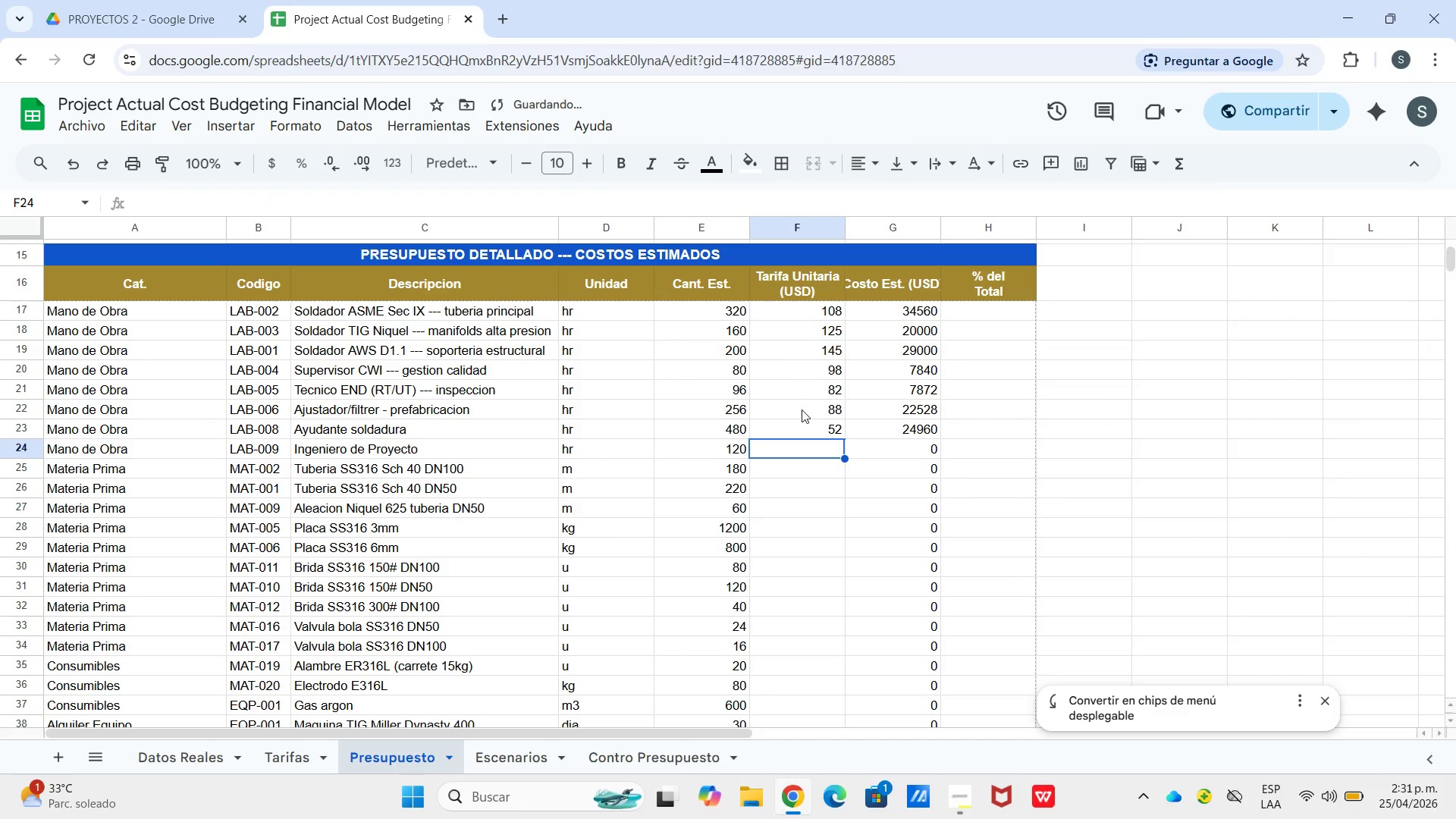 
left_click([800, 417])
 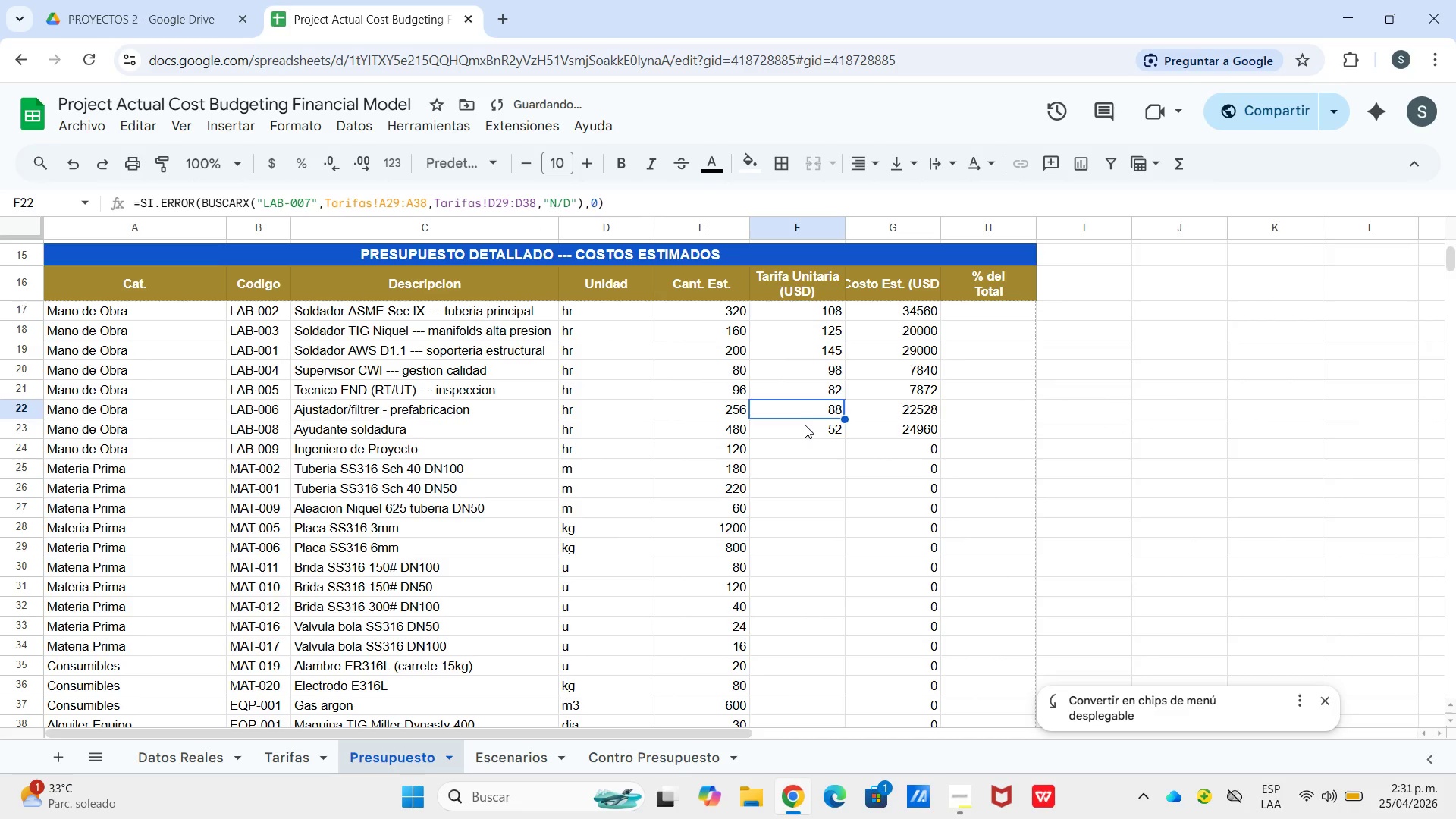 
left_click([805, 425])
 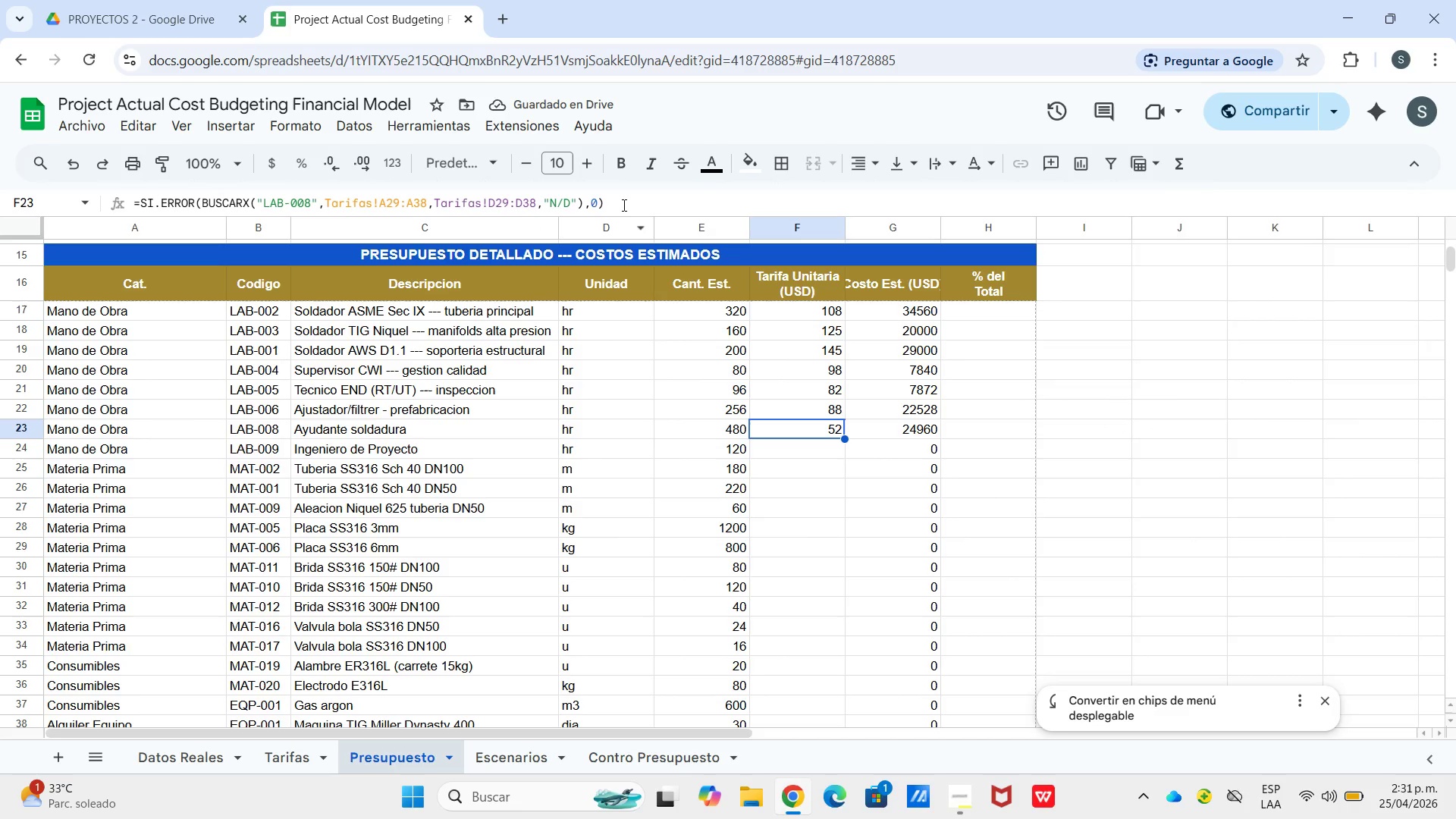 
left_click_drag(start_coordinate=[623, 205], to_coordinate=[125, 211])
 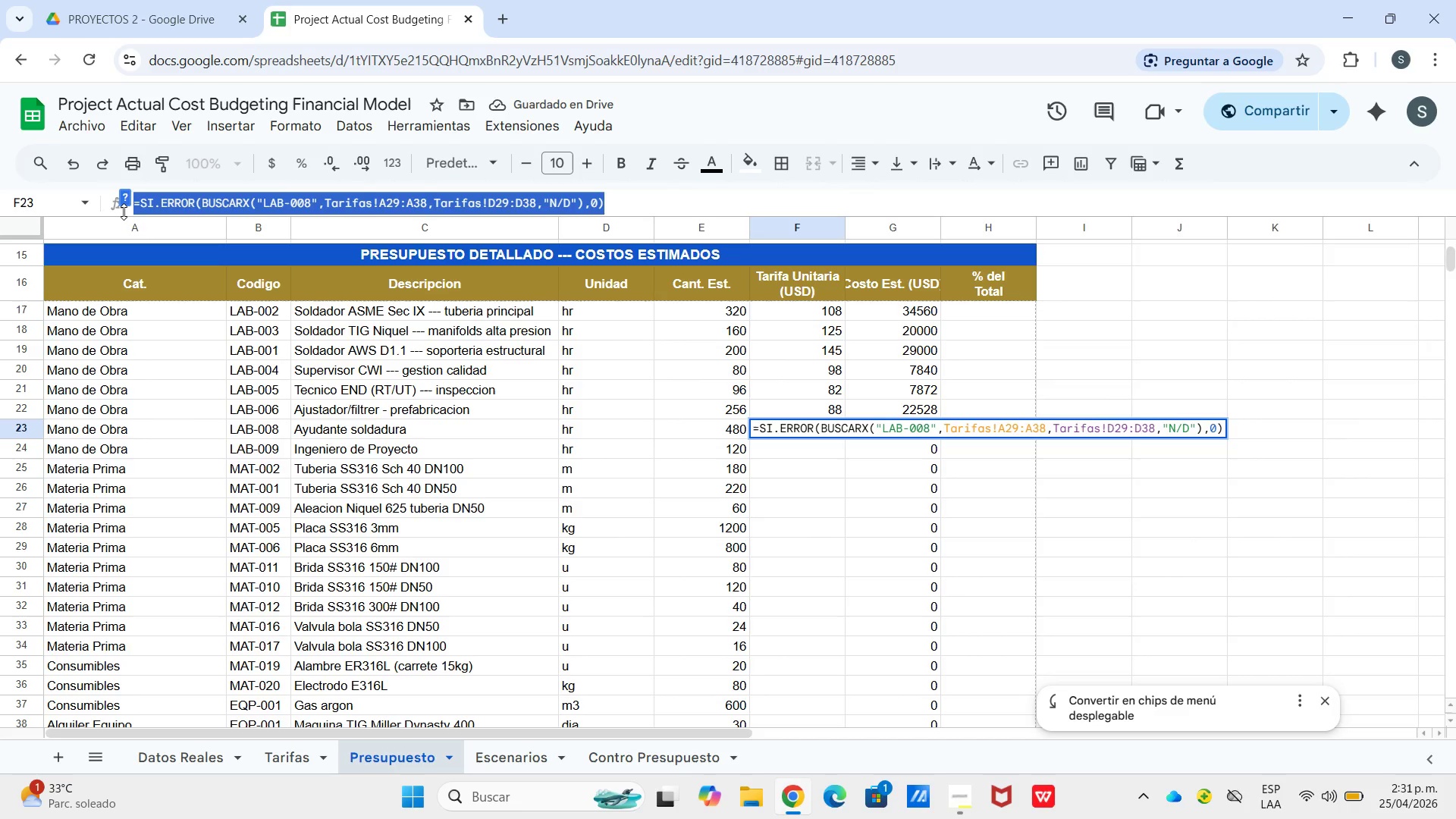 
key(Control+V)
 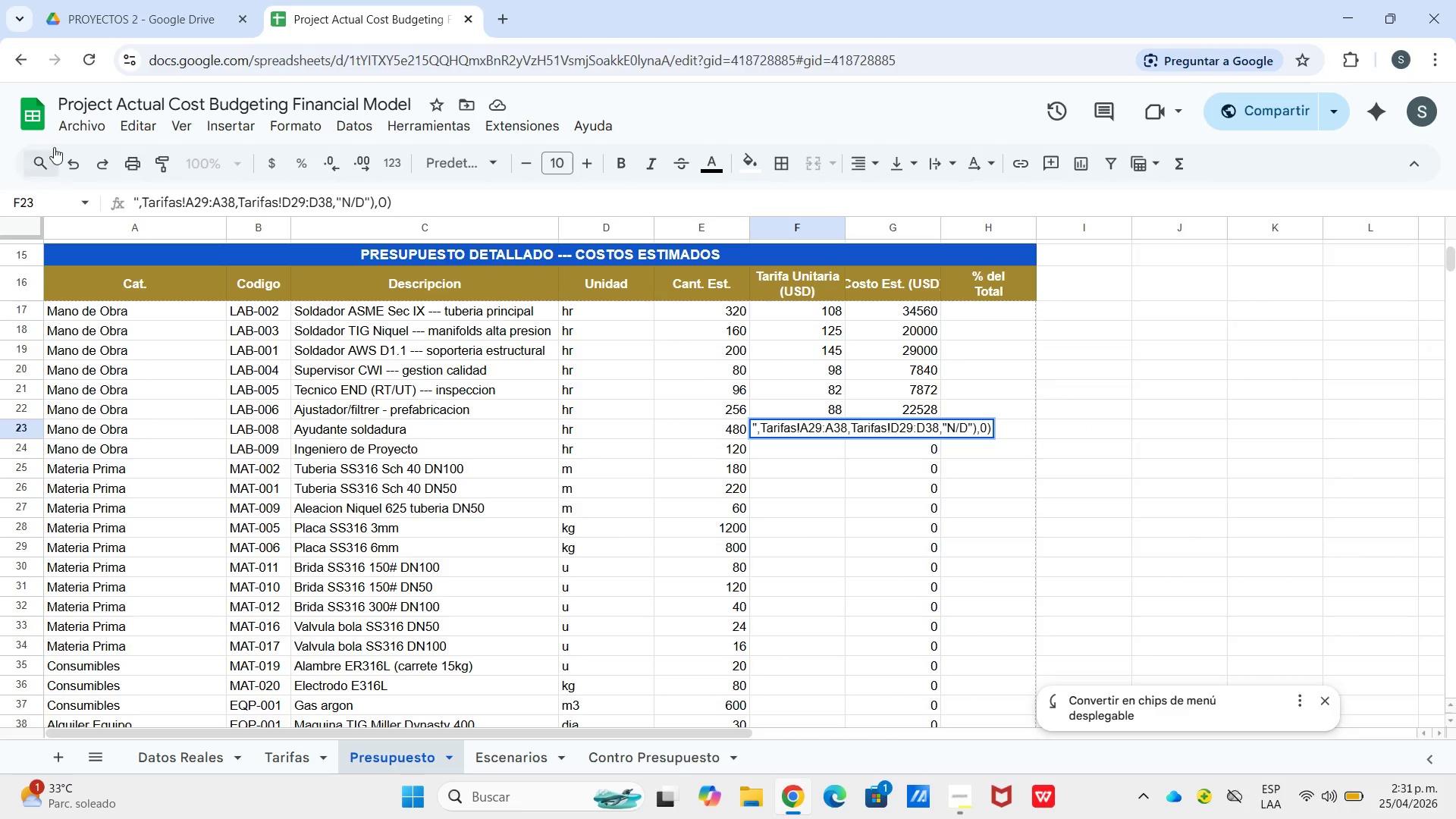 
left_click([64, 160])
 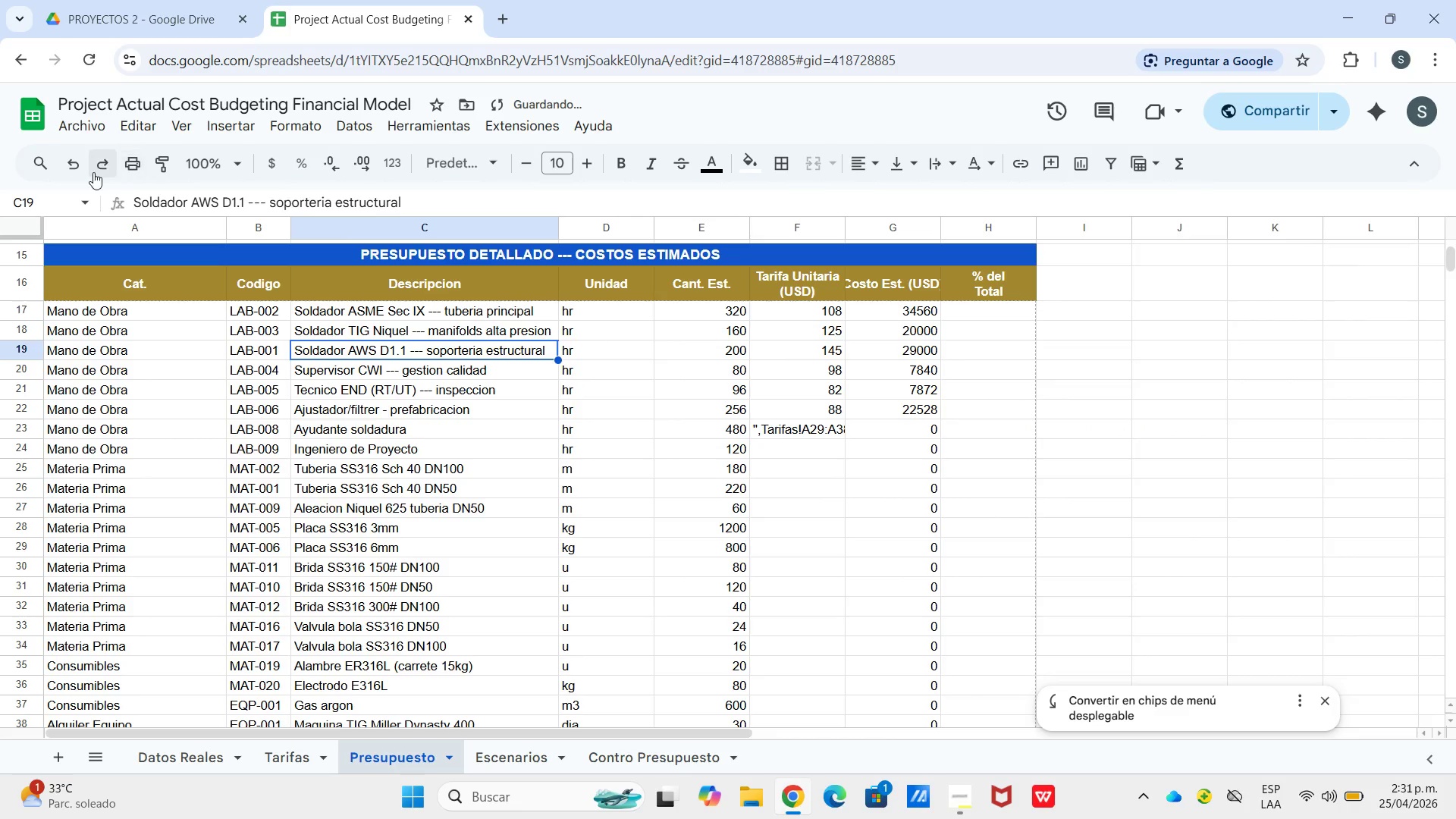 
left_click([80, 165])
 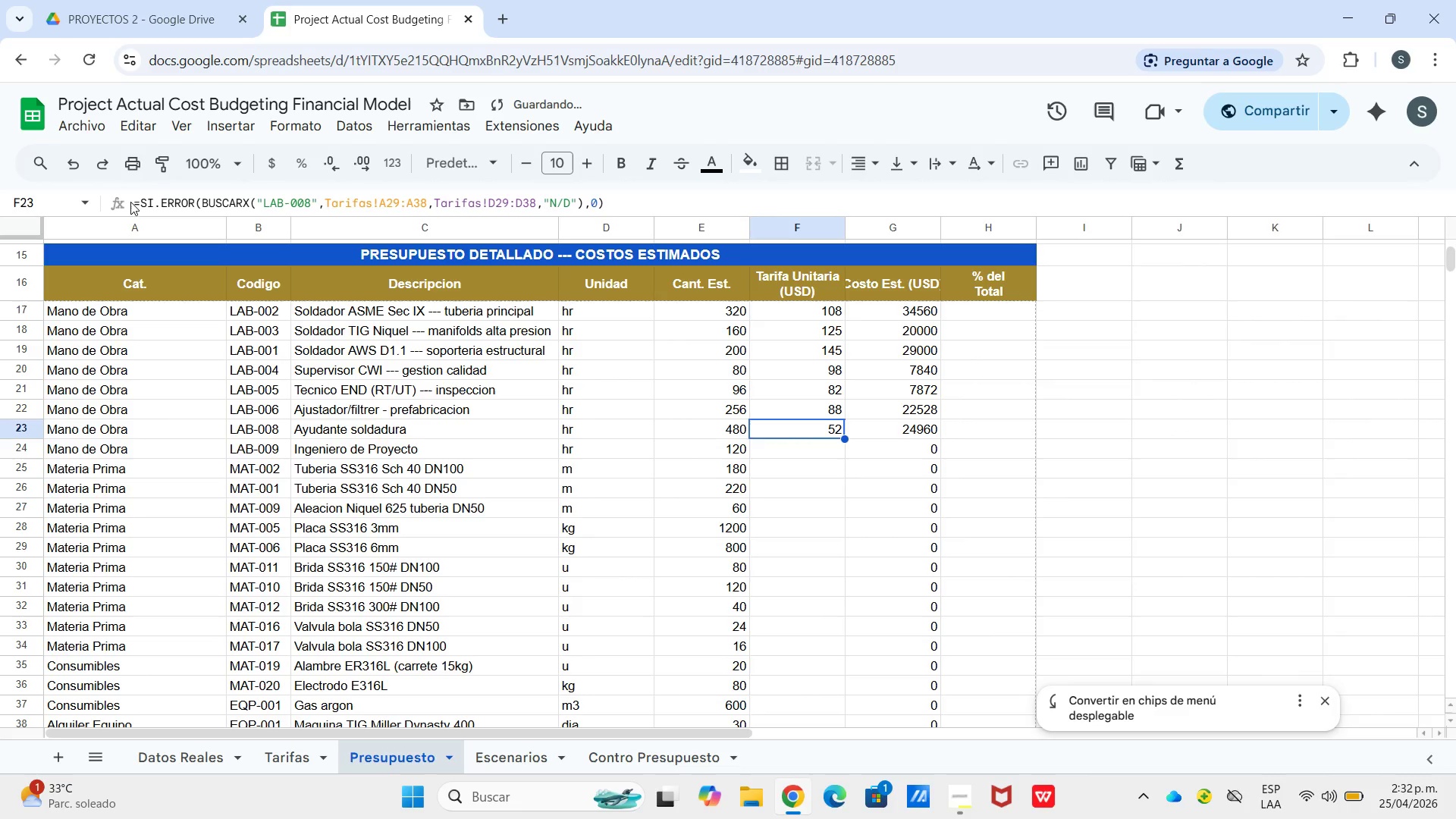 
left_click_drag(start_coordinate=[134, 202], to_coordinate=[750, 241])
 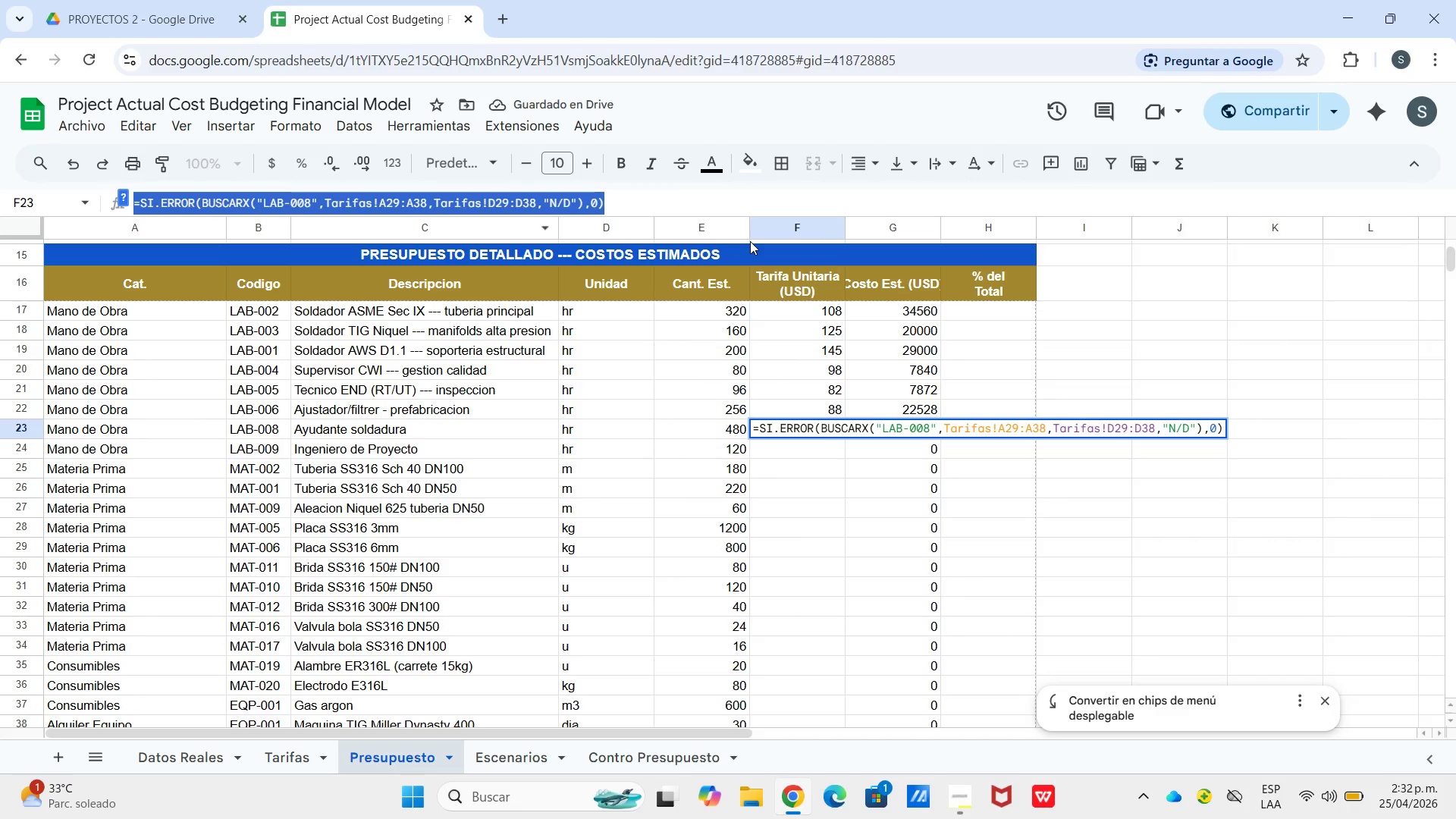 
key(Control+C)
 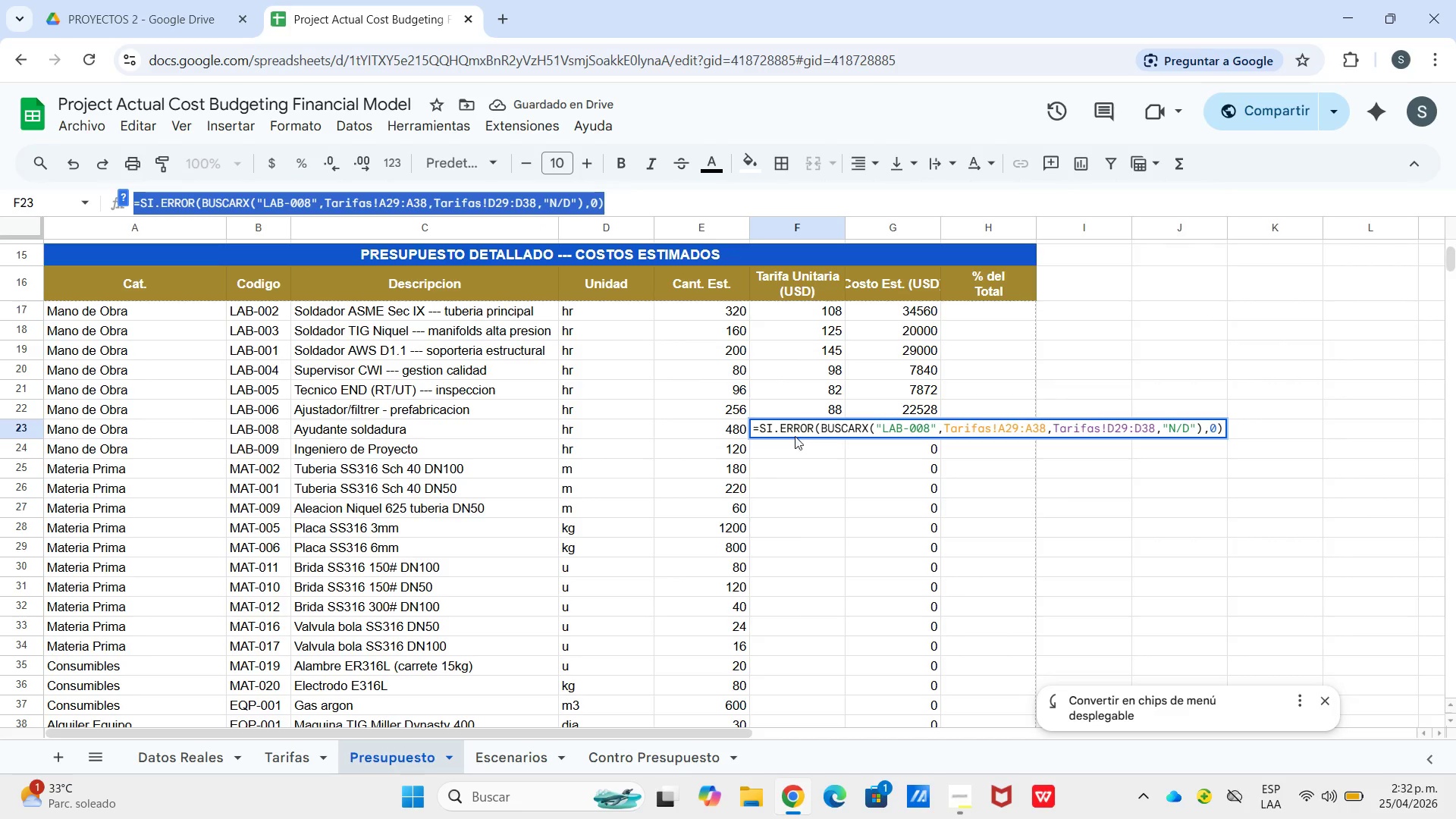 
left_click([792, 445])
 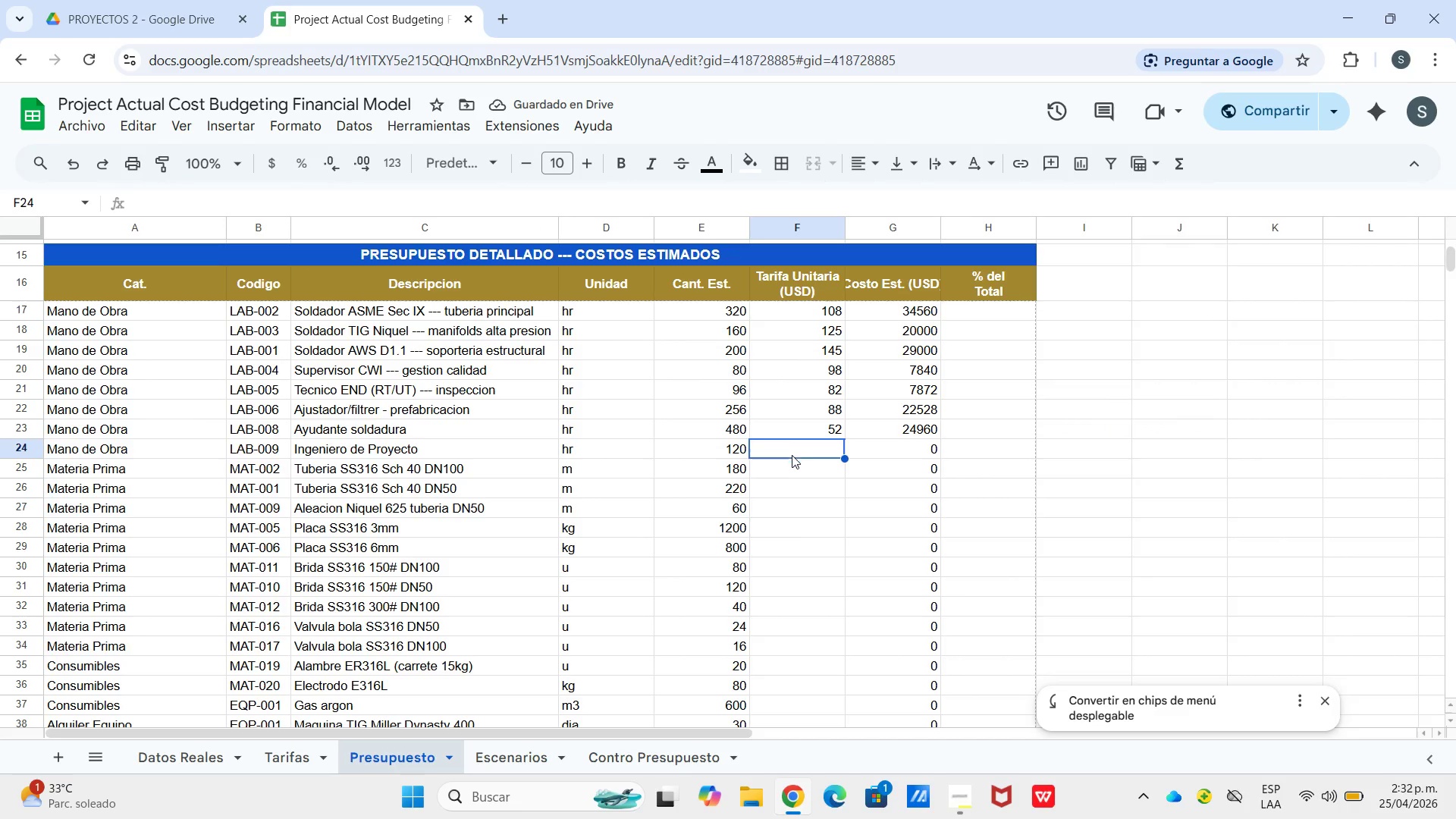 
key(Control+V)
 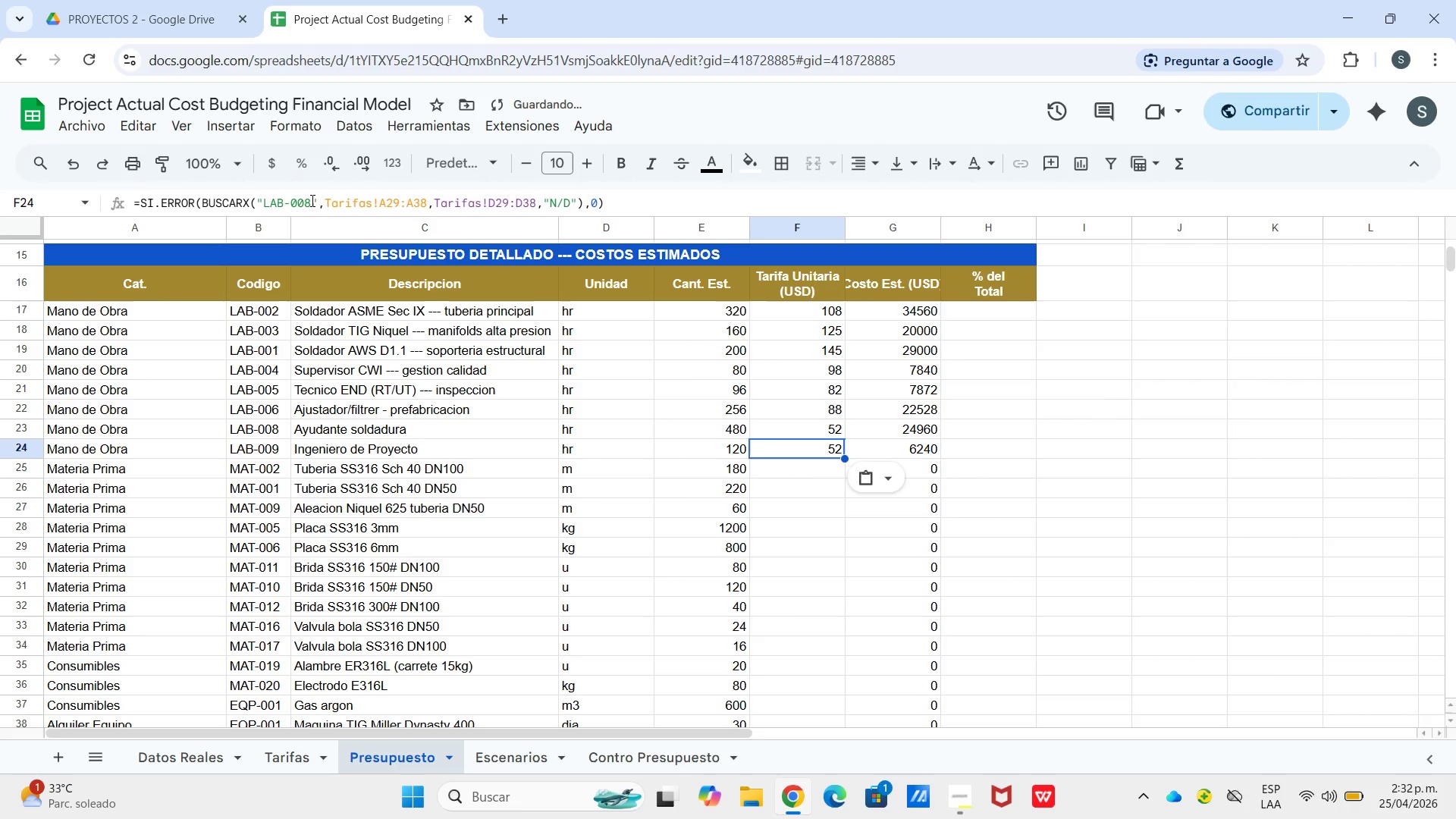 
left_click([310, 200])
 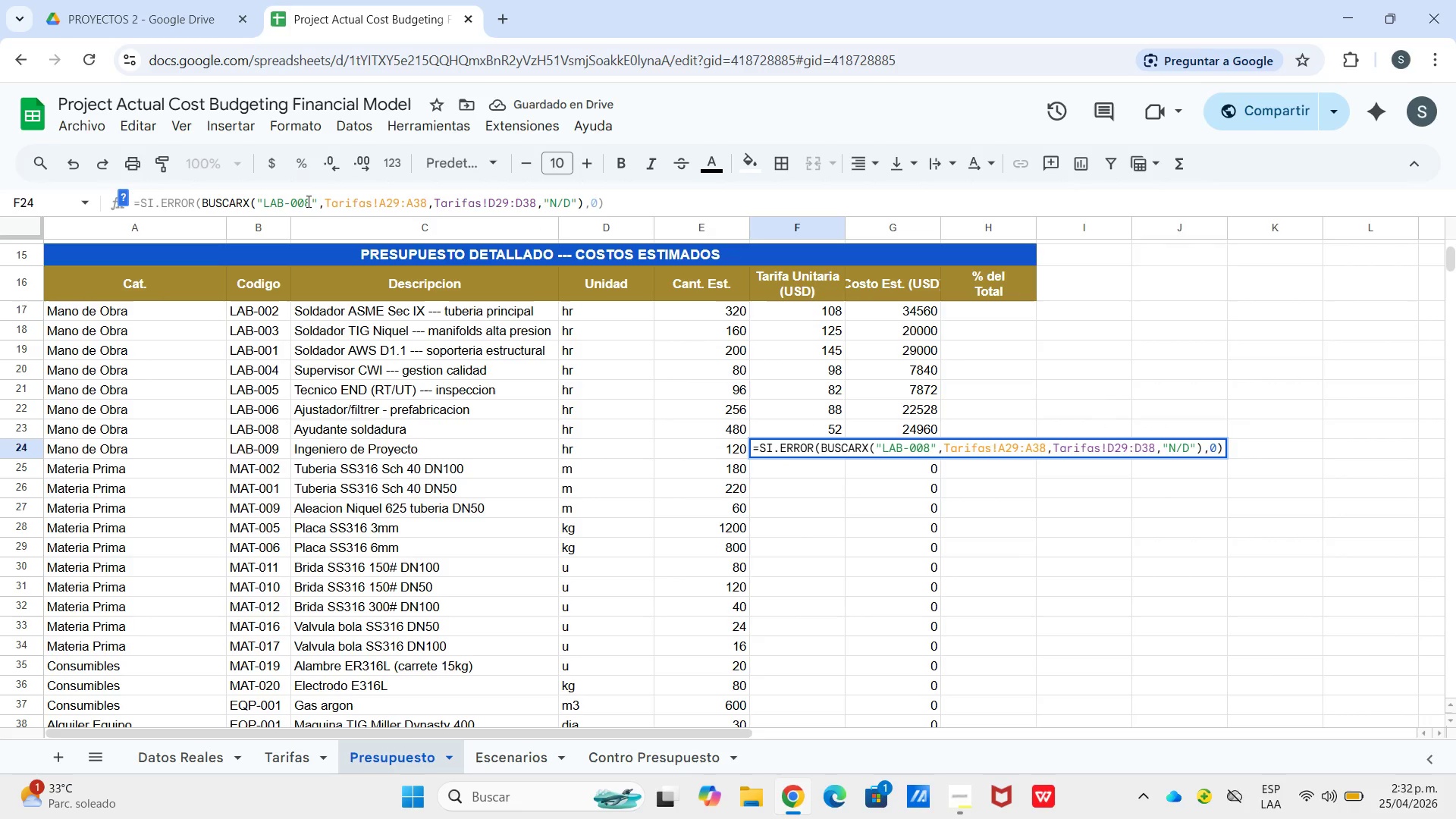 
key(Backspace)
 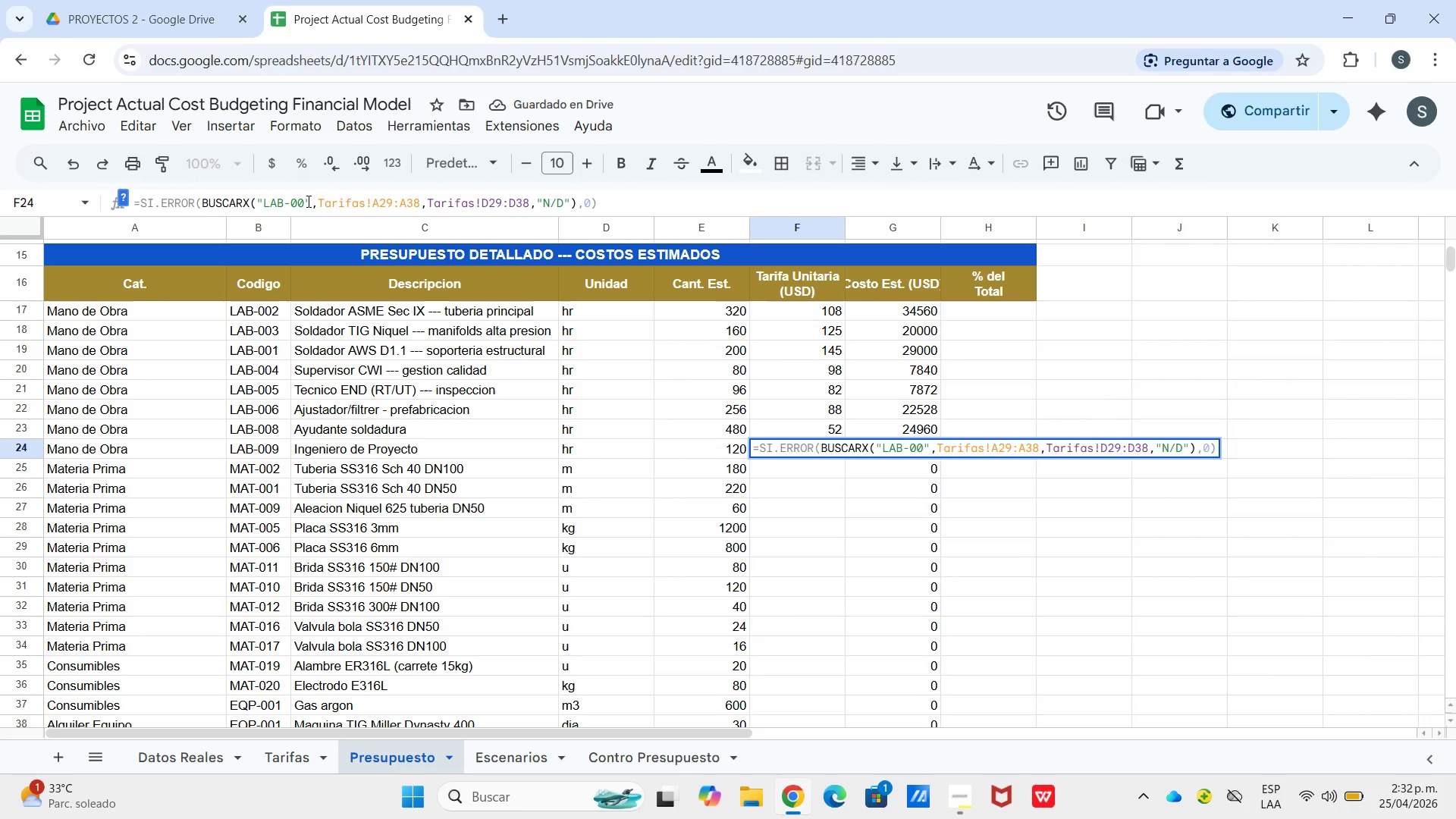 
key(Numpad9)
 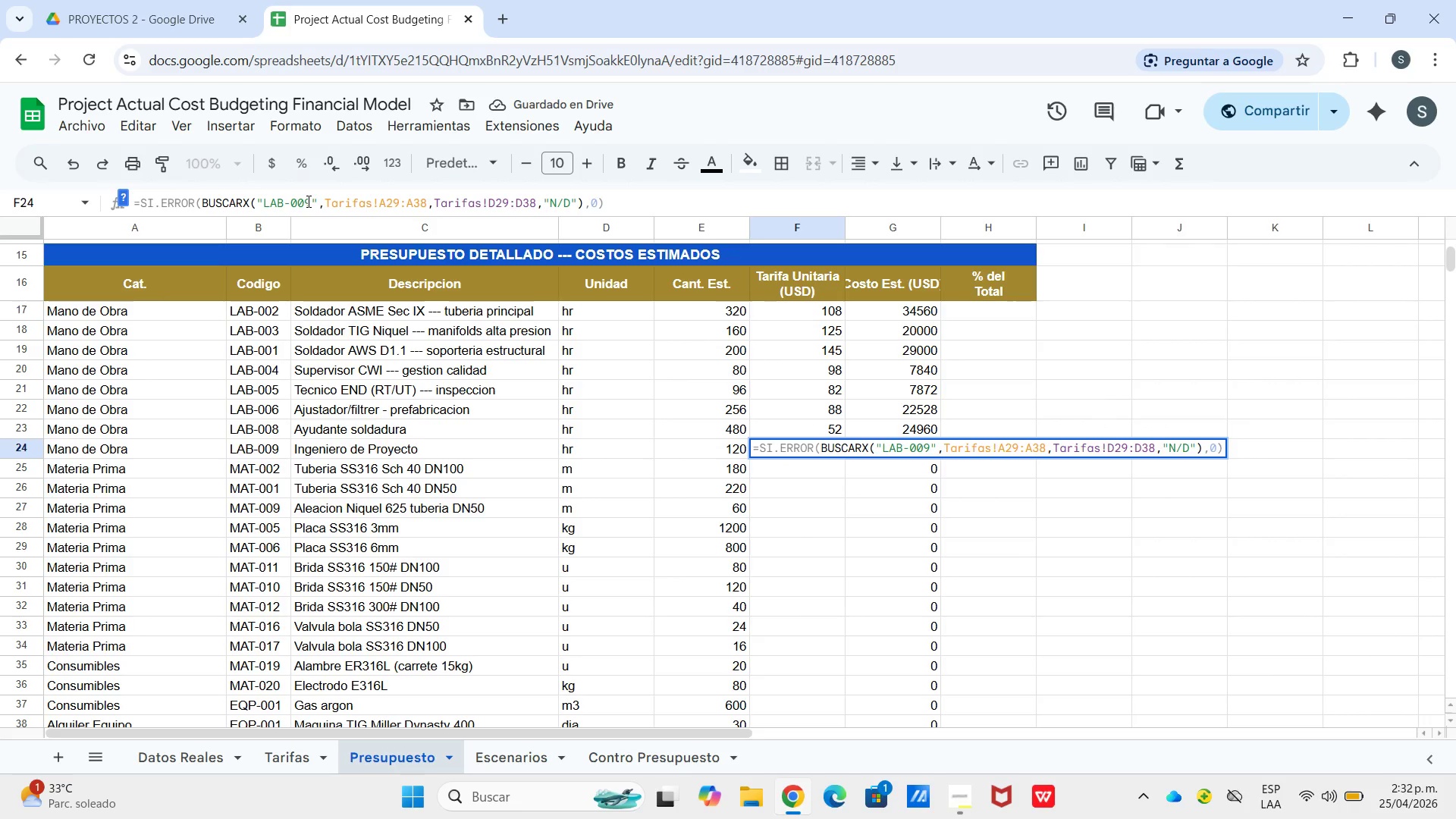 
key(Enter)
 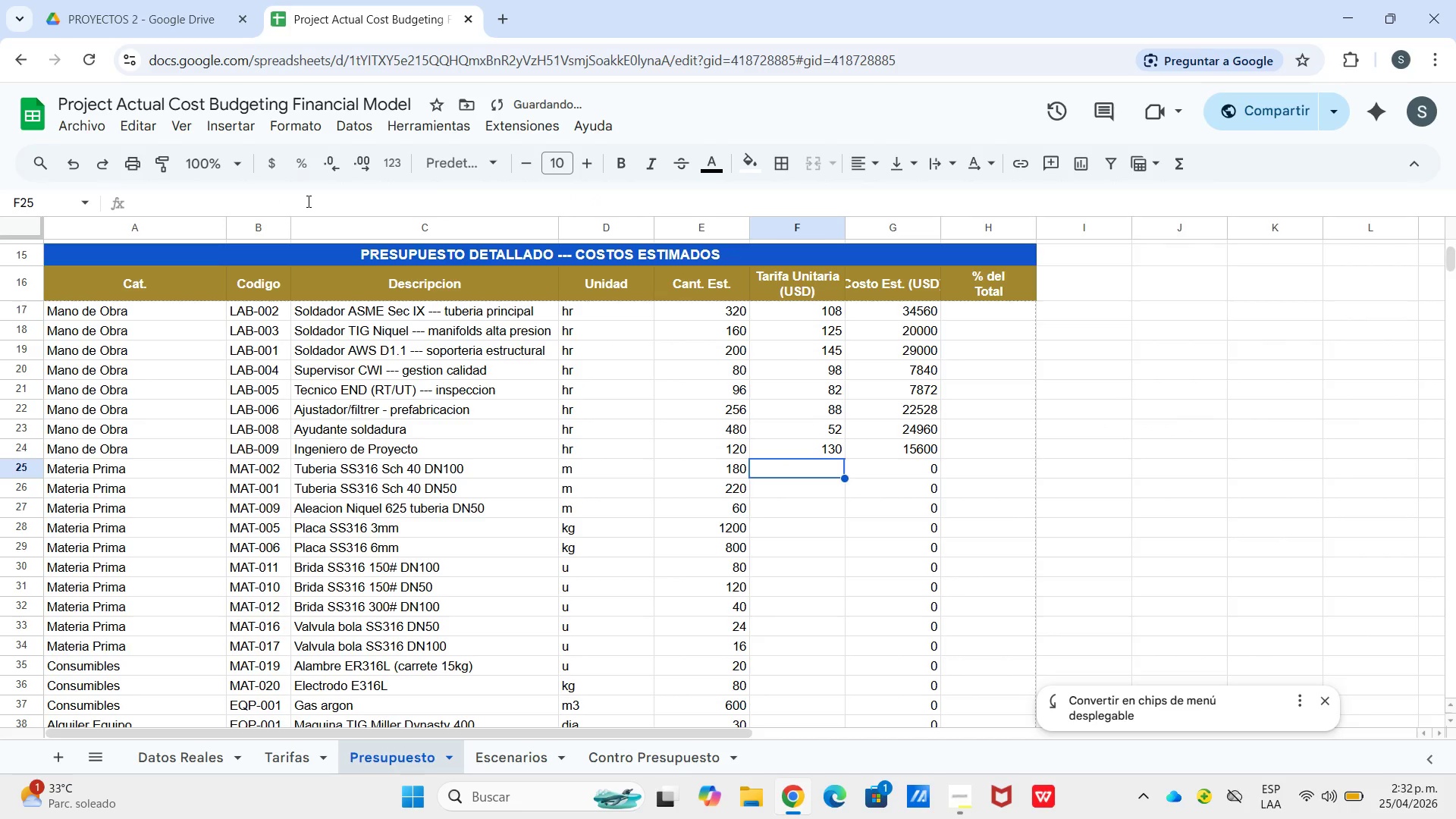 
key(Control+V)
 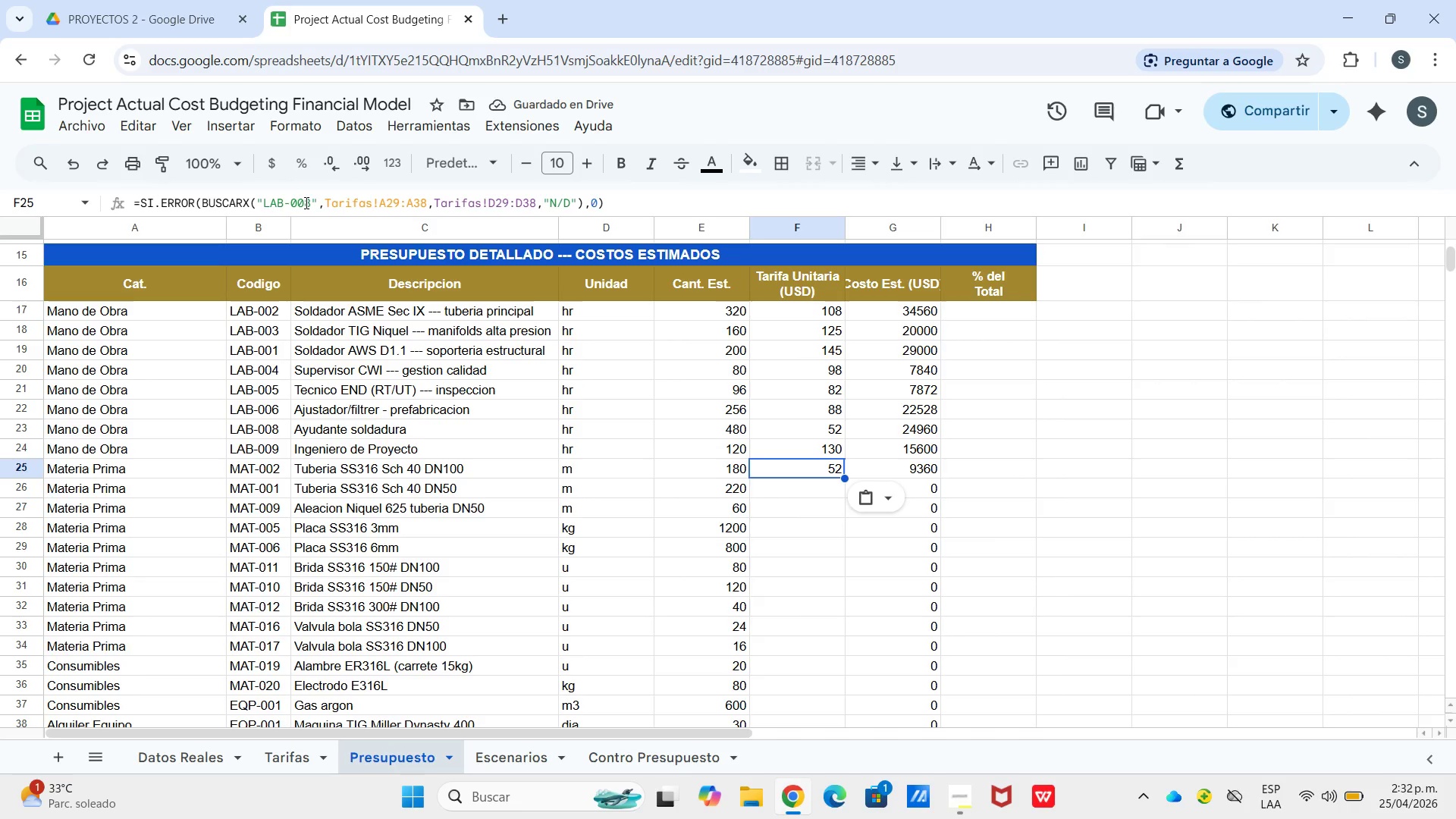 
left_click([307, 199])
 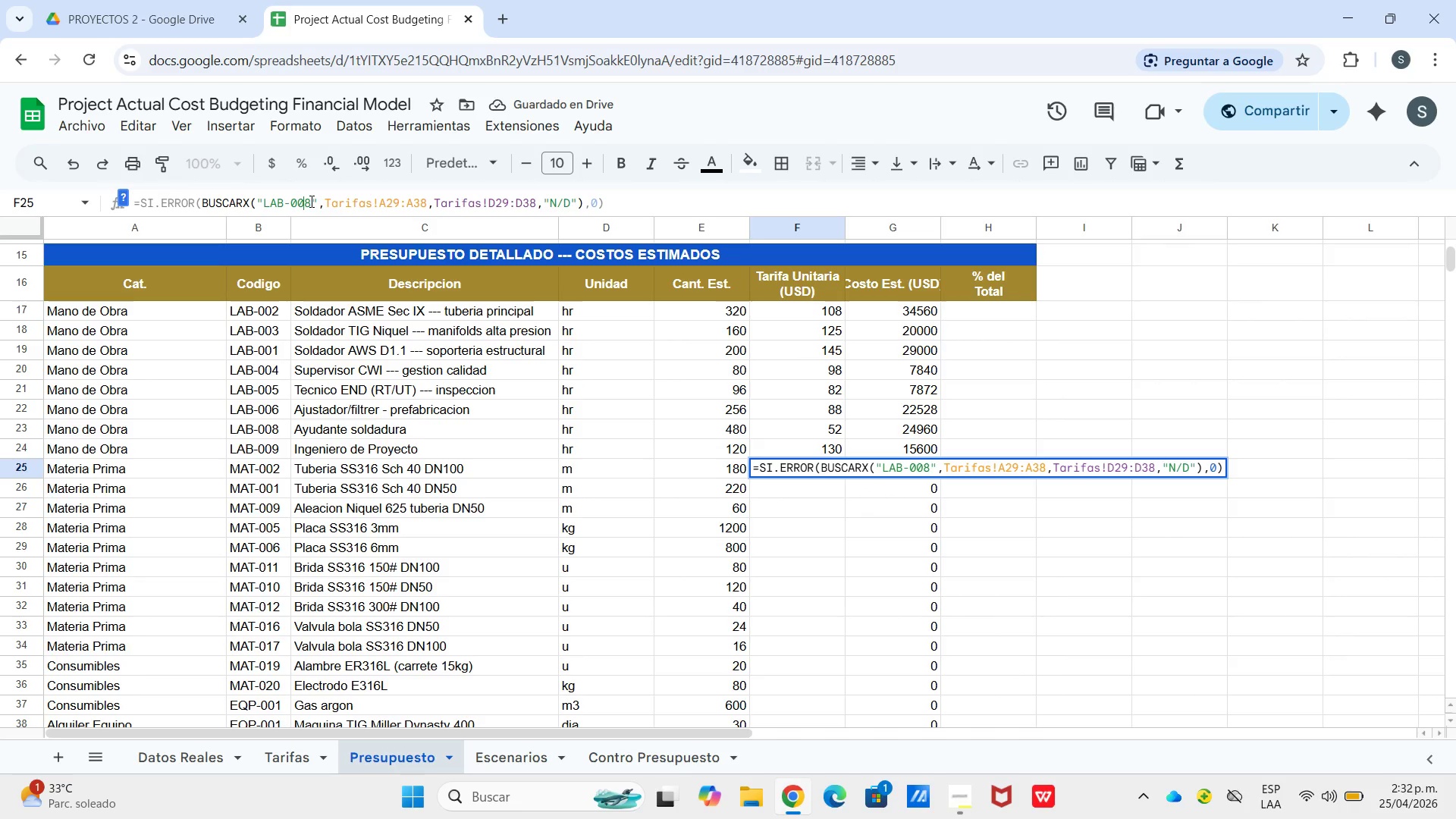 
left_click([310, 201])
 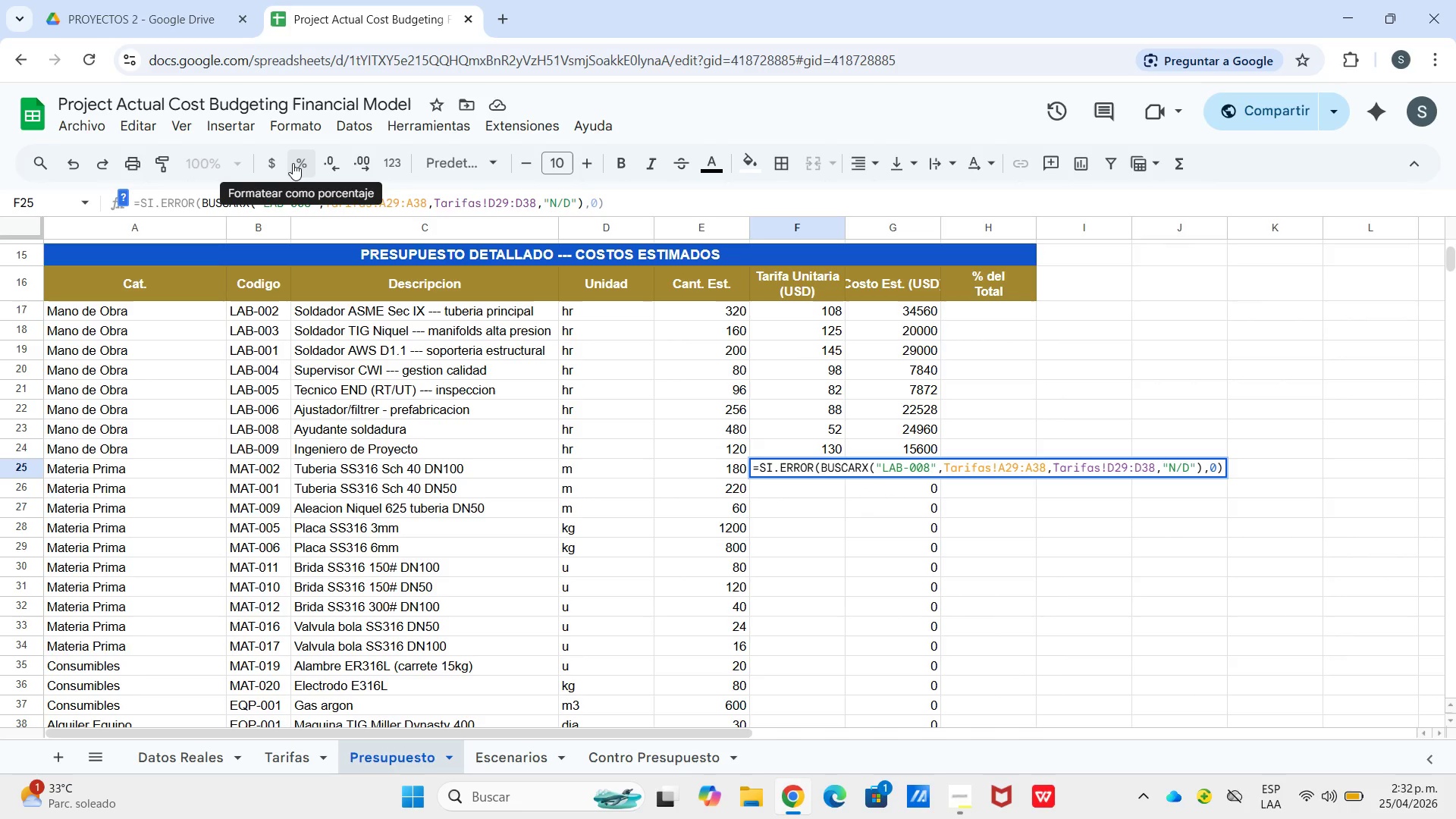 
key(Backspace)
 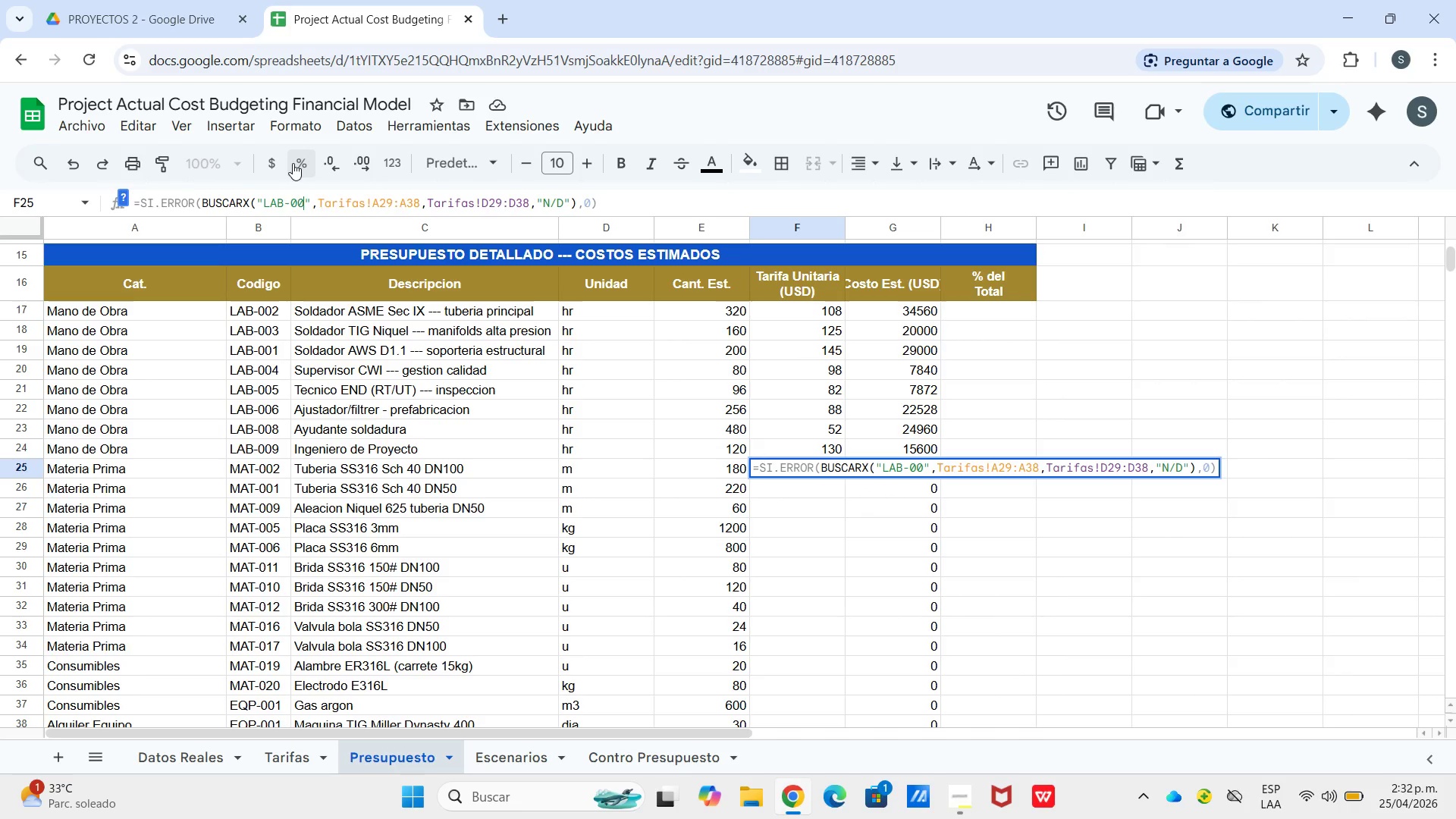 
key(Backspace)
 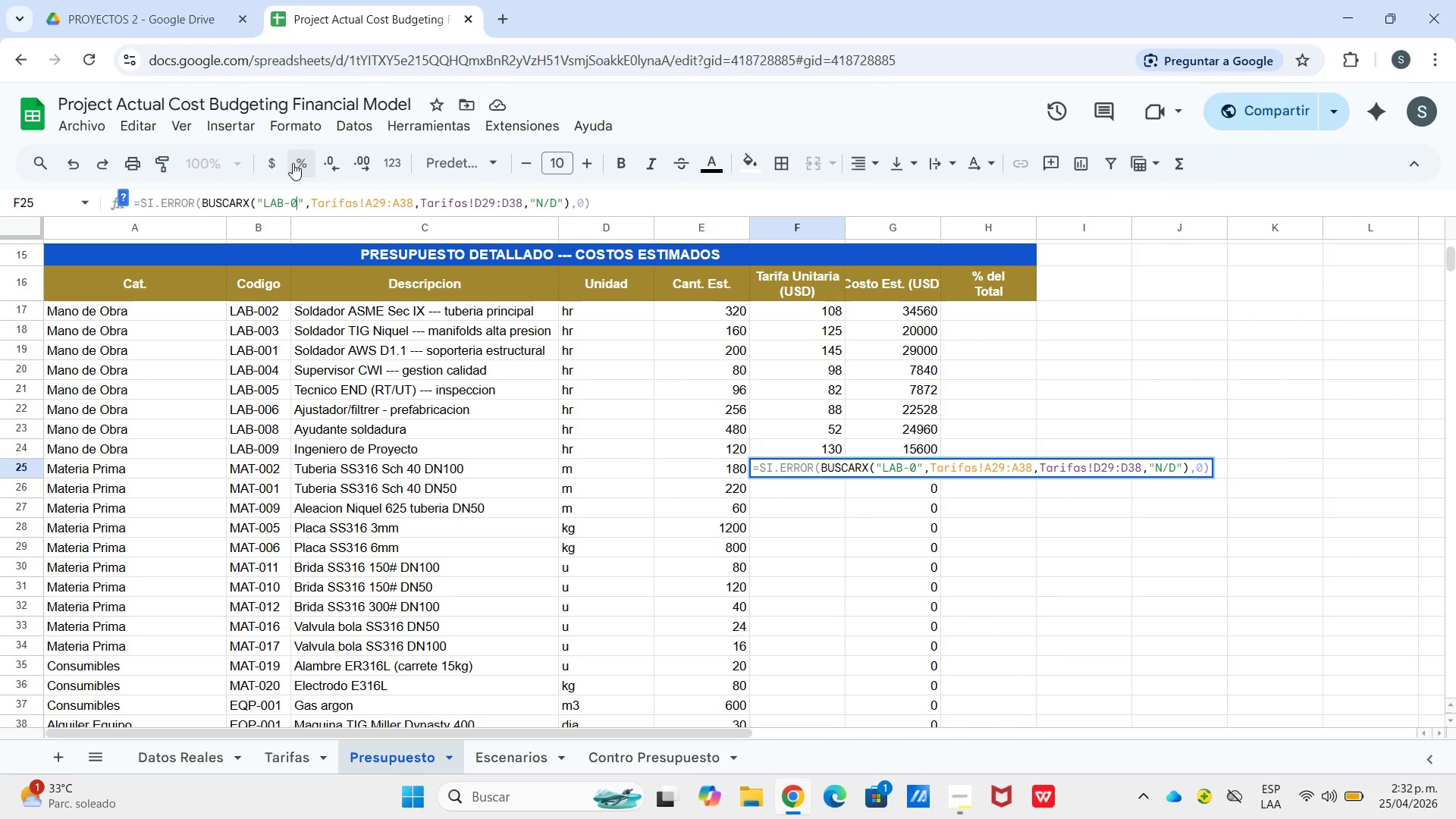 
key(1)
 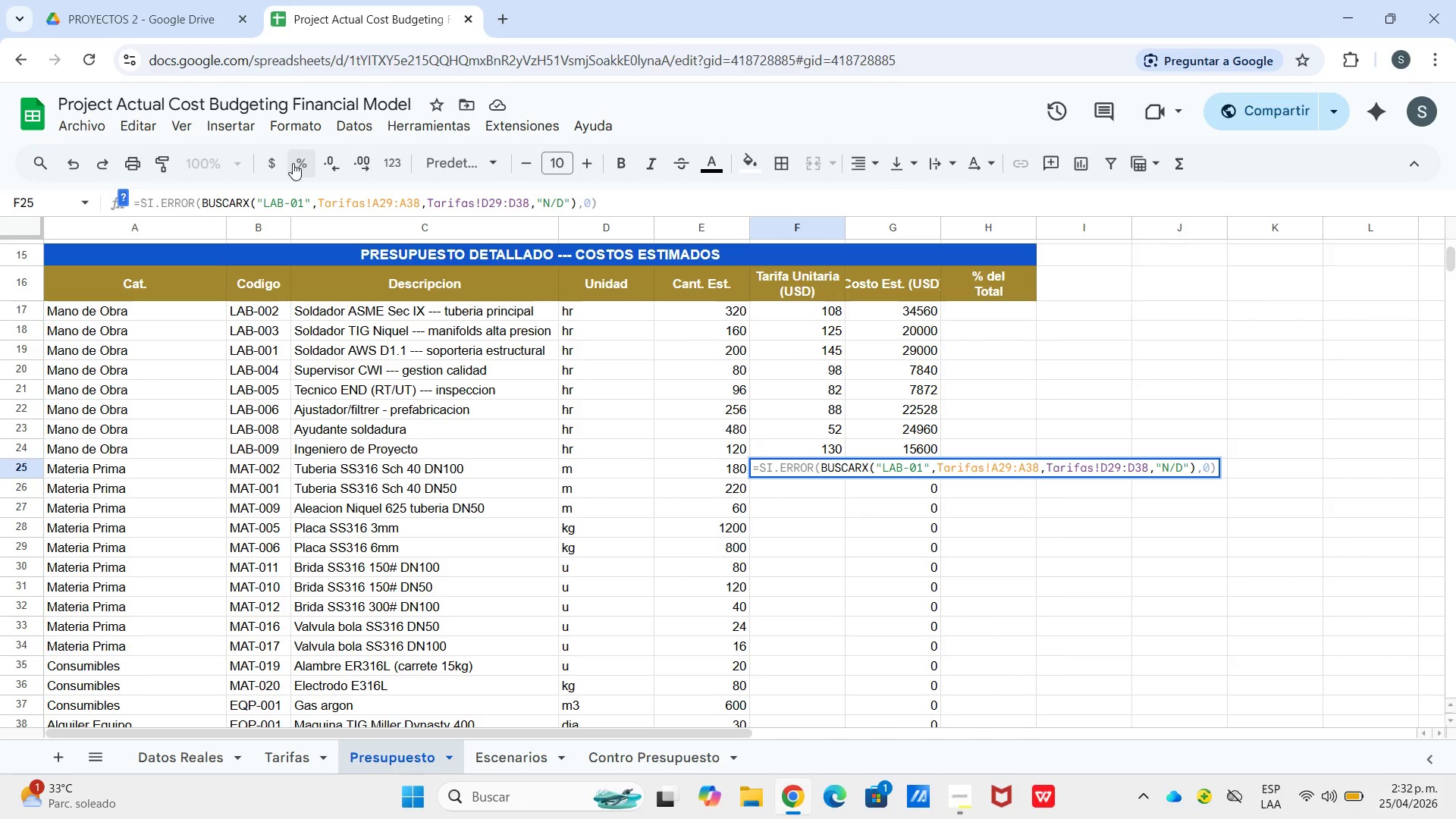 
key(Numpad0)
 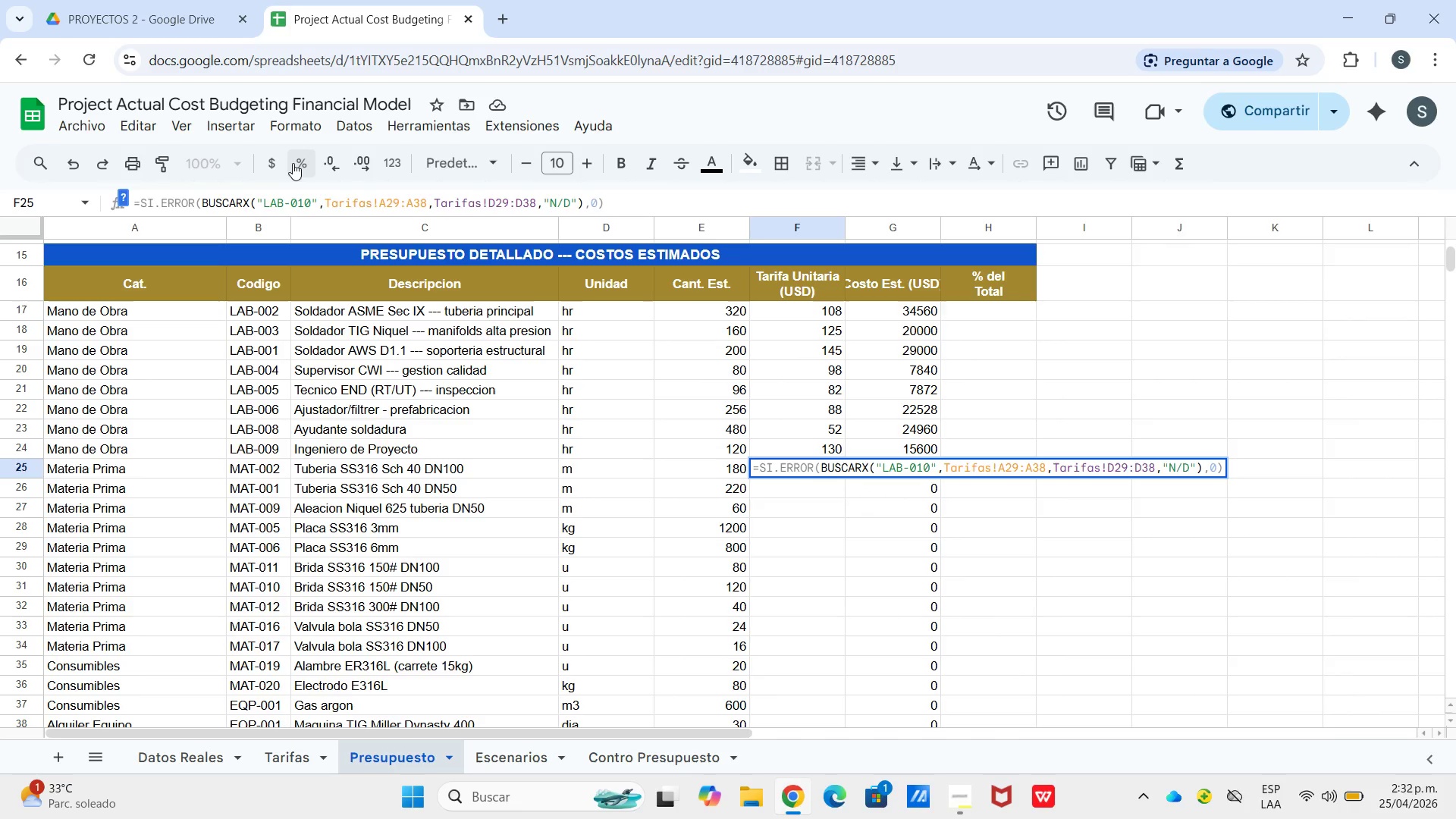 
key(Enter)
 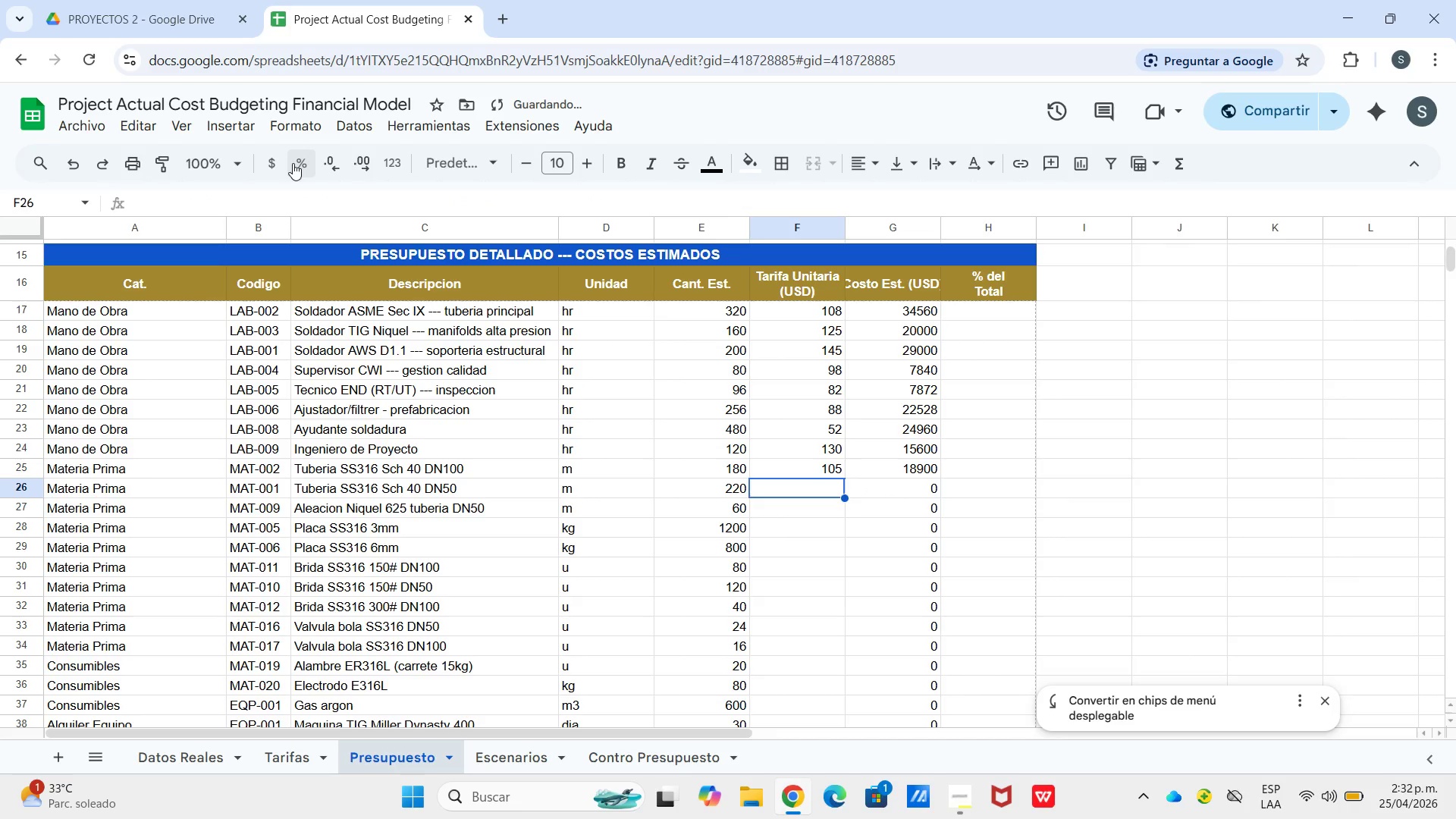 
key(Enter)
 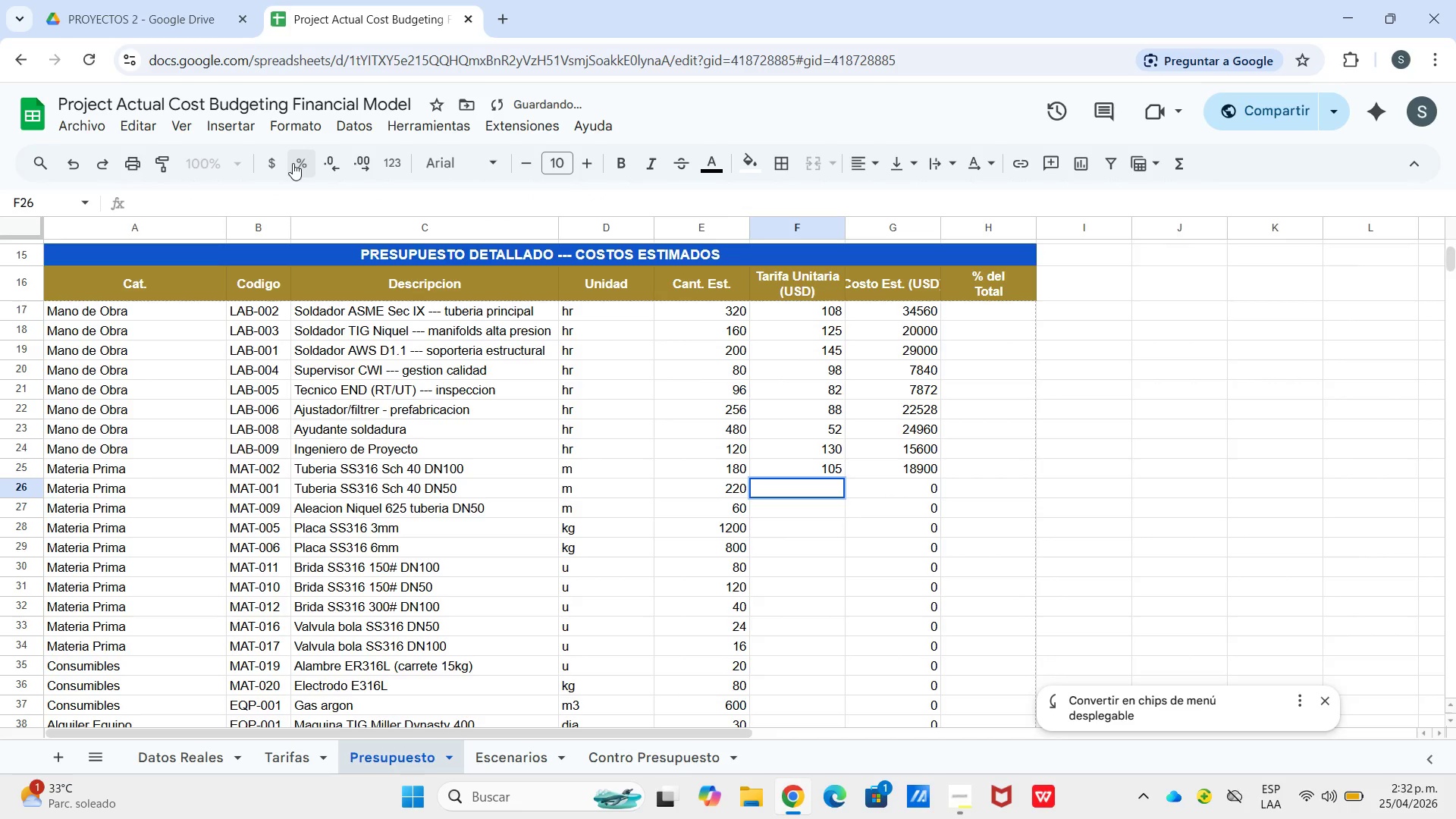 
key(Control+V)
 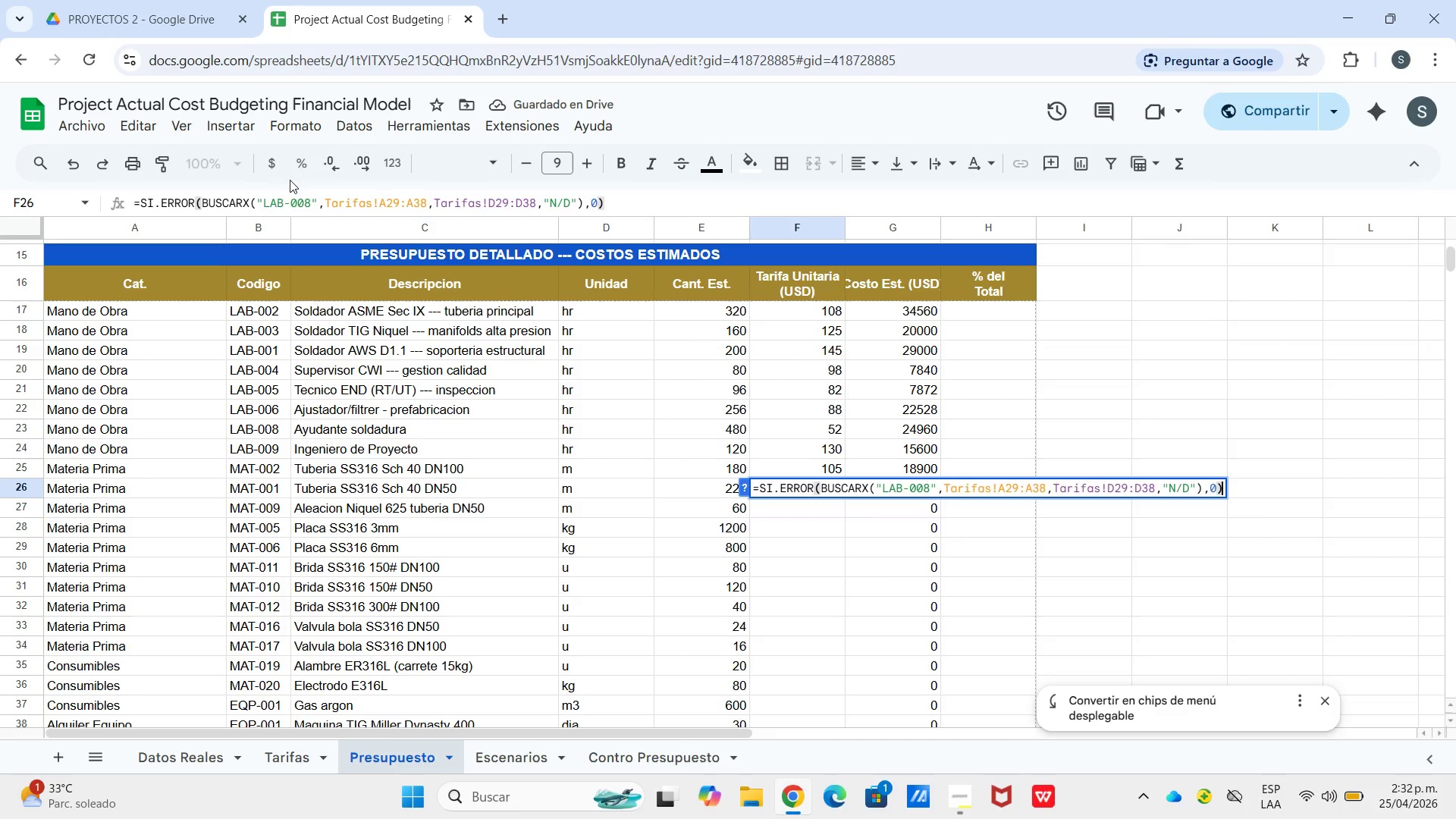 
left_click_drag(start_coordinate=[311, 206], to_coordinate=[296, 206])
 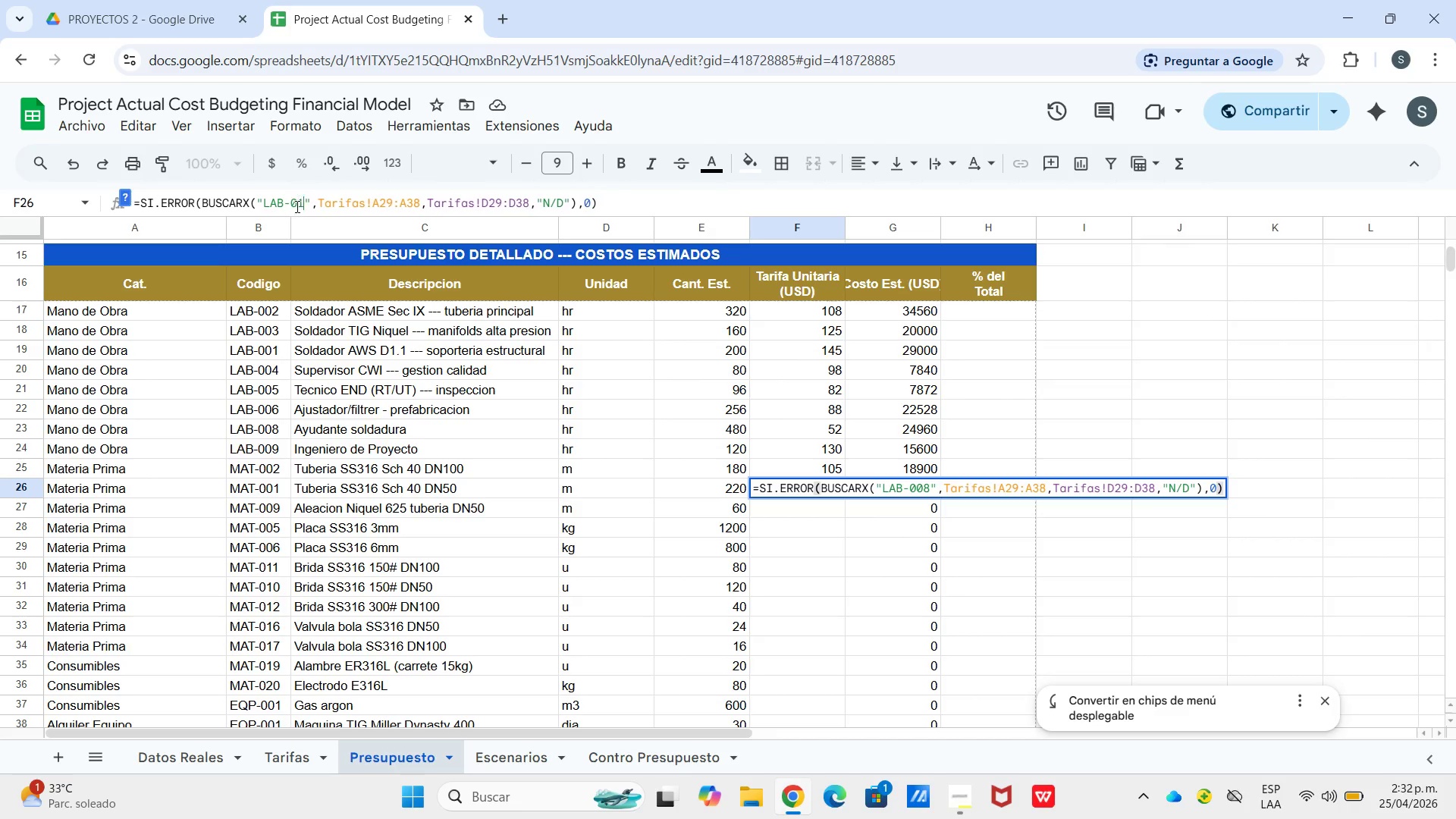 
type(11)
 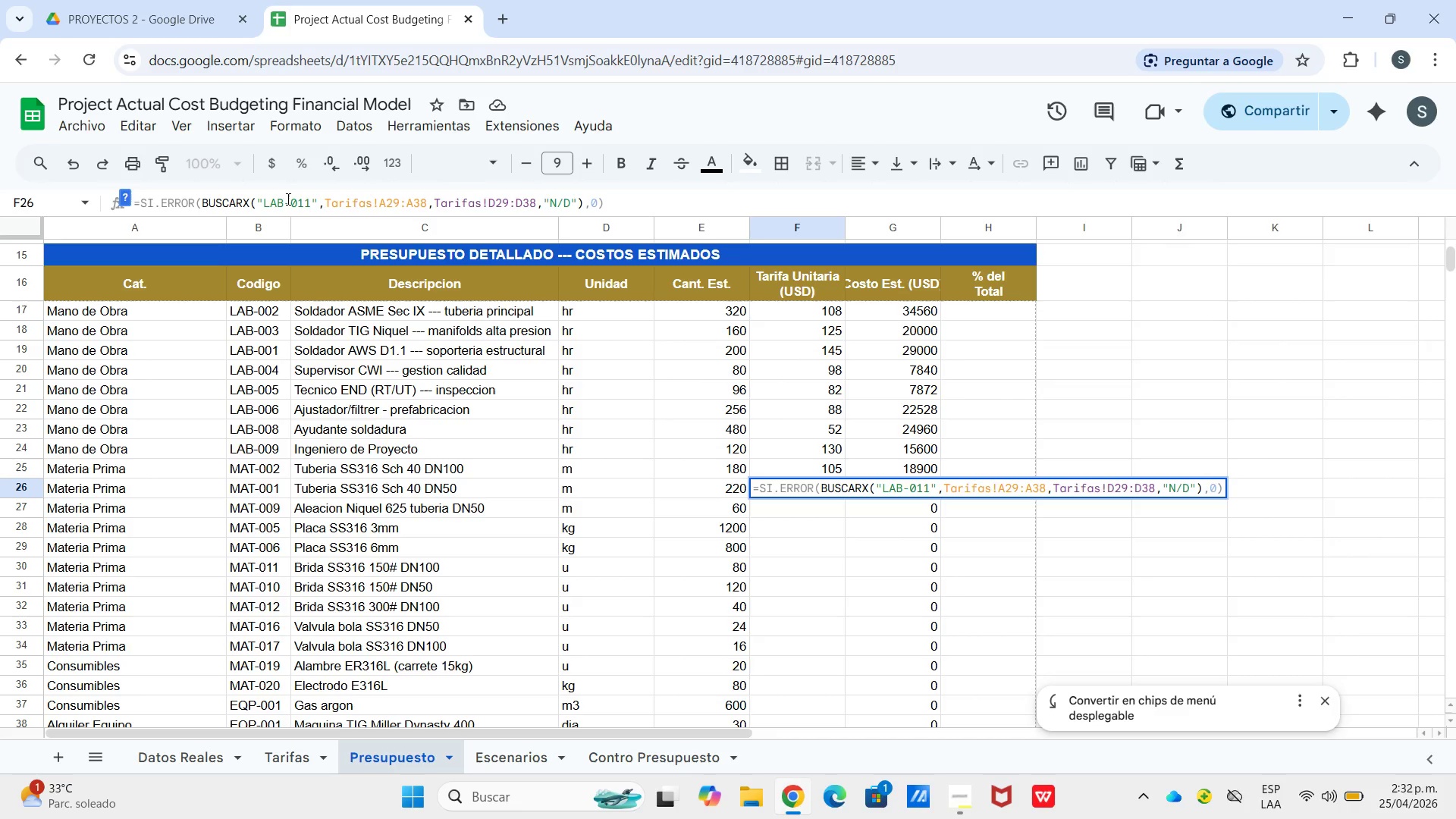 
key(Enter)
 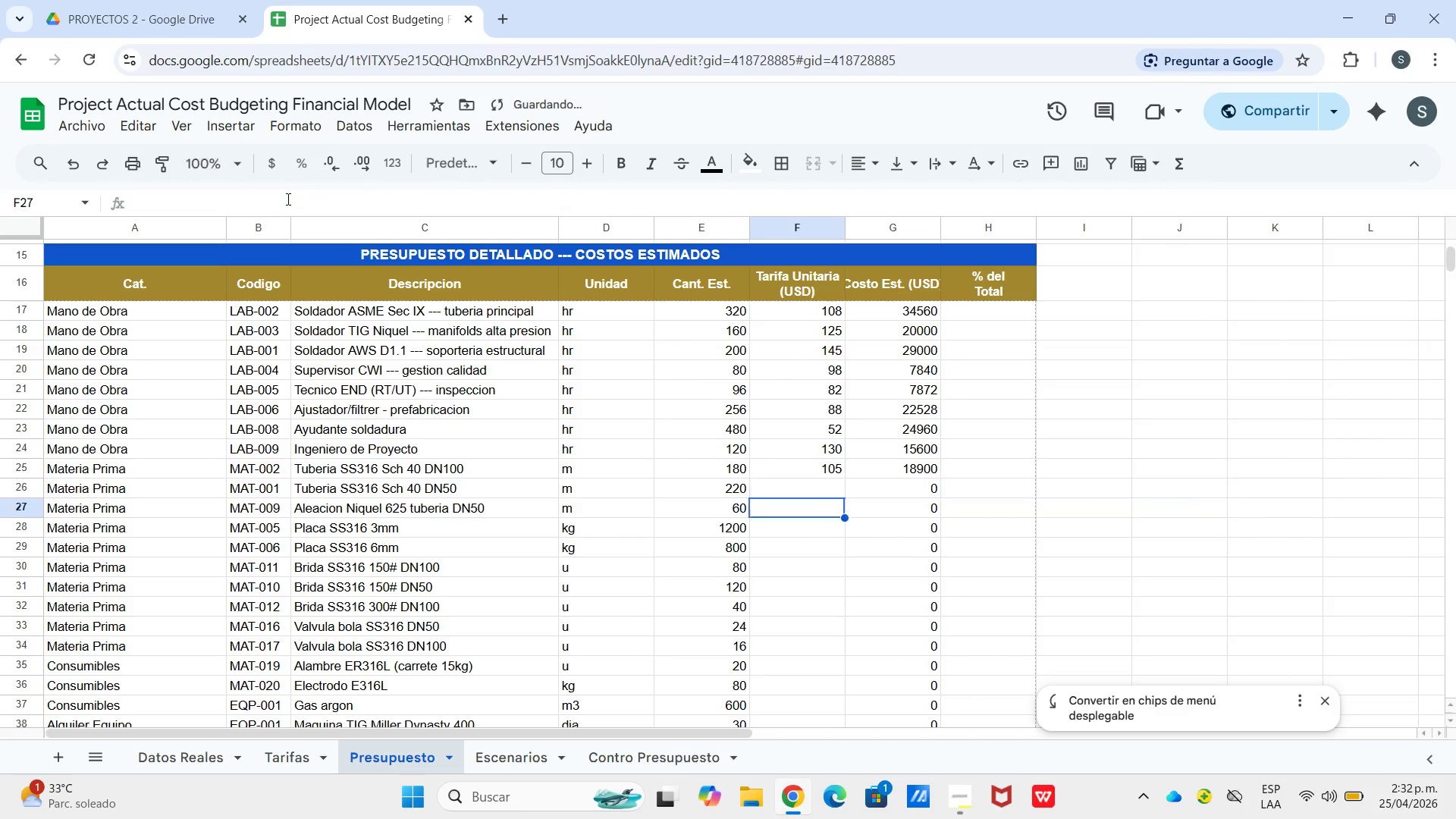 
key(Enter)
 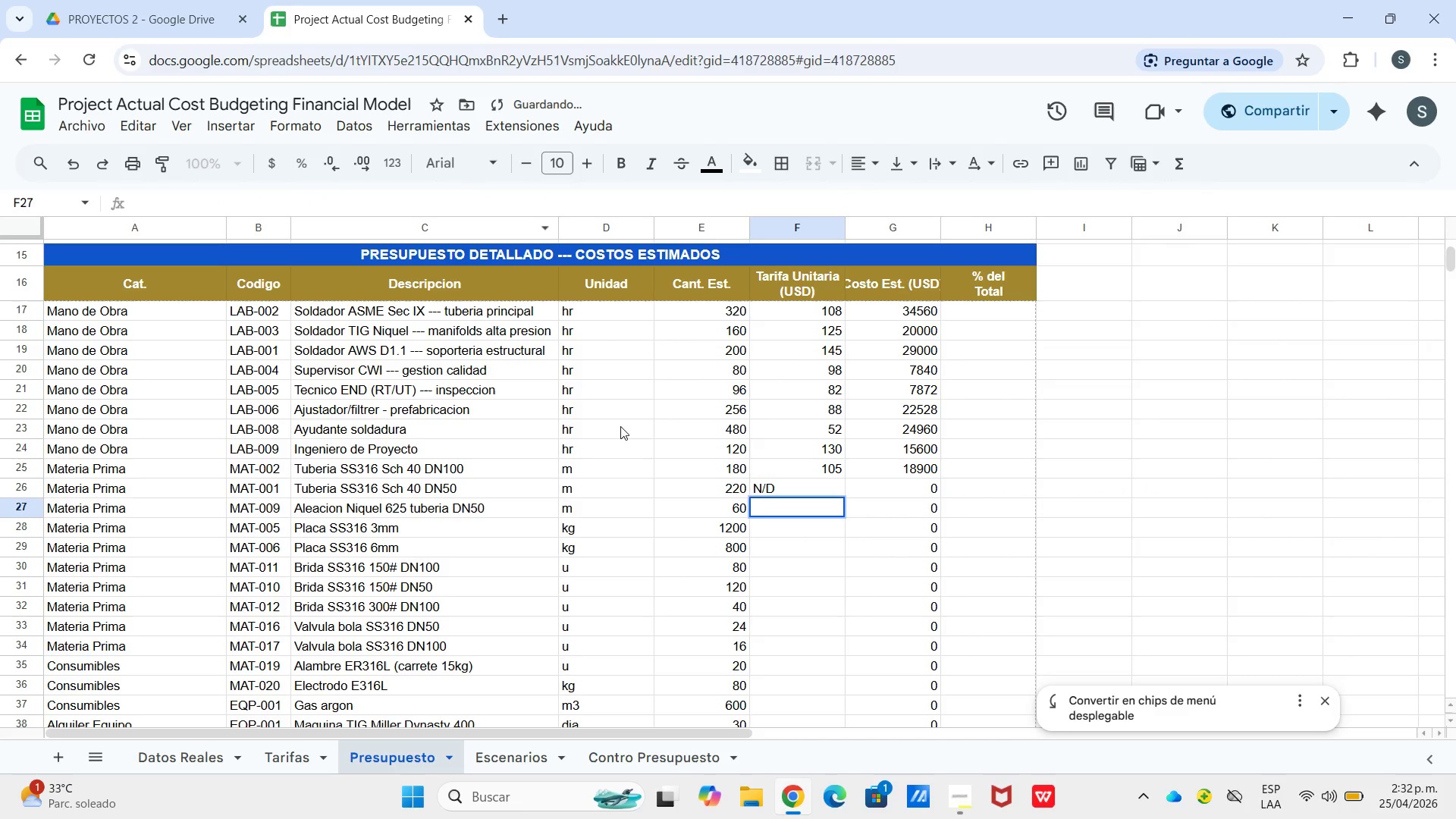 
left_click([767, 483])
 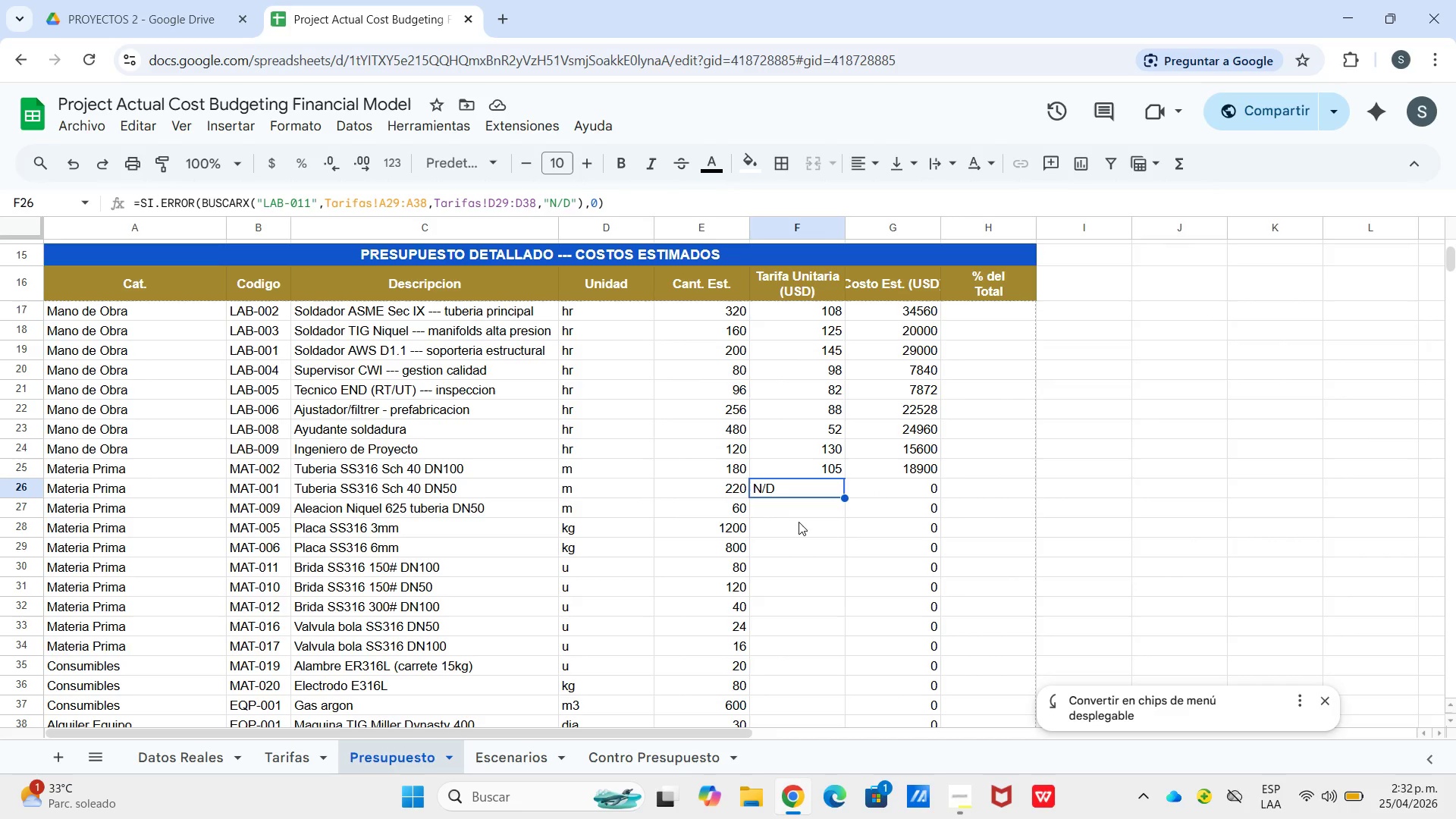 
wait(8.7)
 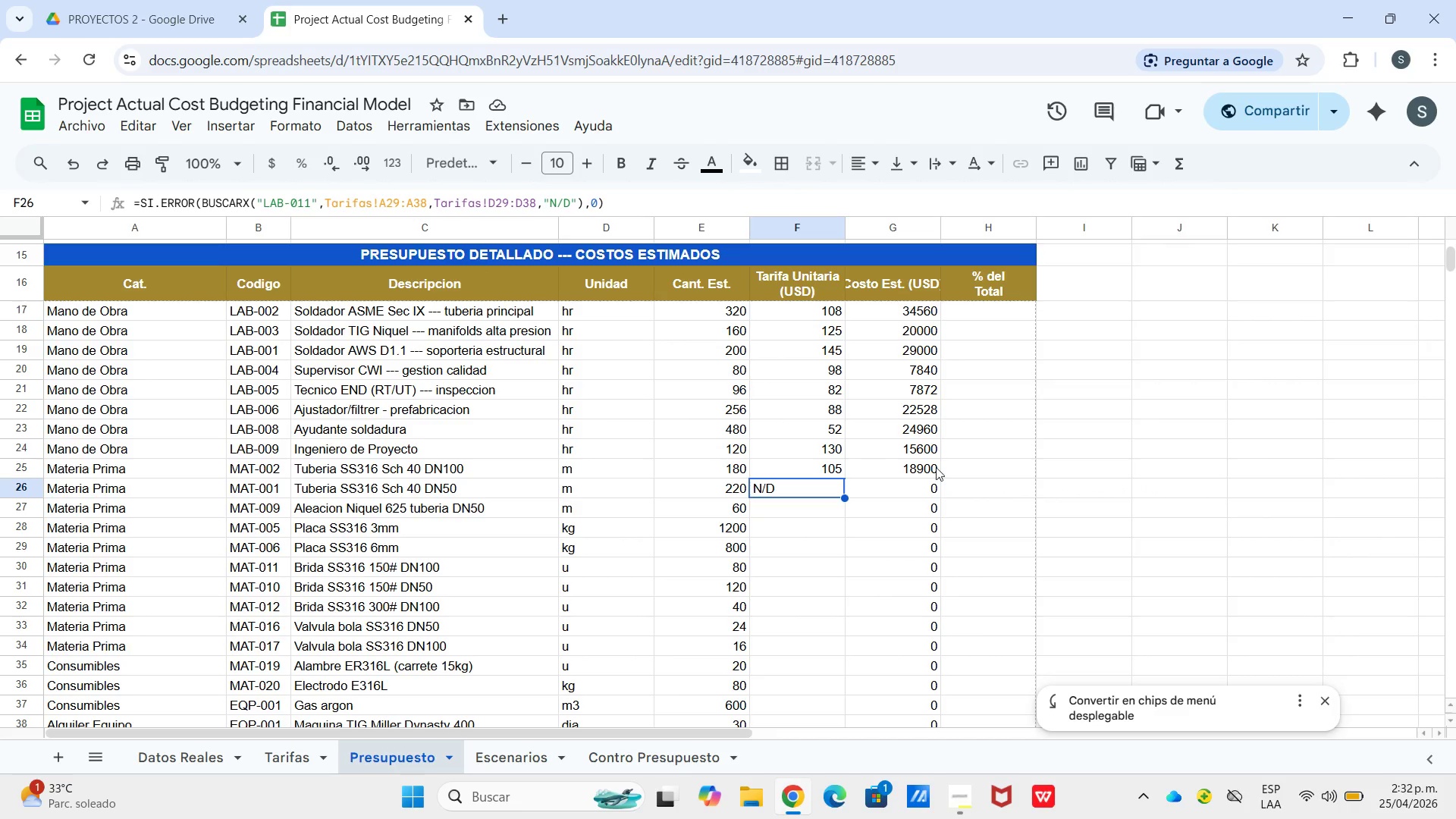 
key(Control+V)
 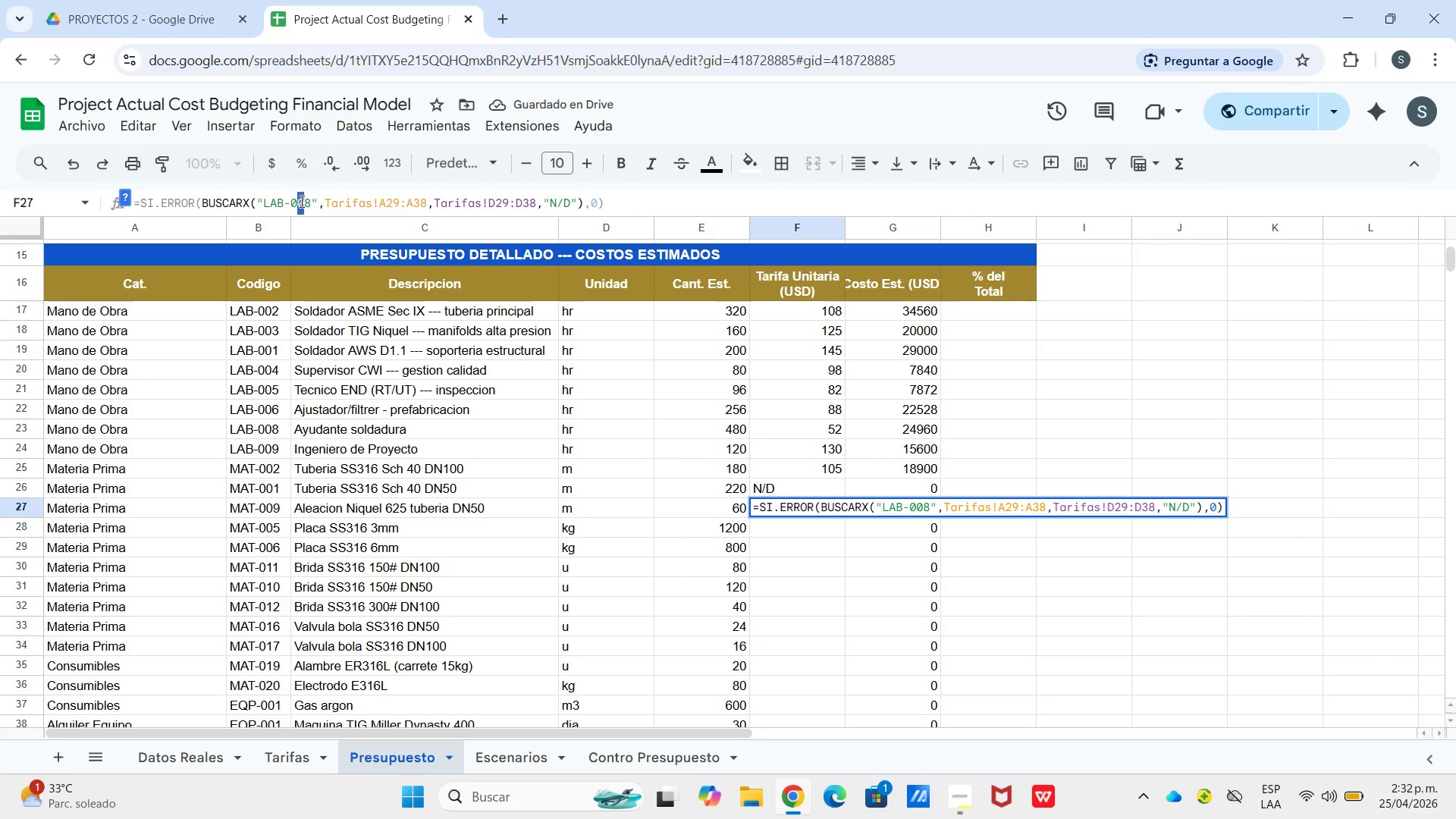 
wait(5.31)
 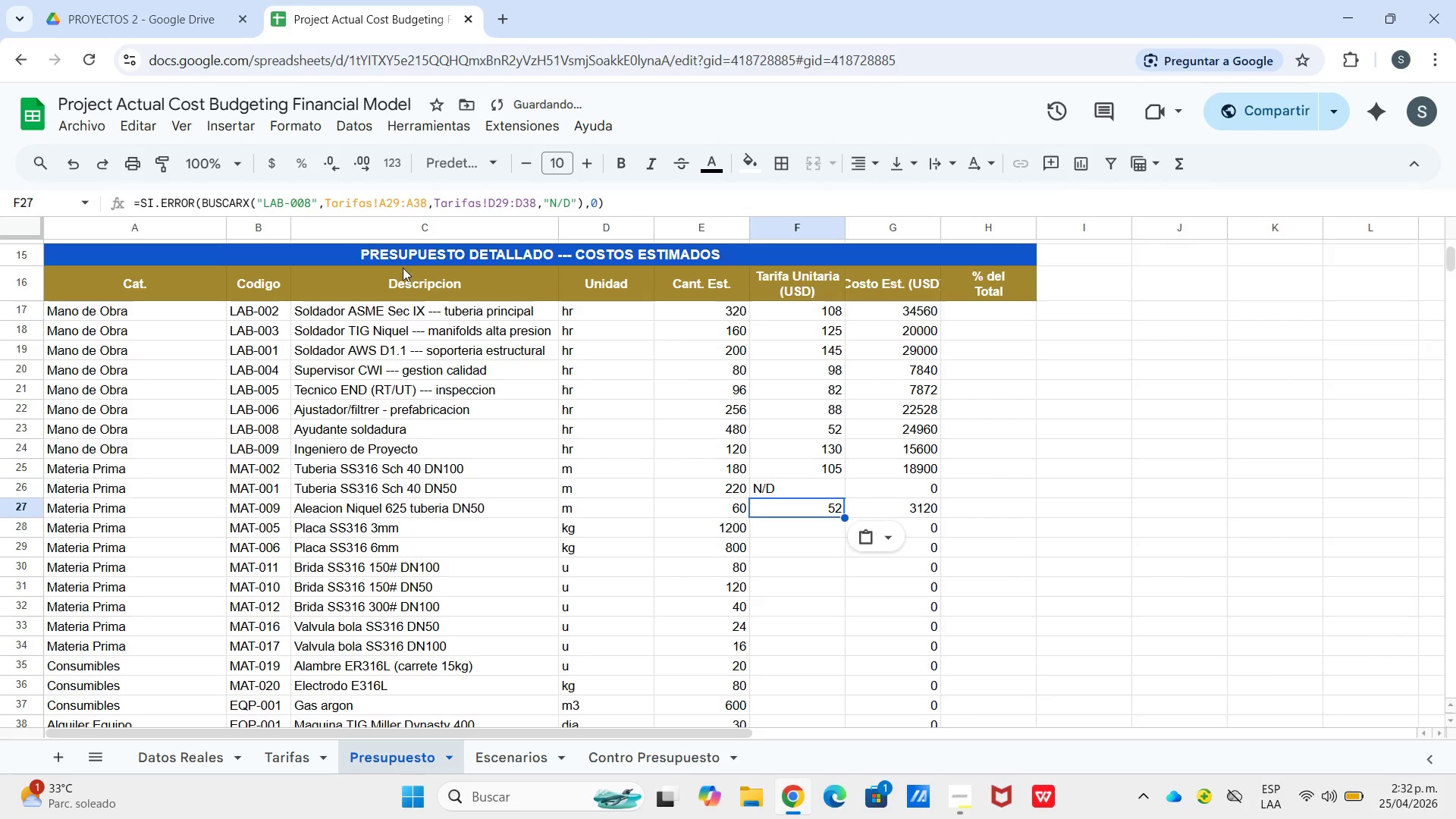 
left_click([303, 201])
 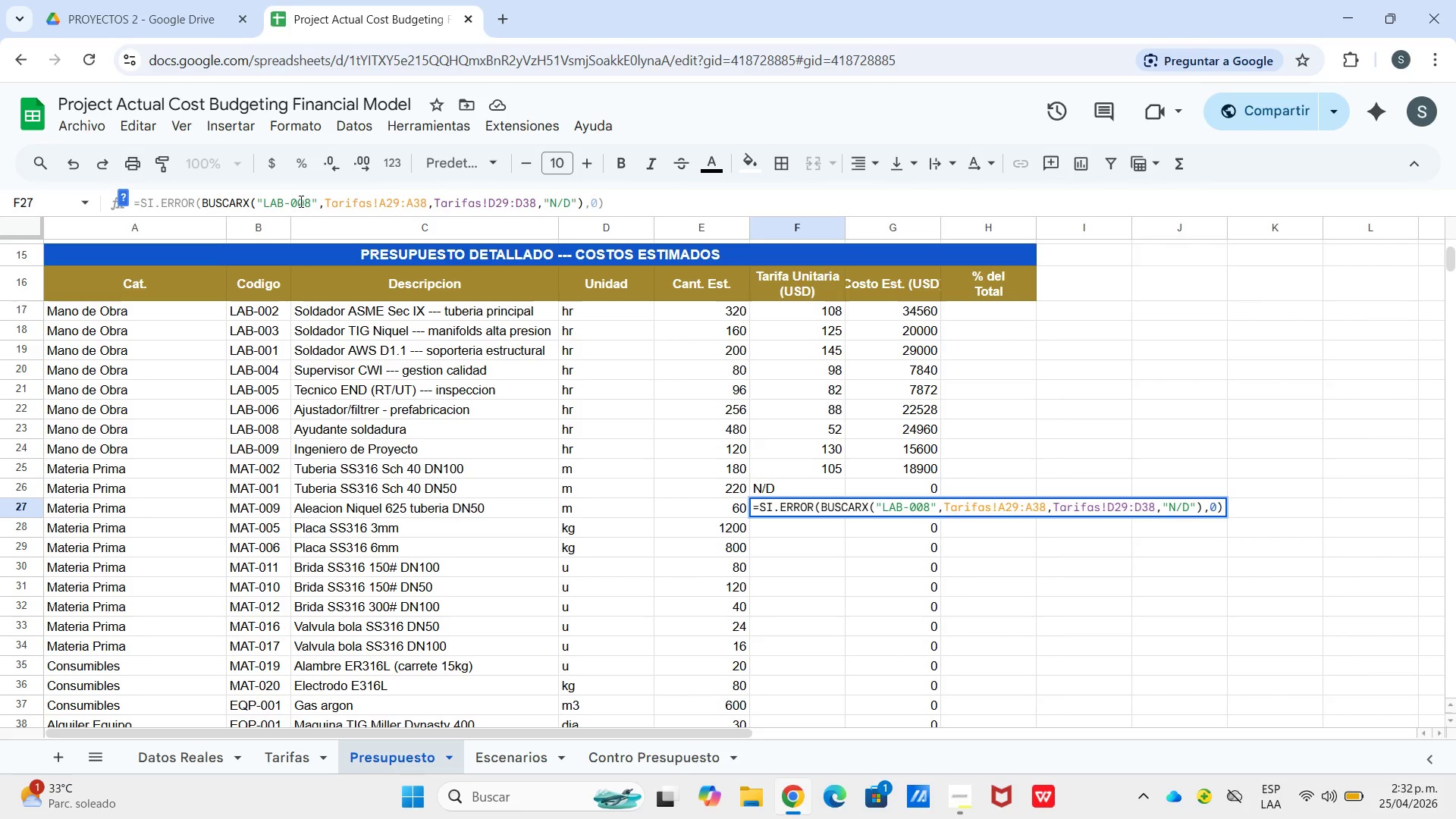 
left_click_drag(start_coordinate=[300, 201], to_coordinate=[310, 202])
 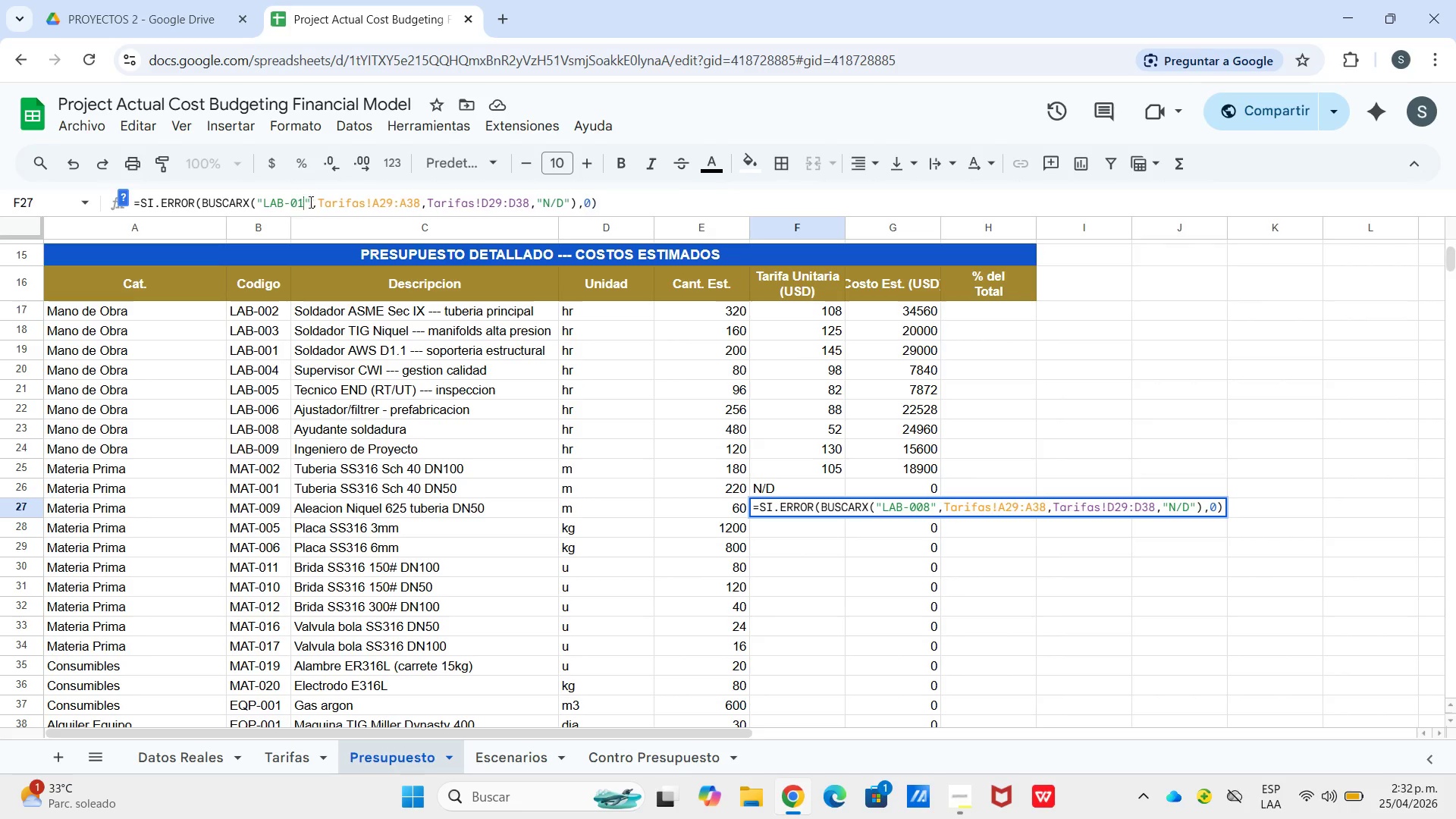 
type(12)
 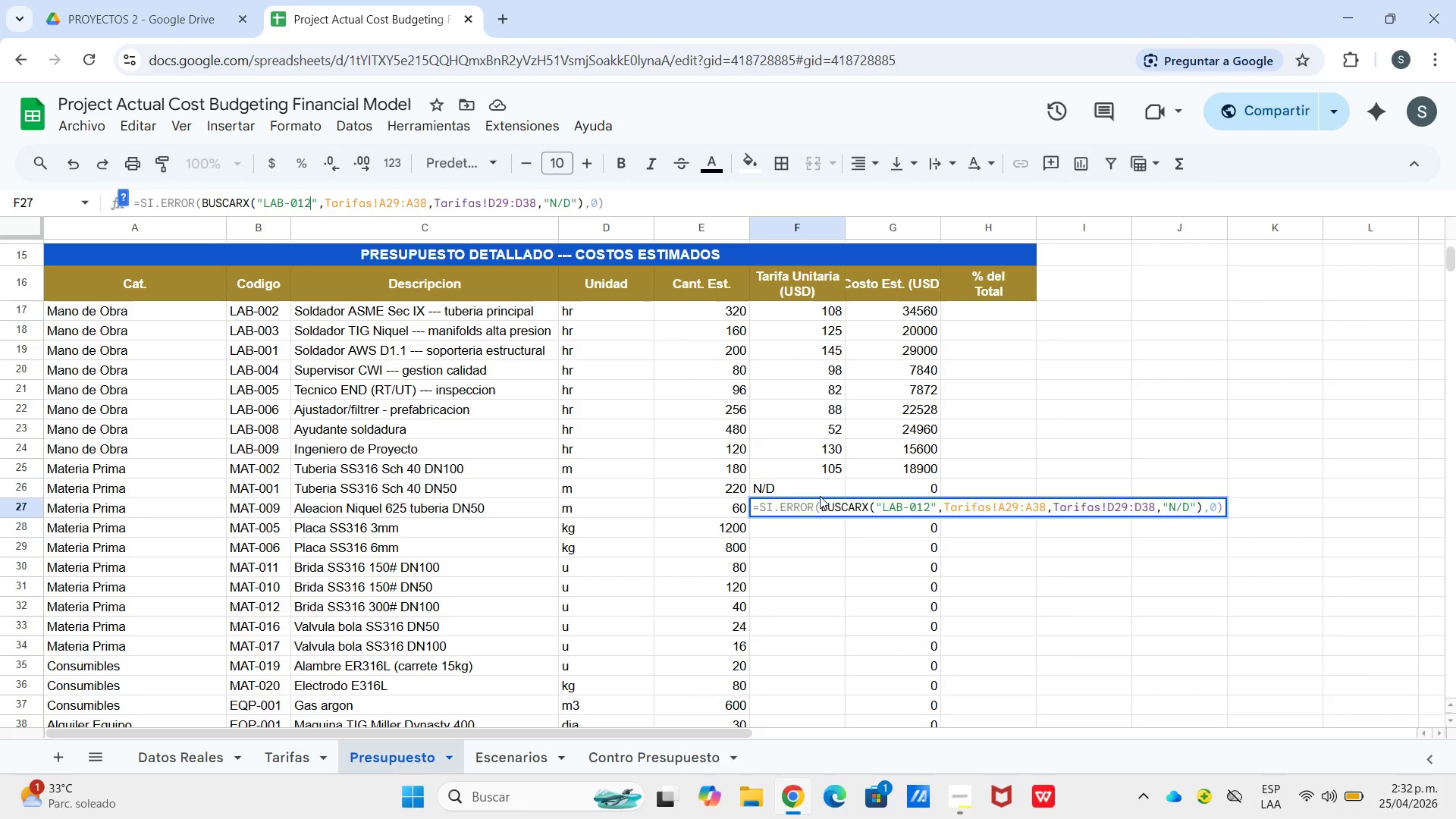 
left_click([814, 487])
 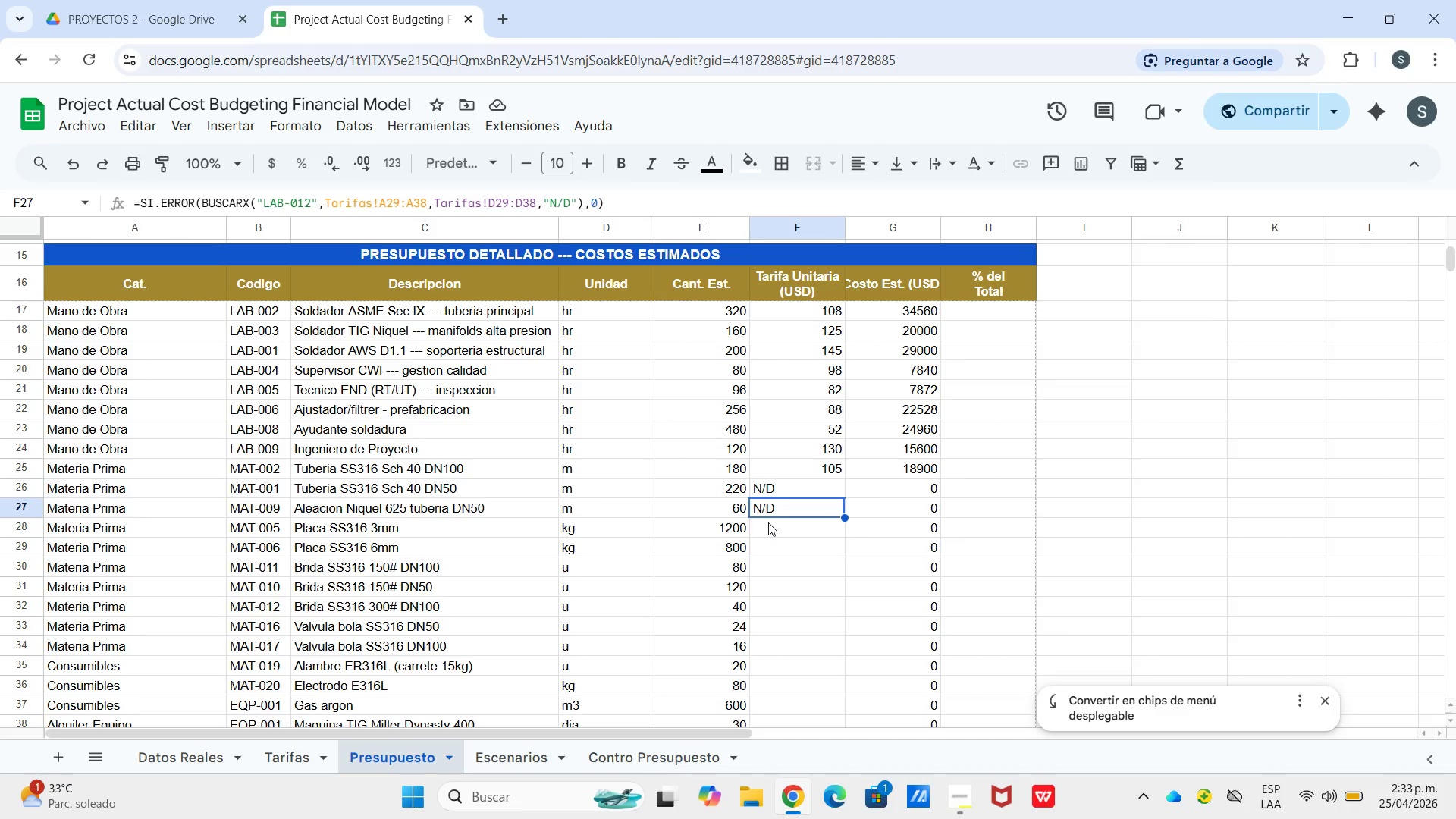 
wait(51.81)
 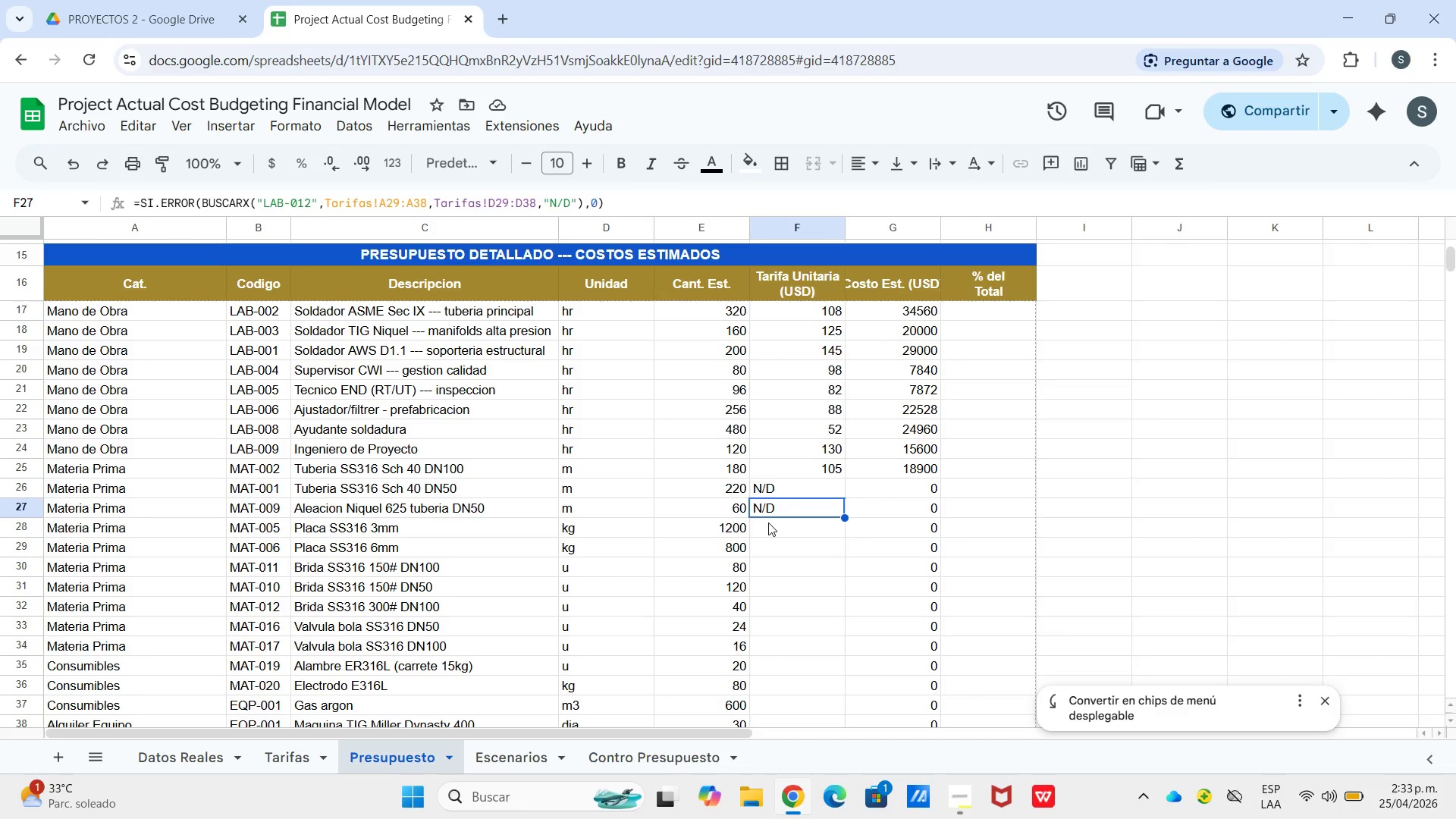 
left_click([786, 488])
 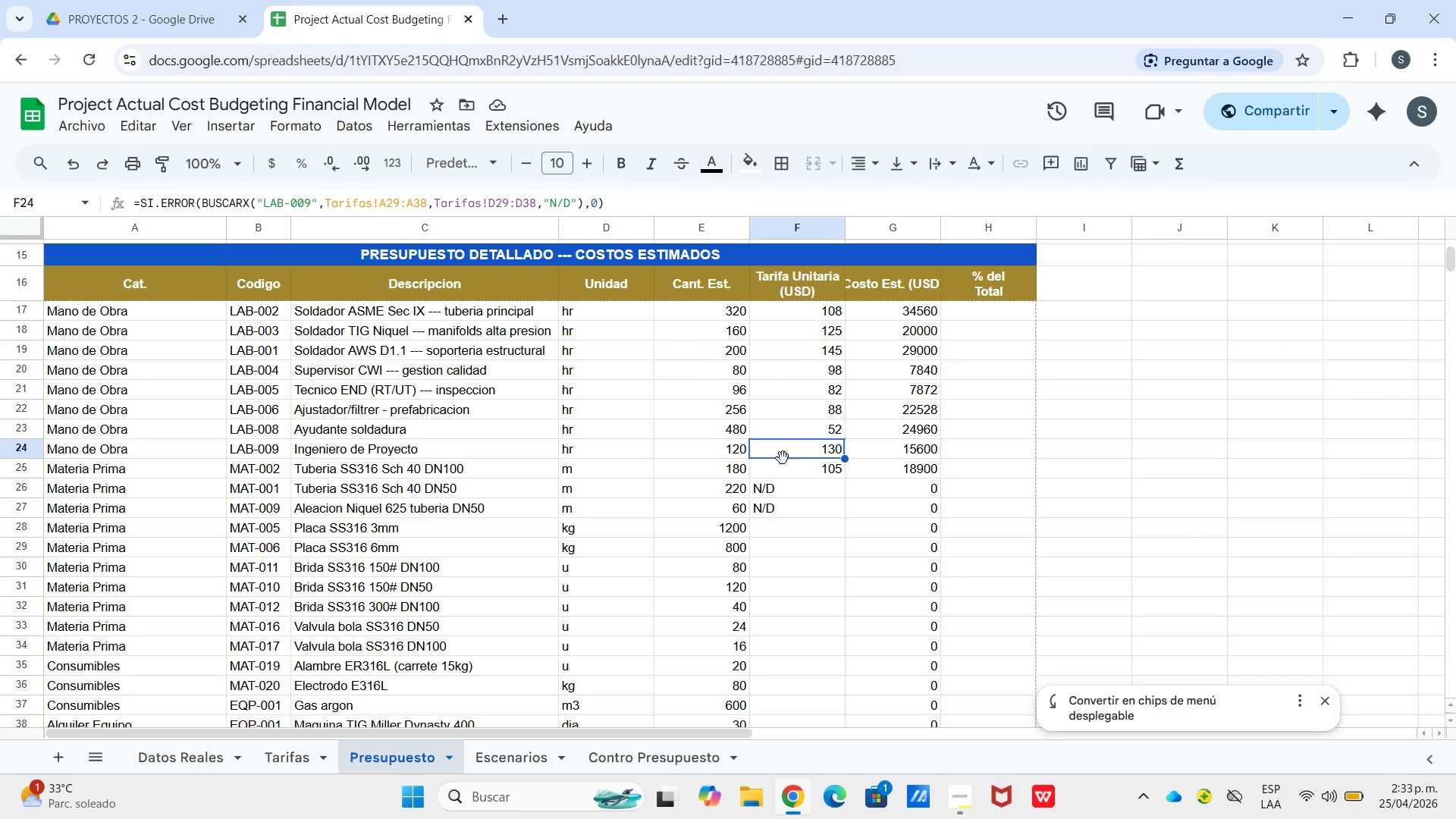 
left_click([781, 466])
 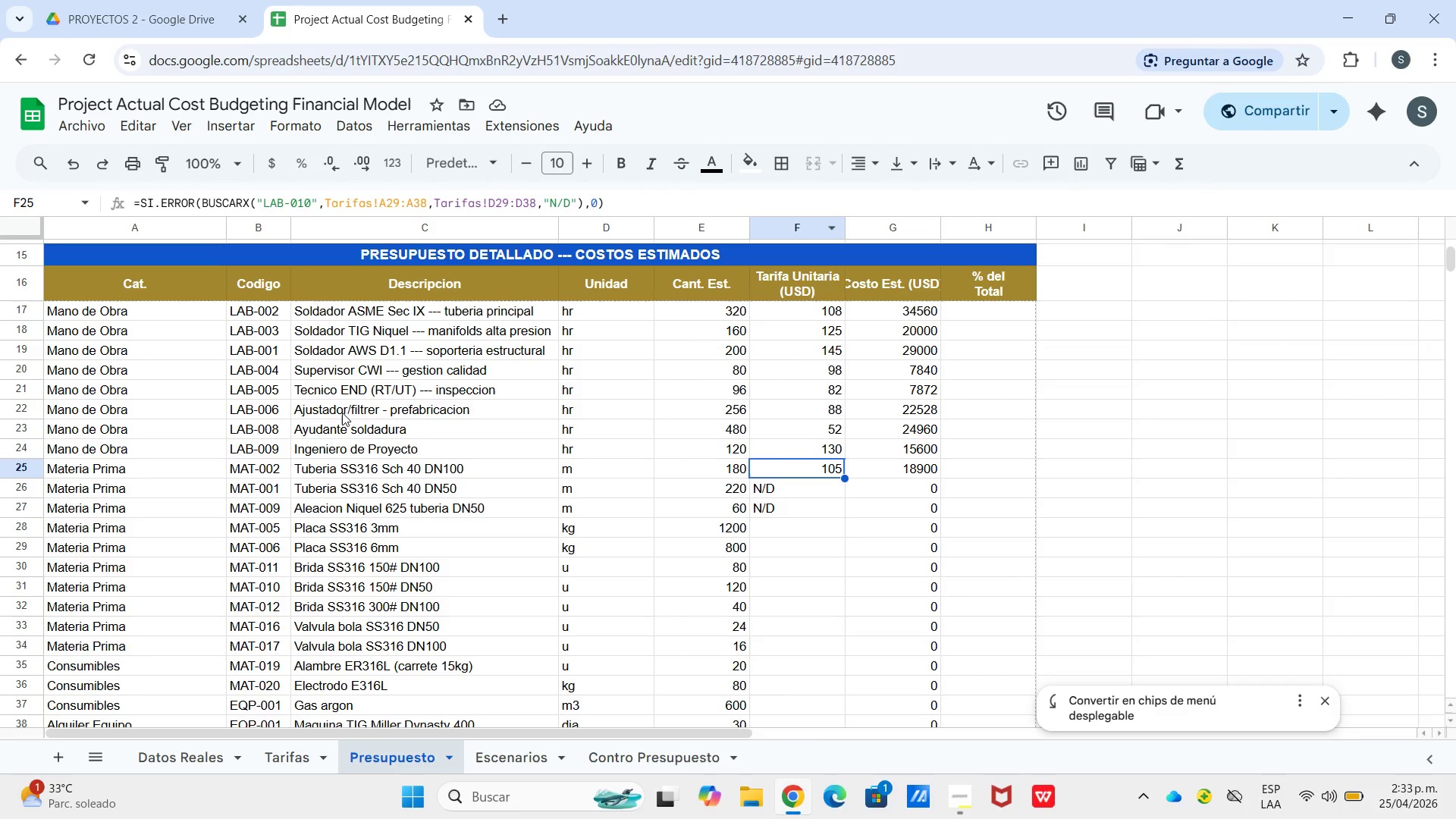 
wait(11.33)
 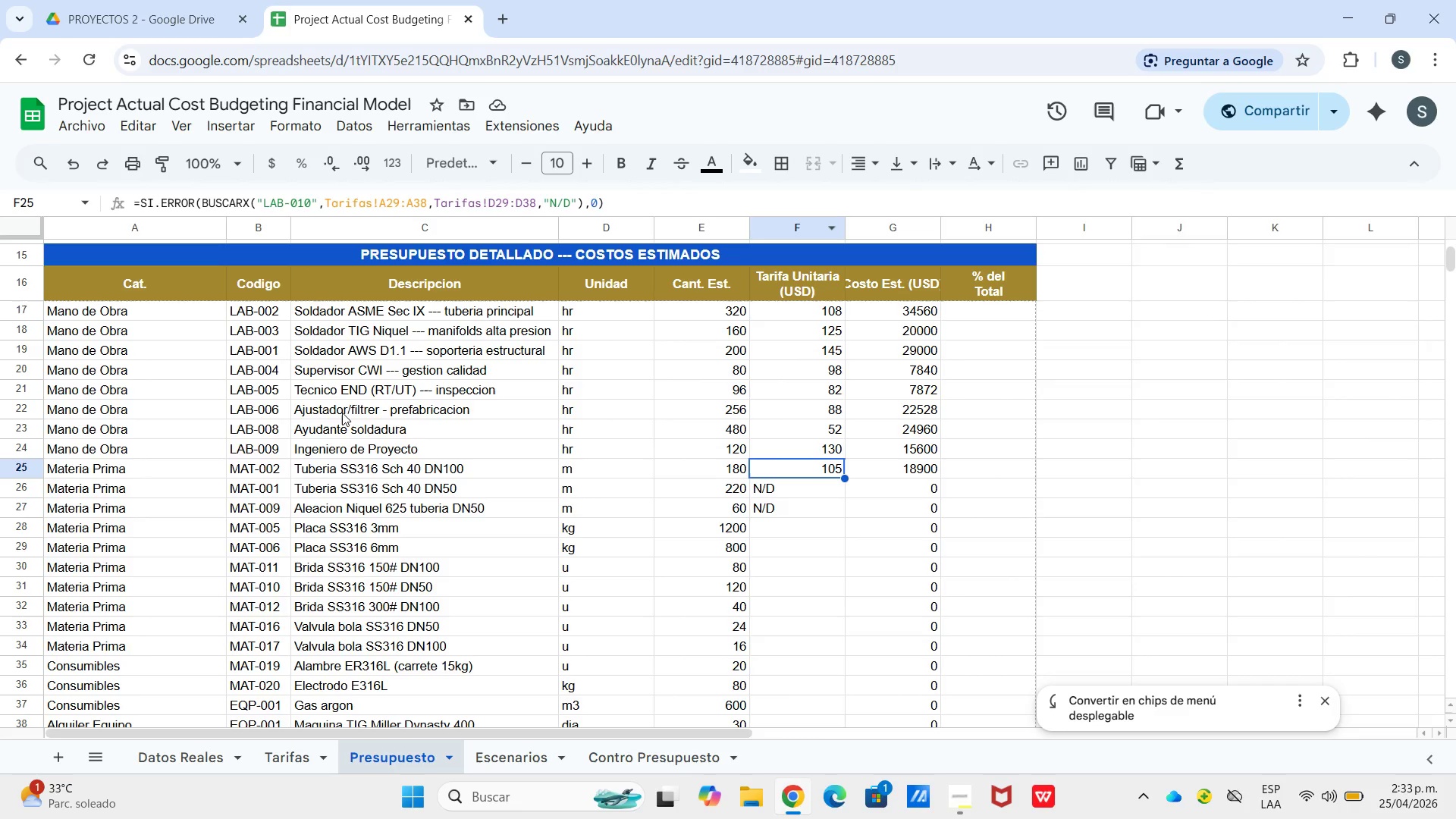 
left_click_drag(start_coordinate=[269, 206], to_coordinate=[309, 206])
 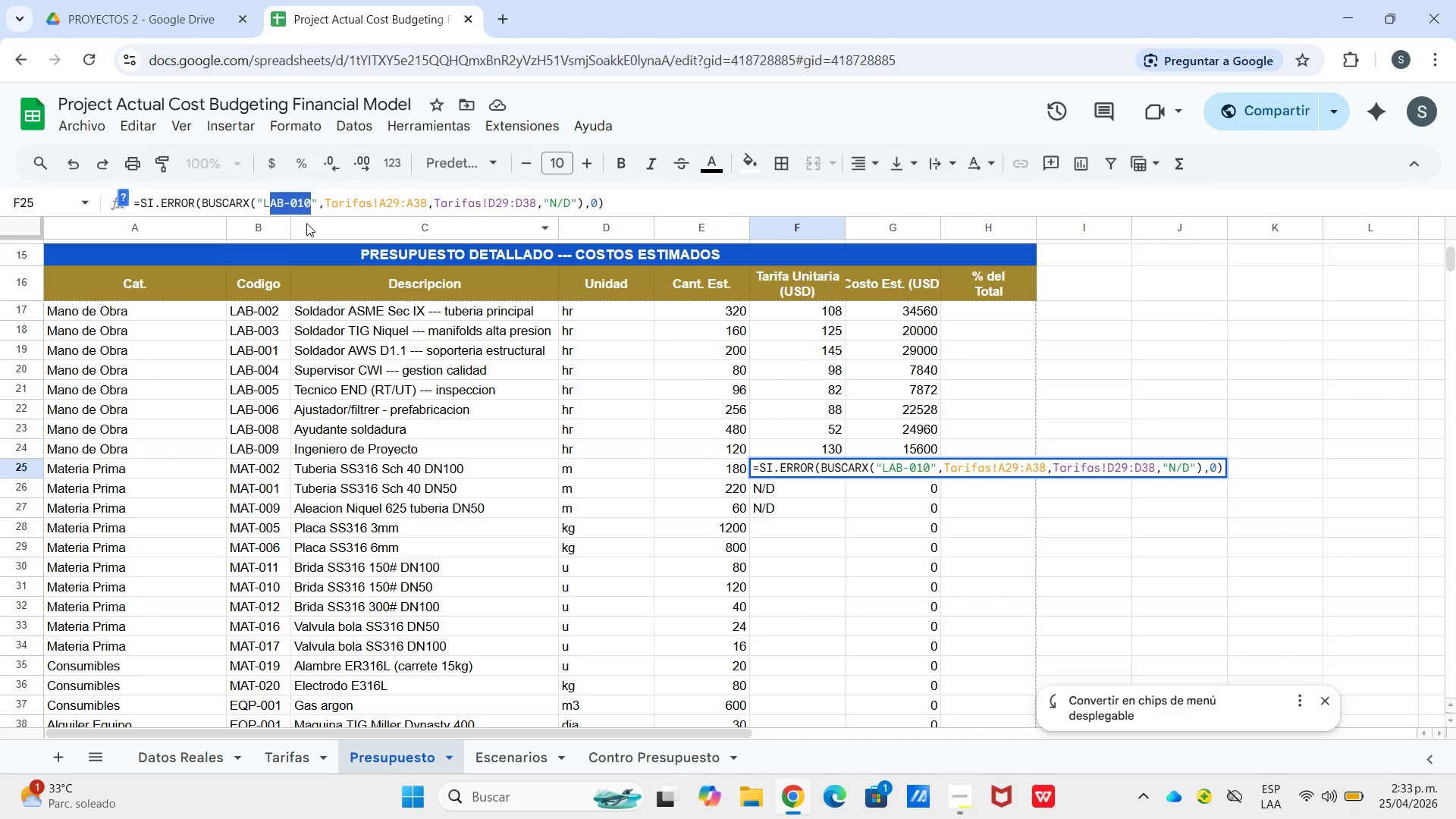 
key(Backspace)
 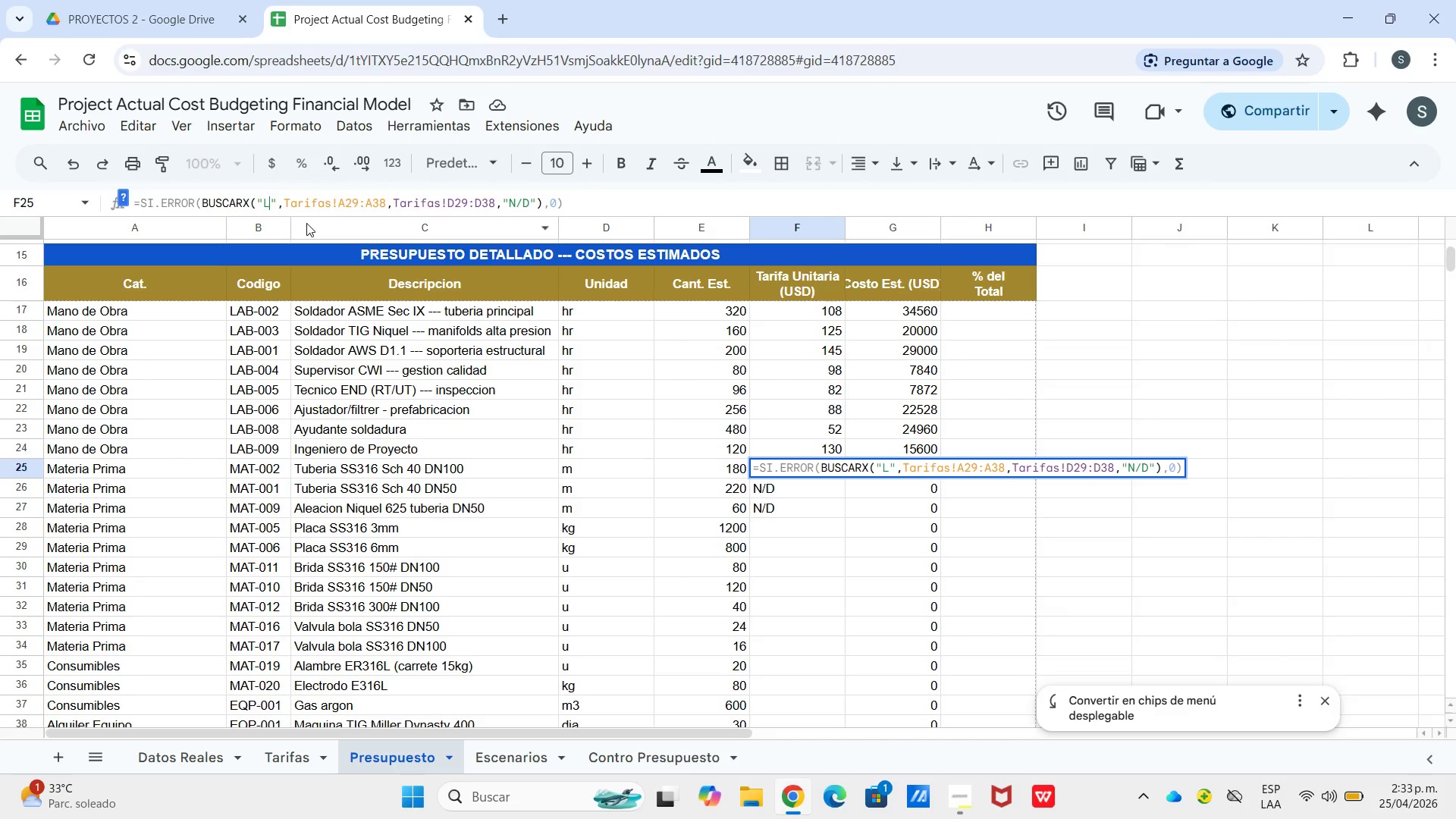 
key(Backspace)
 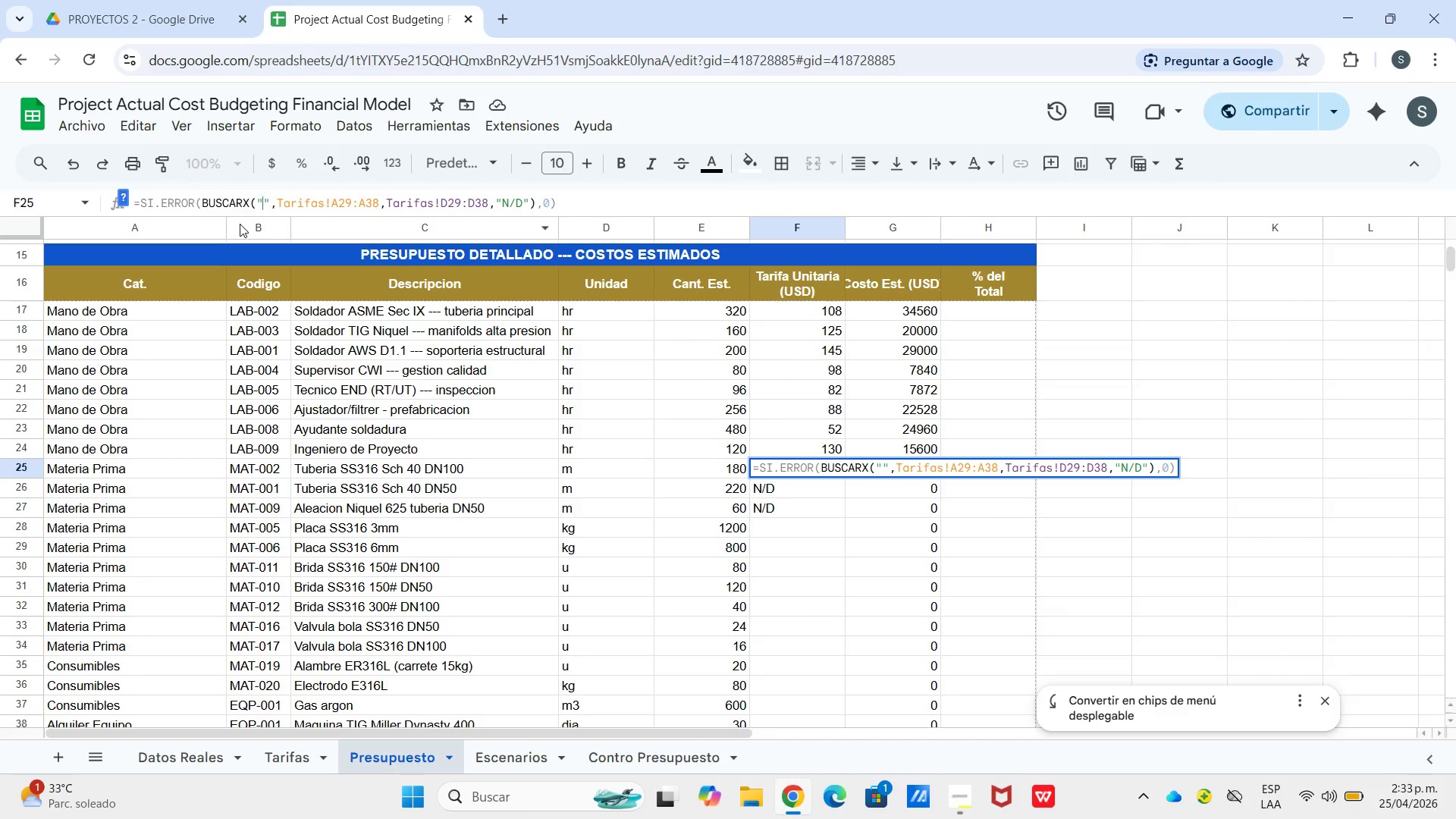 
type(MAT-001)
key(Backspace)
type(2)
 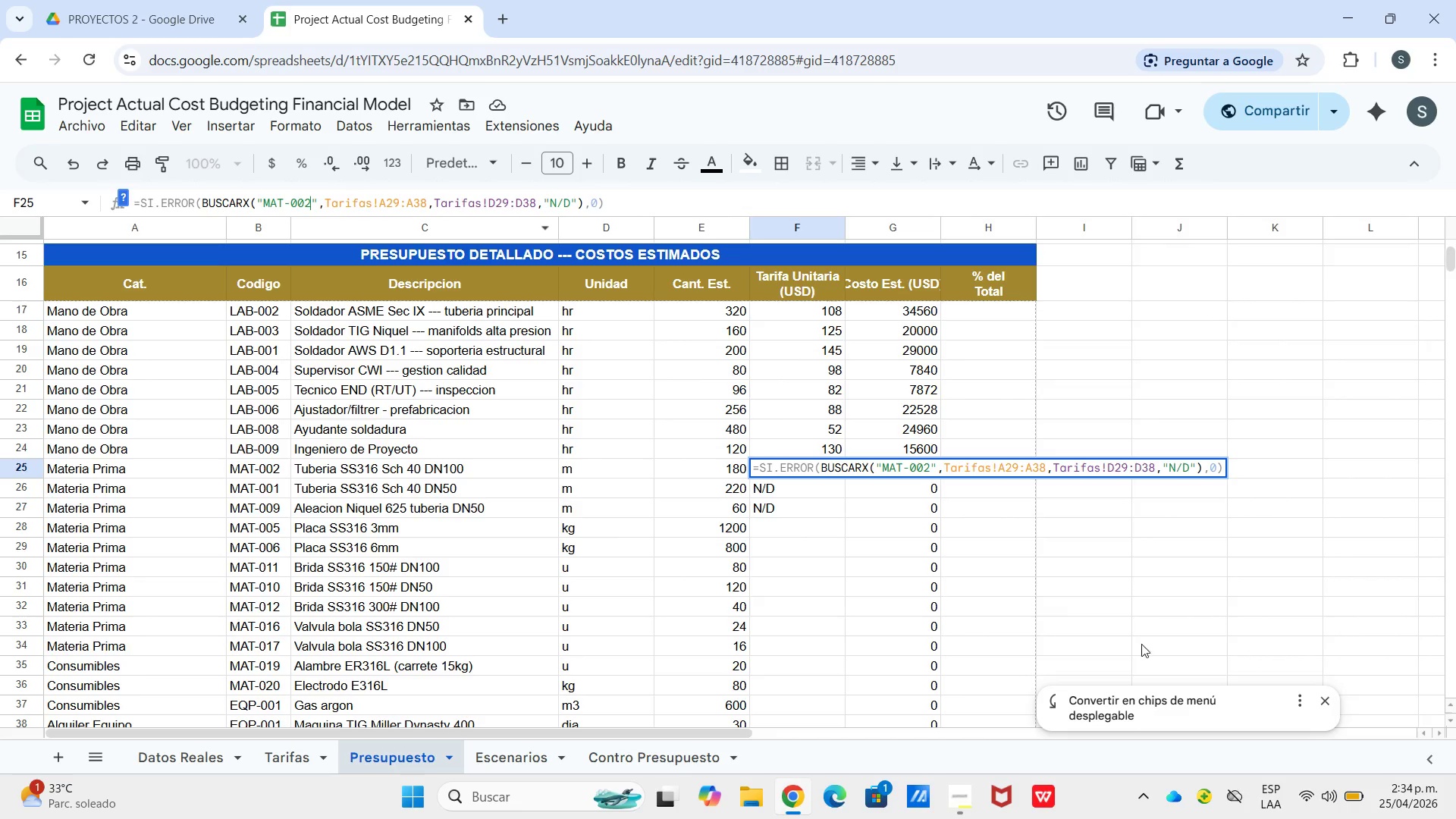 
left_click([859, 507])
 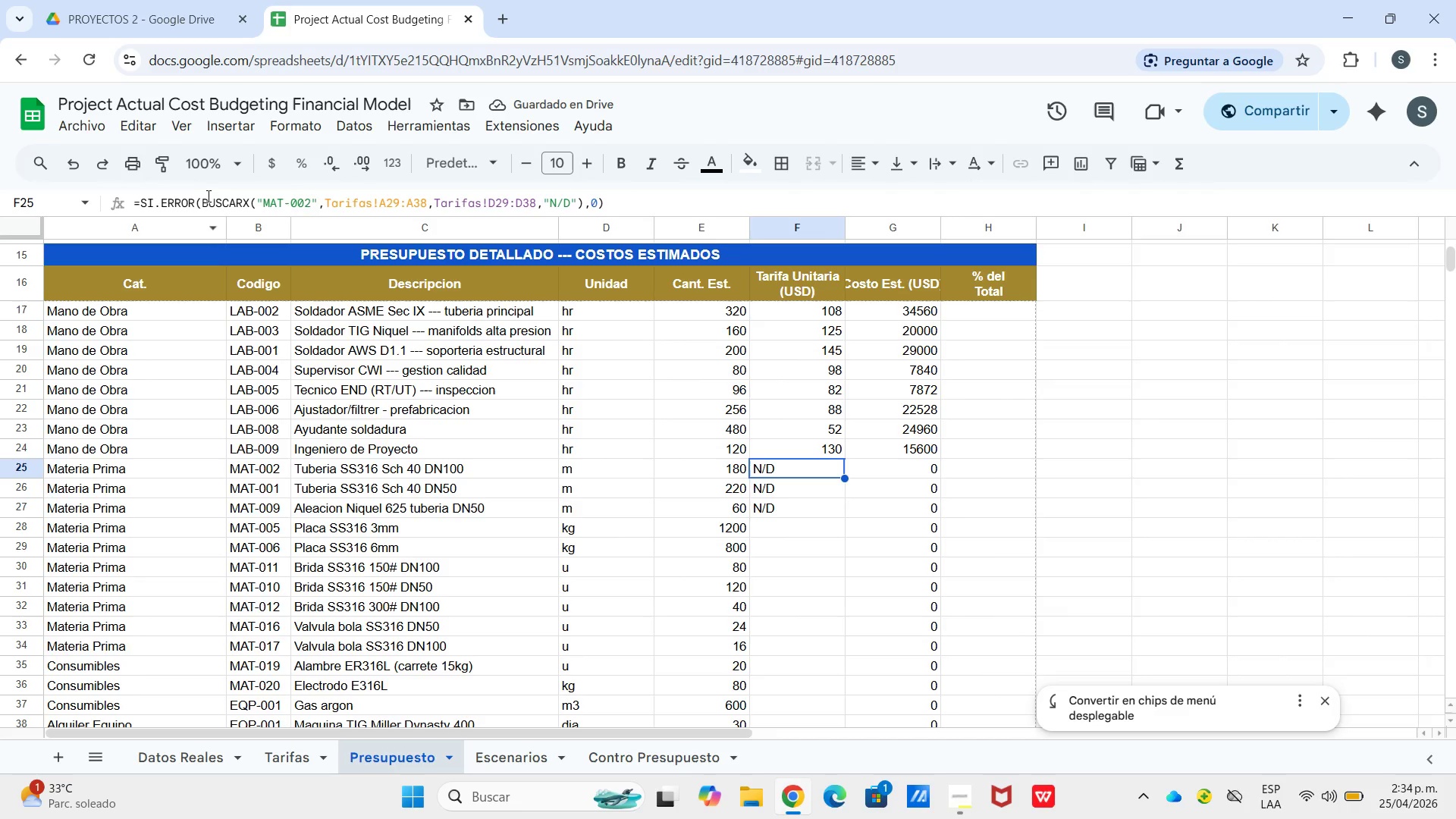 
wait(9.58)
 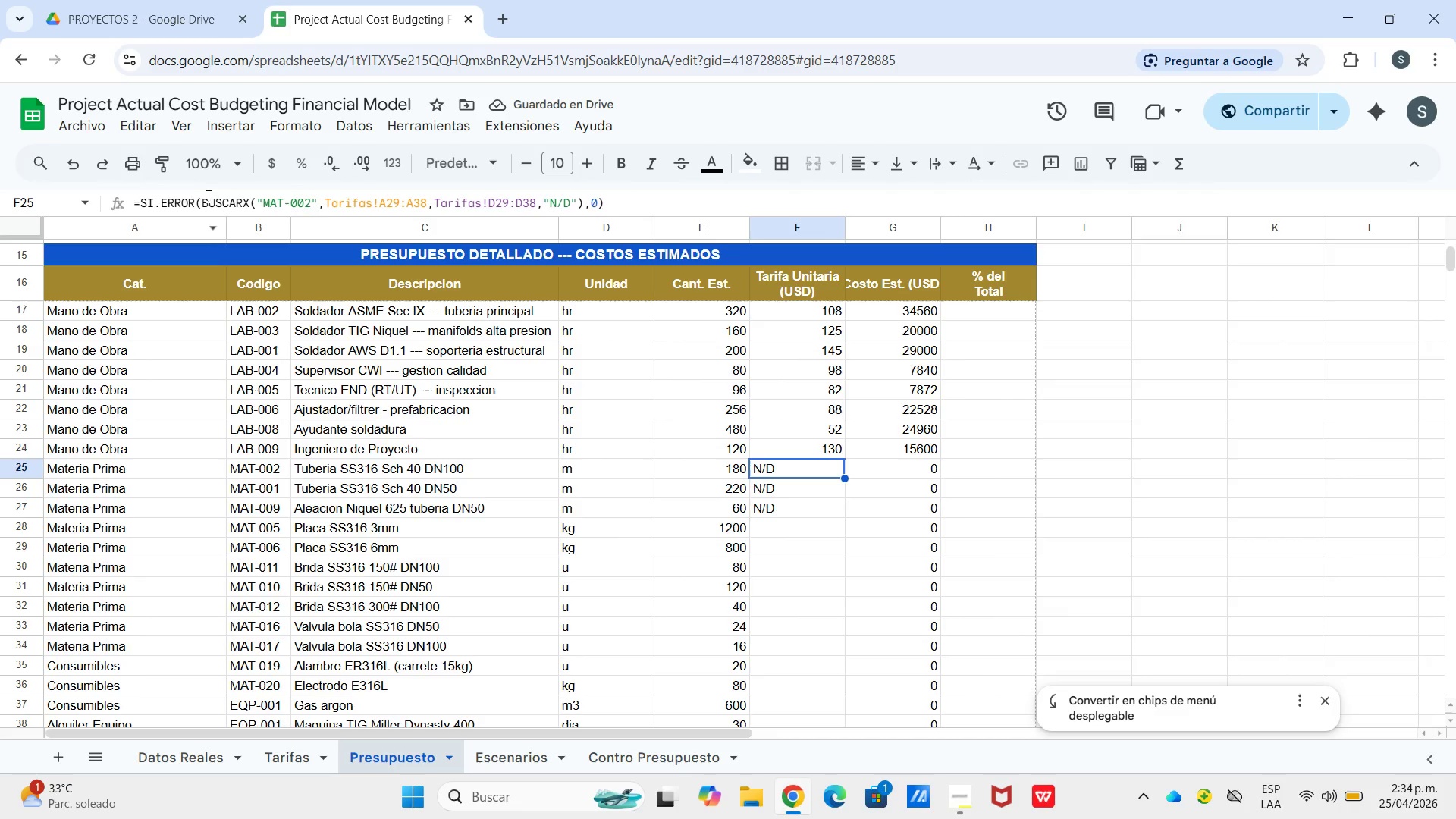 
left_click_drag(start_coordinate=[387, 204], to_coordinate=[398, 204])
 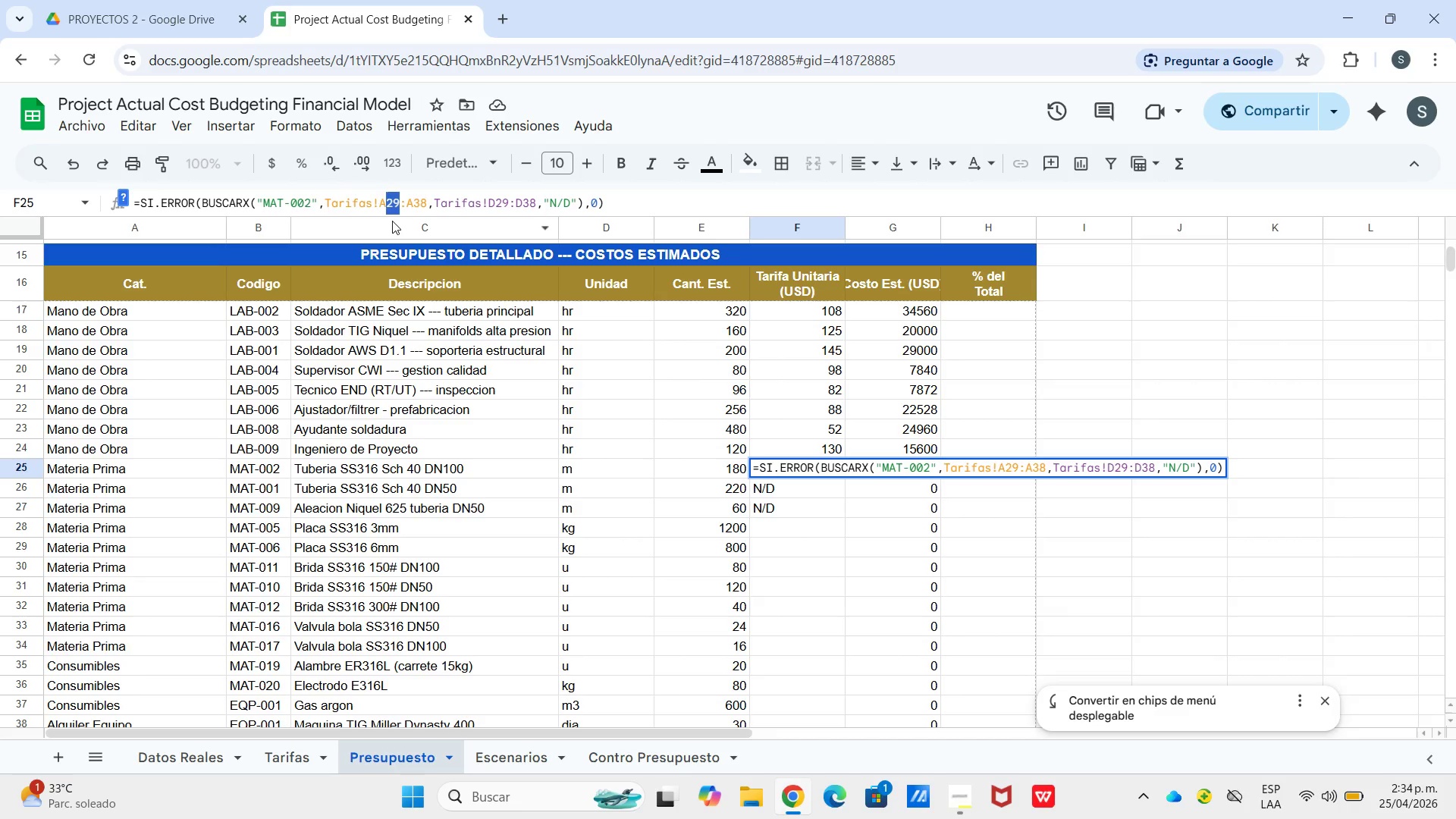 
key(Numpad6)
 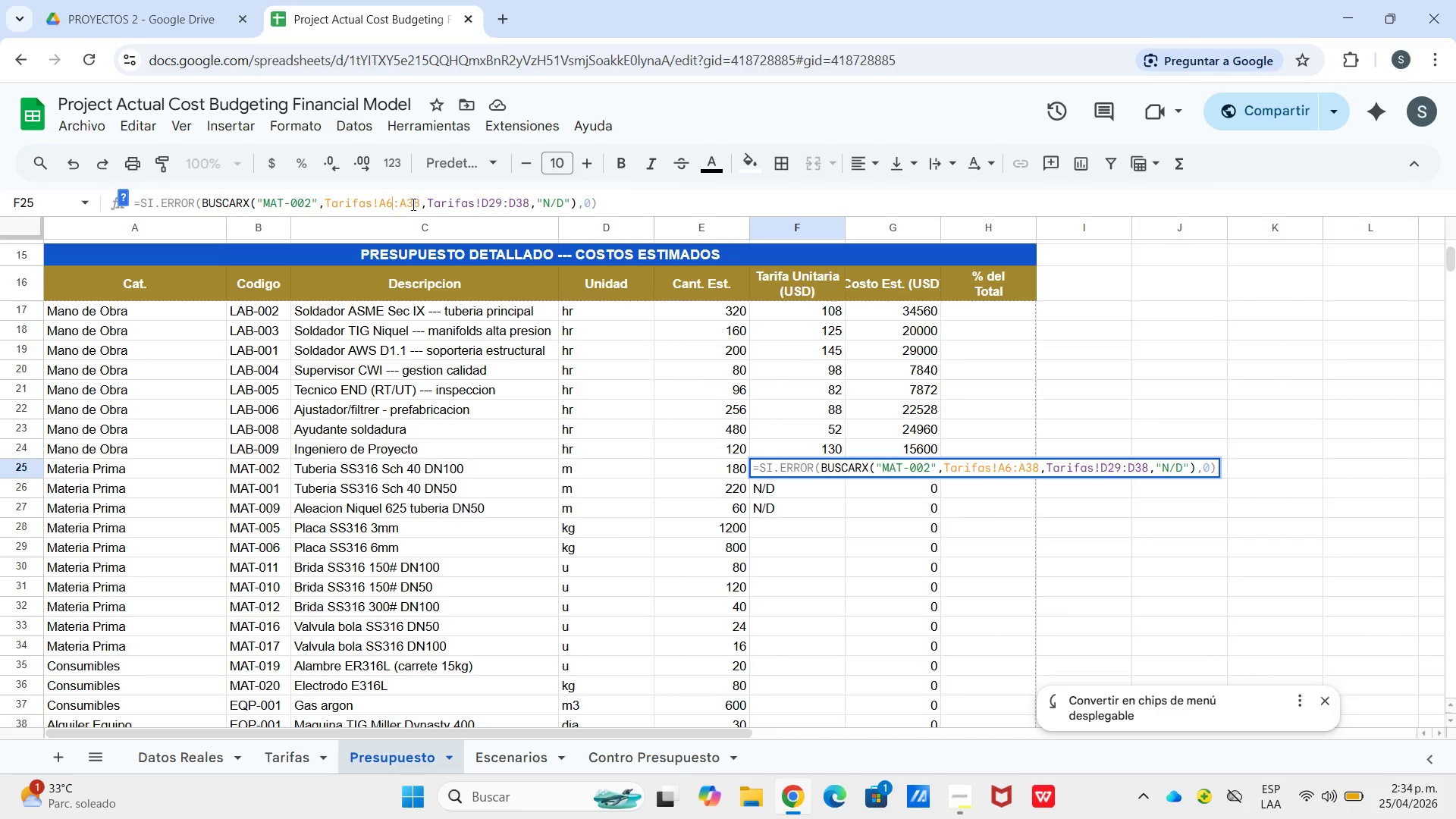 
left_click_drag(start_coordinate=[406, 202], to_coordinate=[422, 205])
 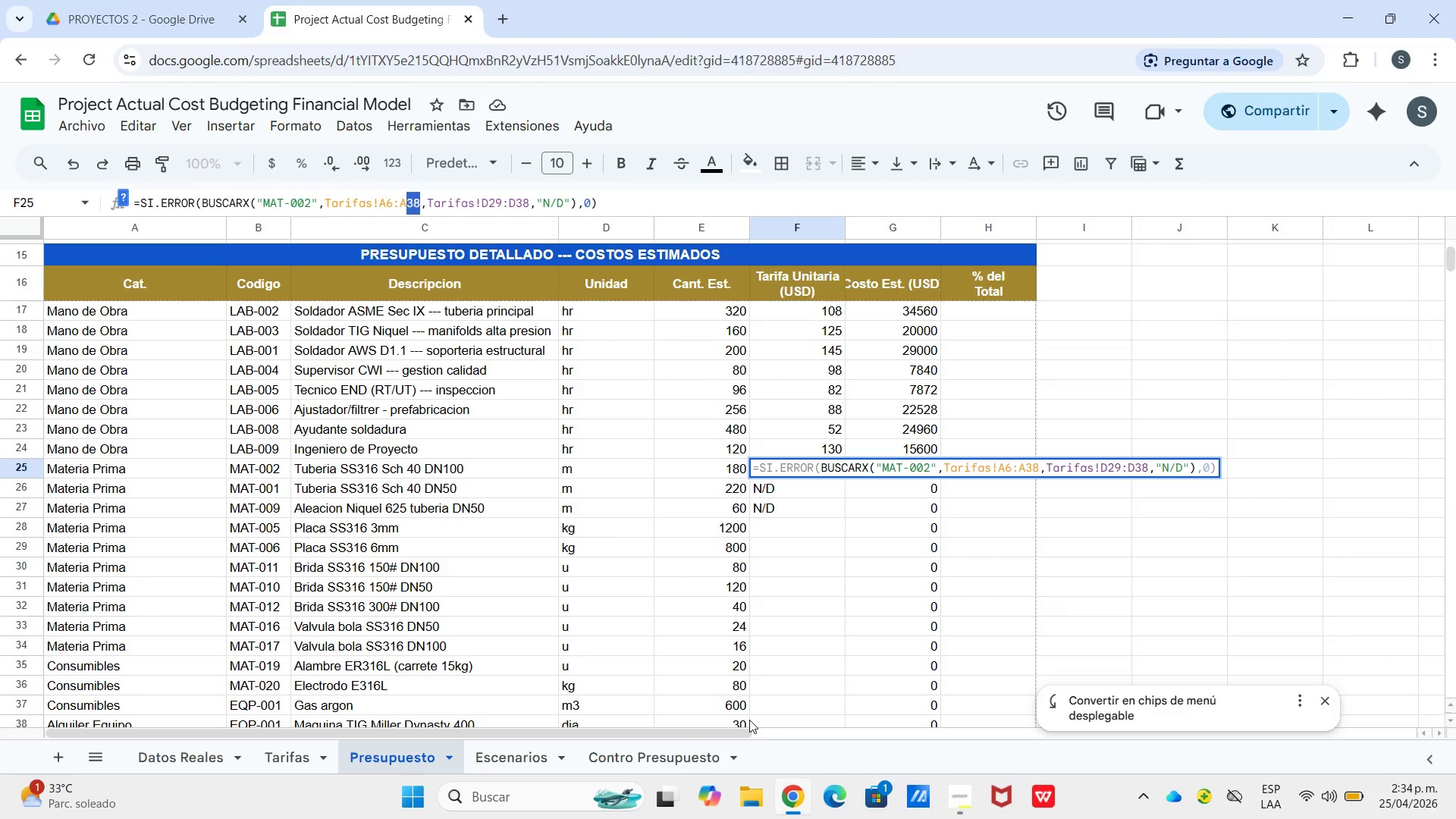 
key(Numpad2)
 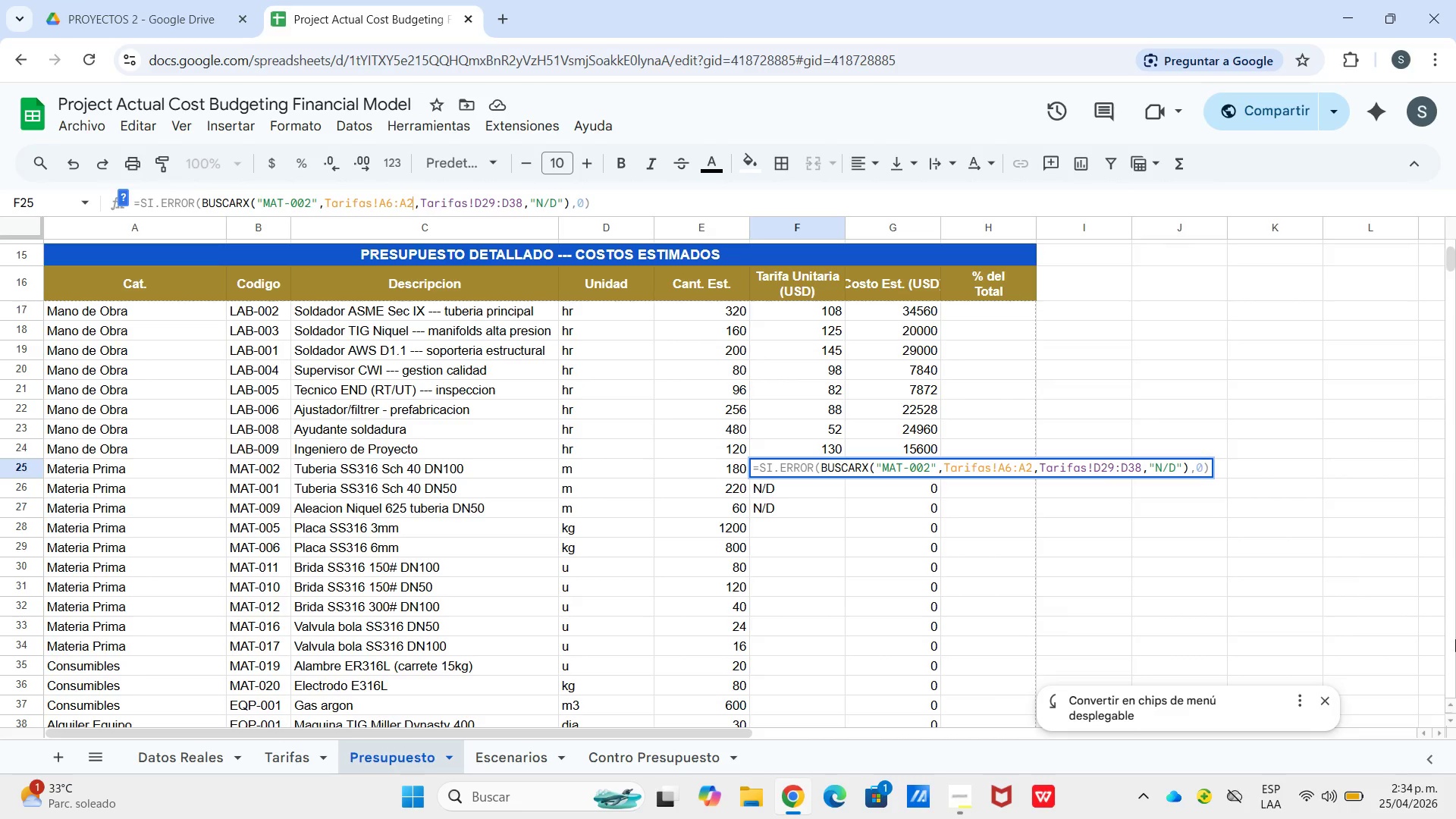 
key(Numpad5)
 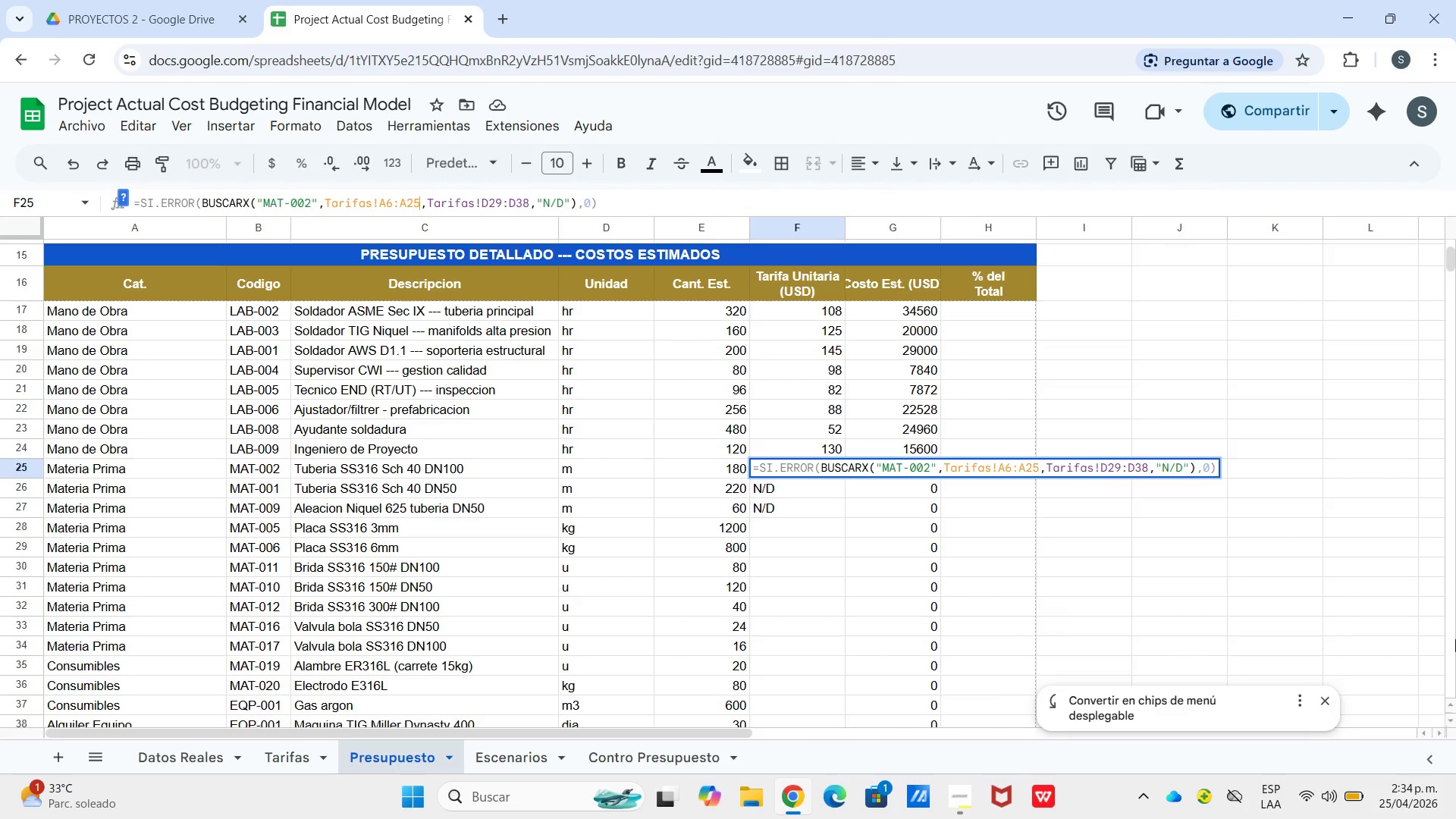 
wait(8.41)
 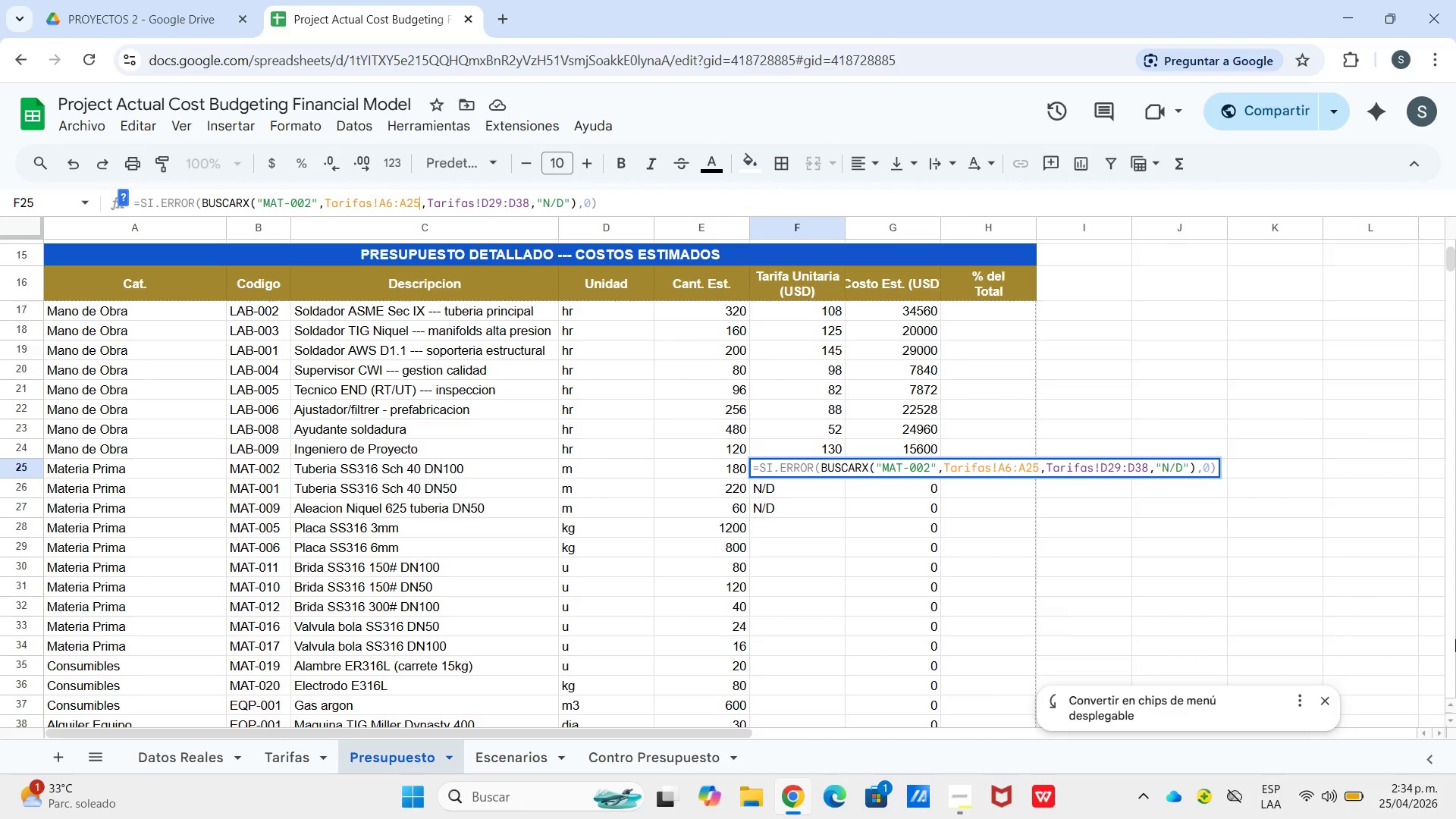 
left_click_drag(start_coordinate=[489, 206], to_coordinate=[500, 206])
 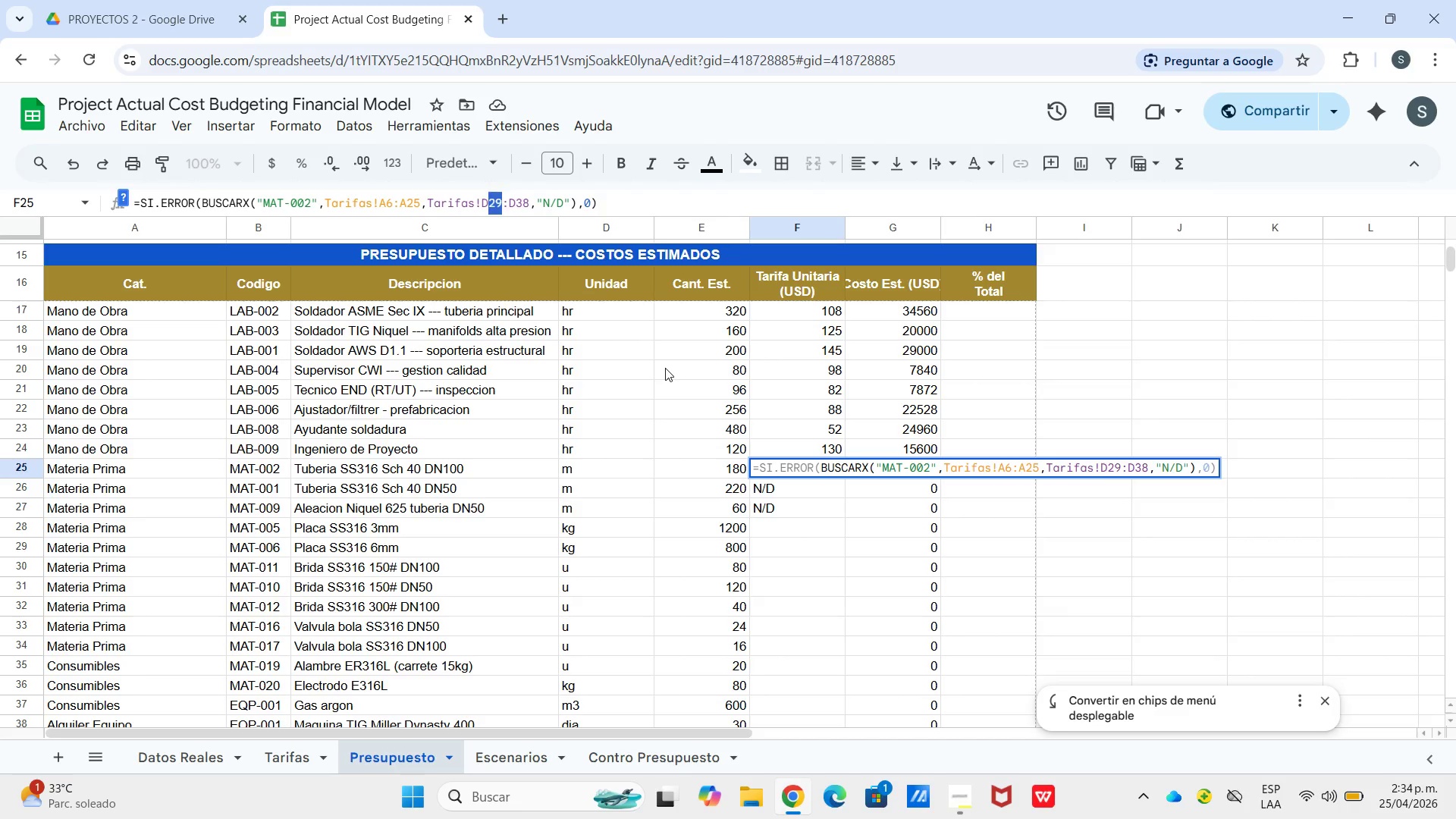 
key(Numpad6)
 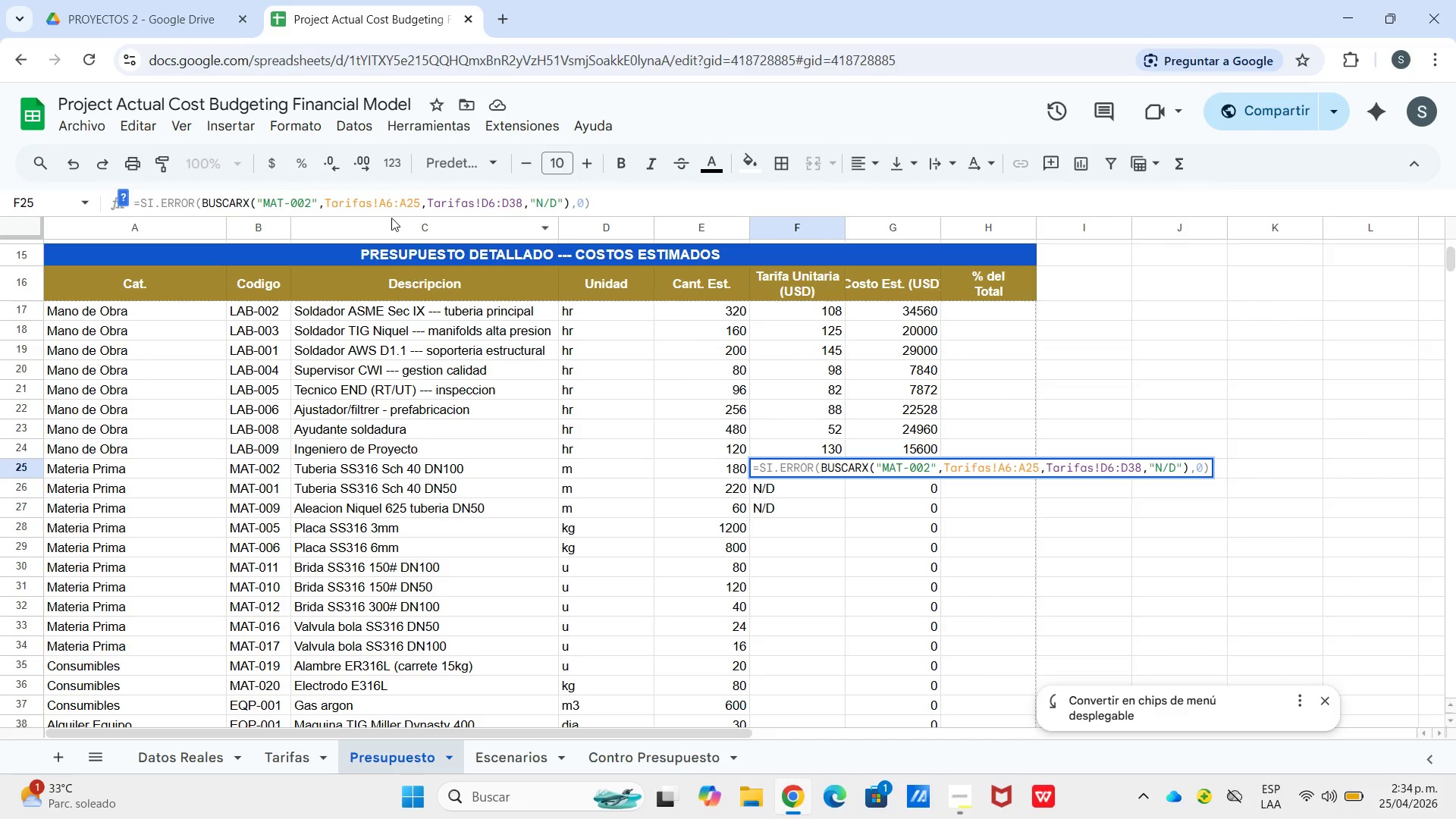 
wait(5.22)
 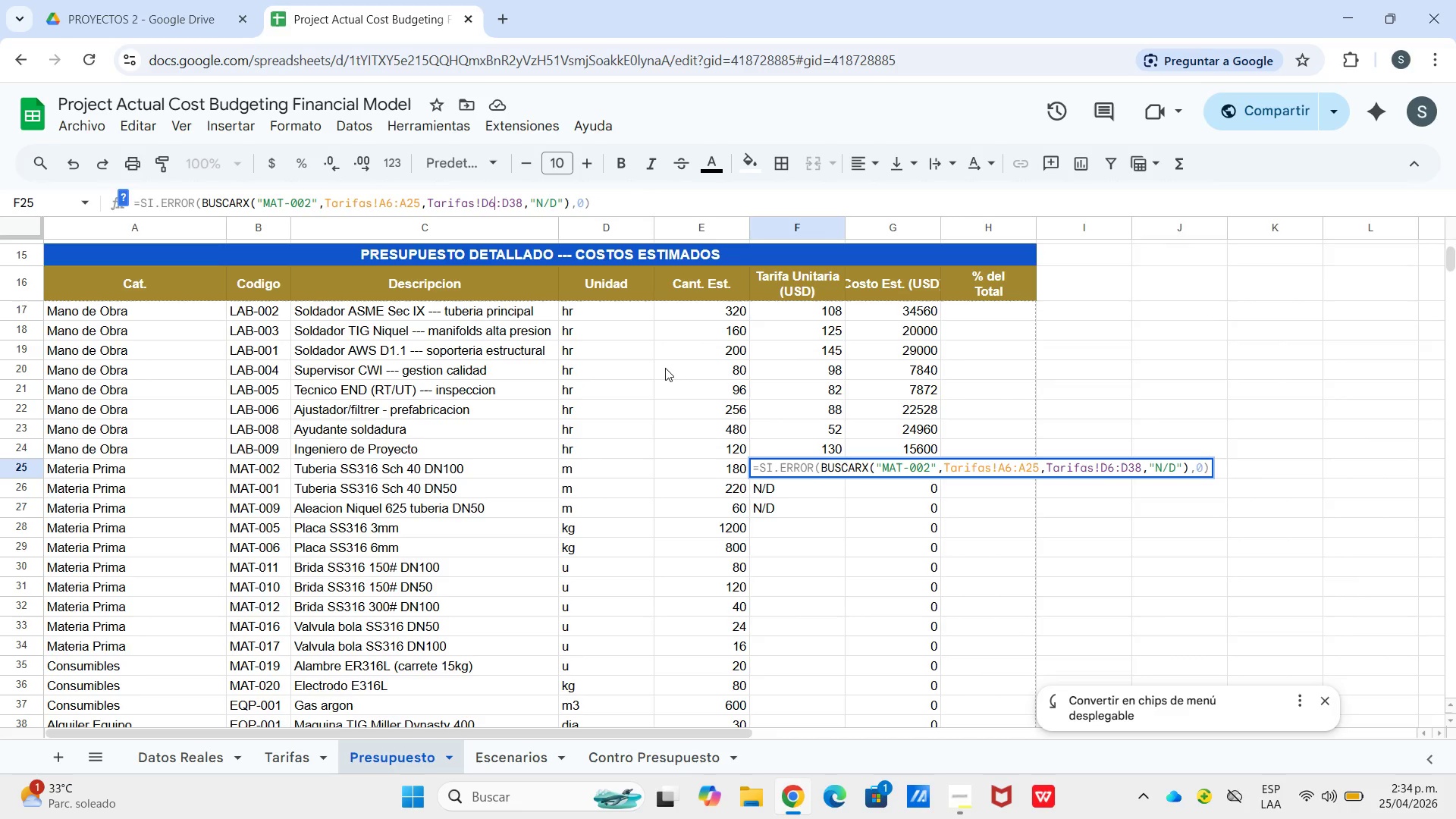 
left_click_drag(start_coordinate=[510, 199], to_coordinate=[520, 206])
 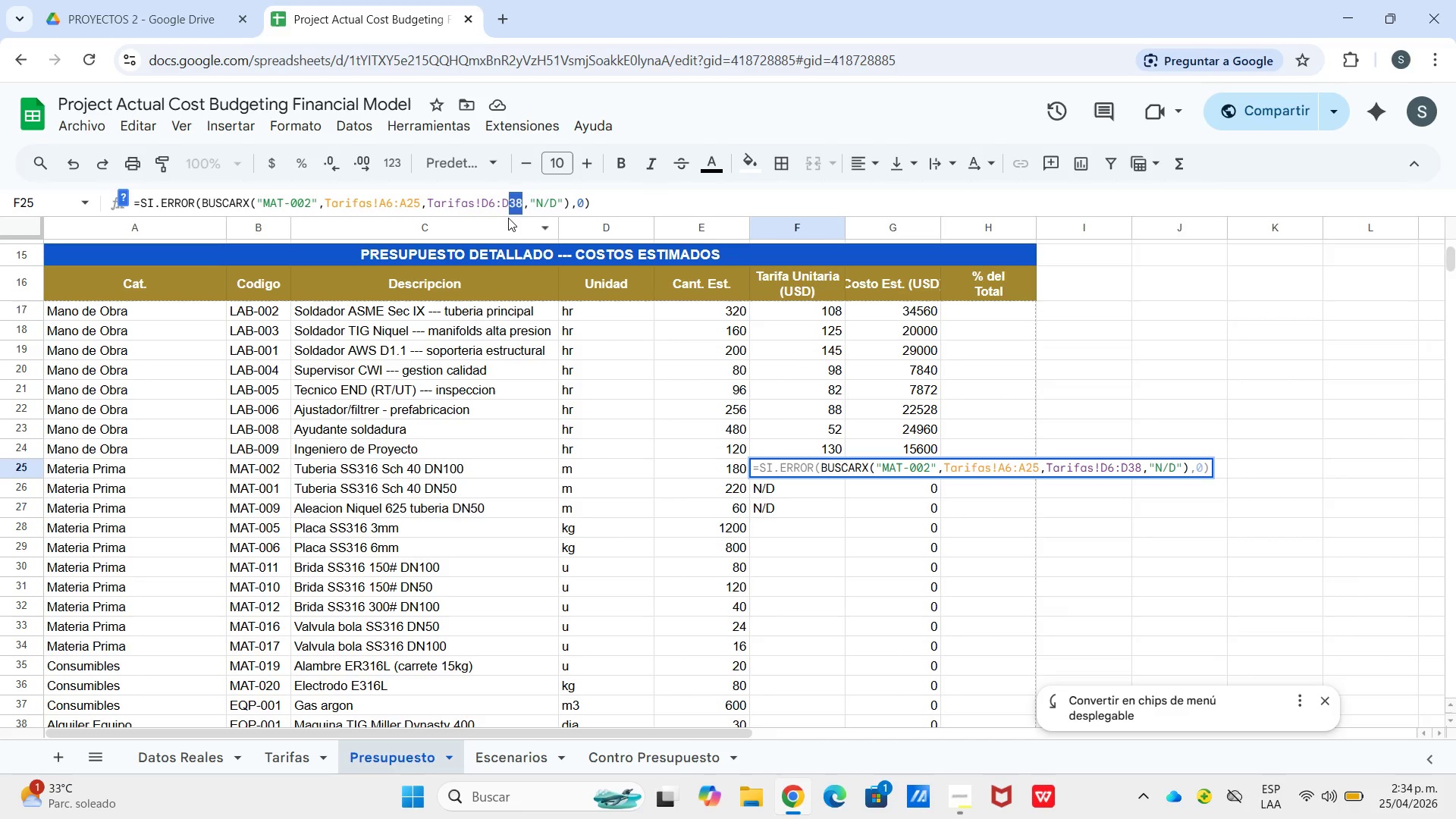 
key(Numpad2)
 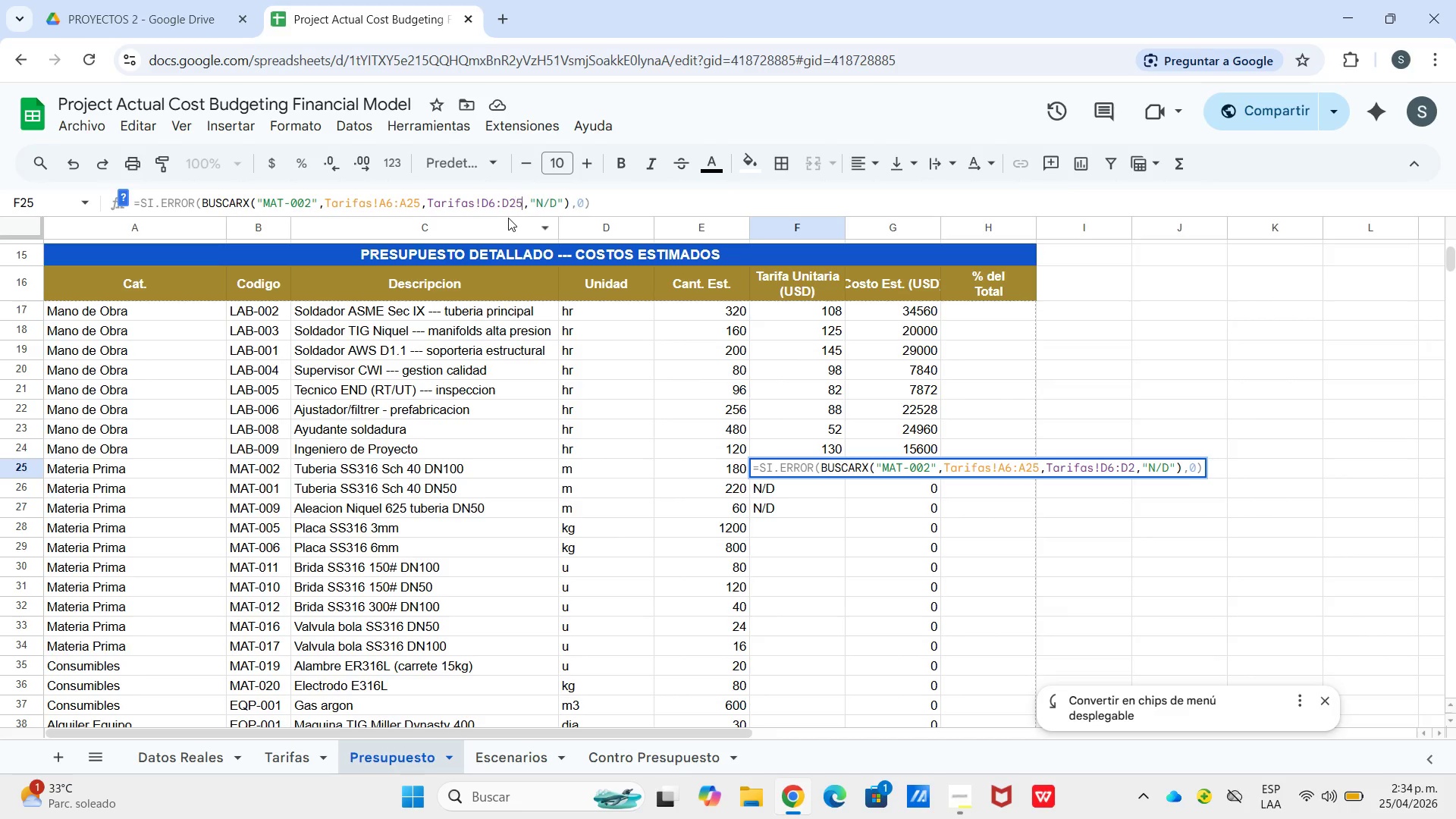 
key(Numpad5)
 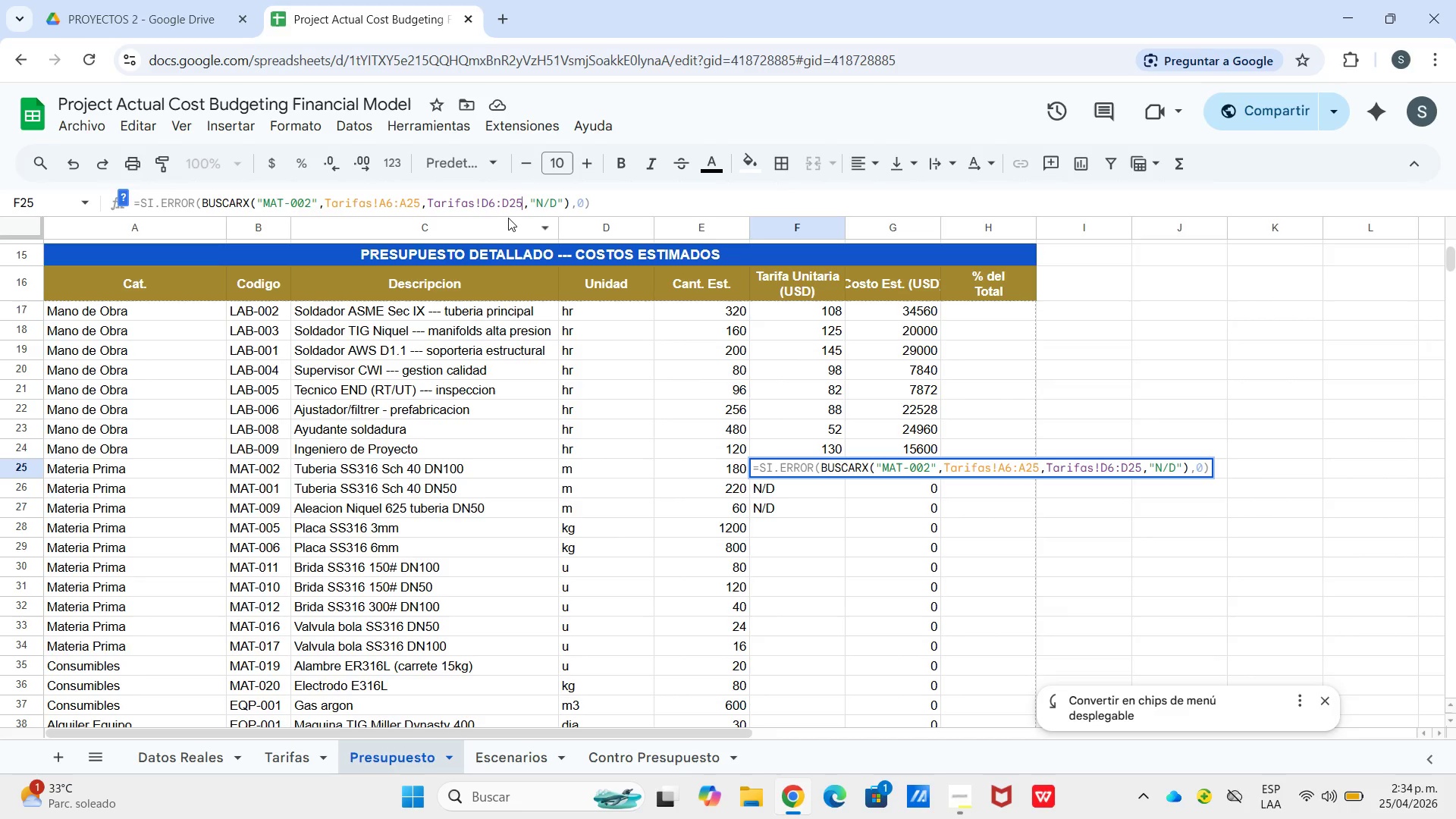 
double_click([508, 218])
 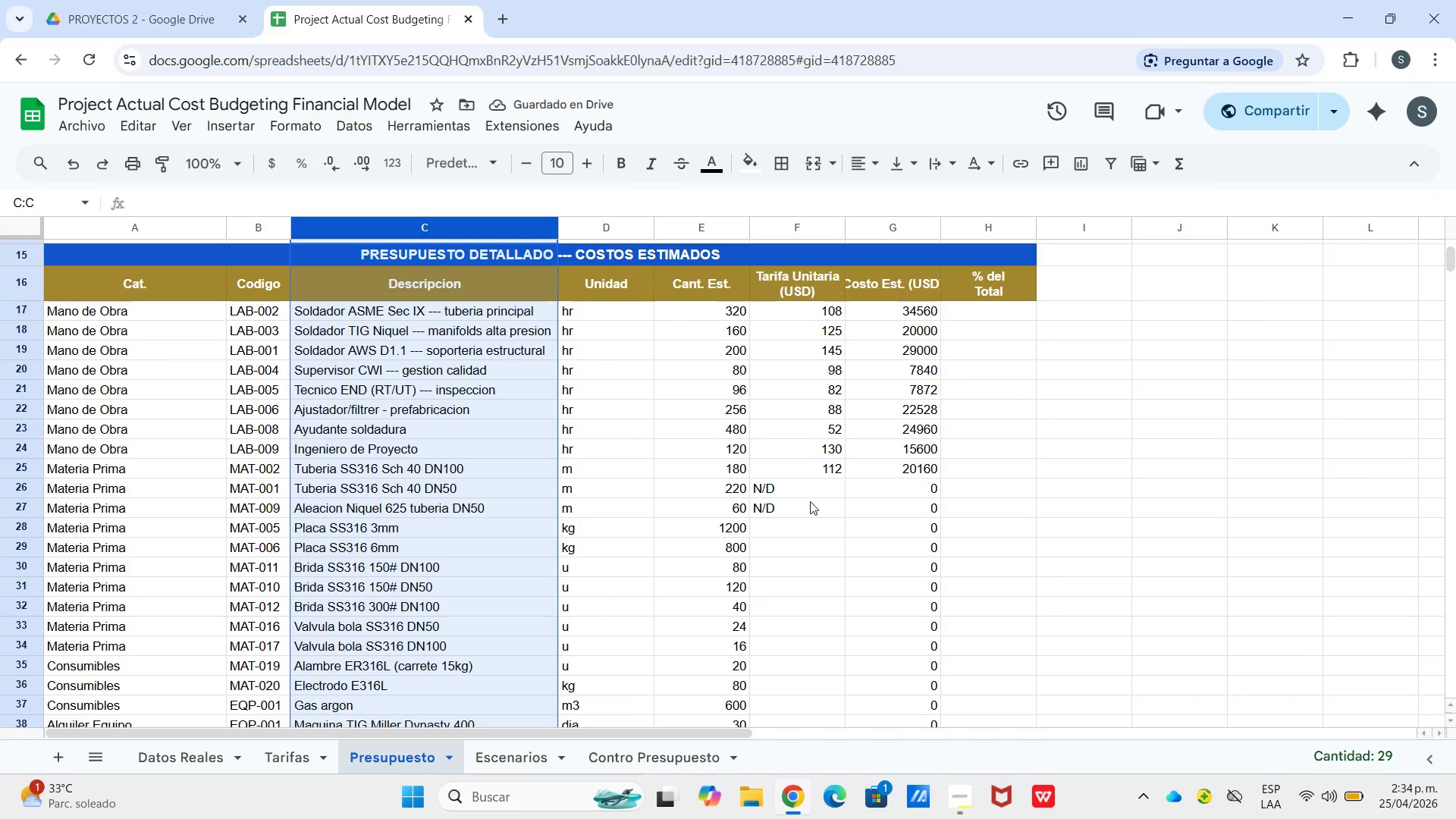 
double_click([809, 488])
 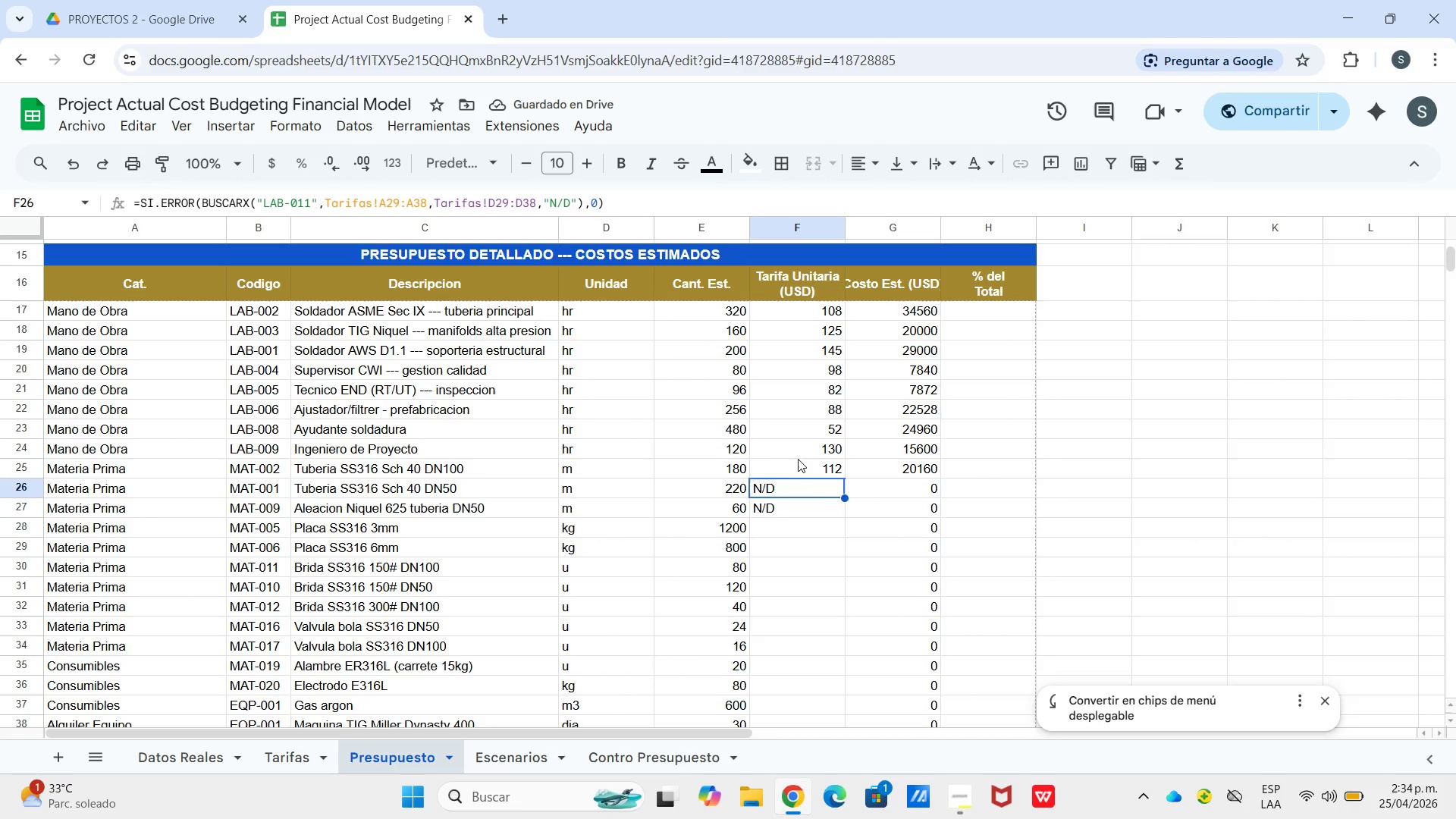 
left_click([797, 458])
 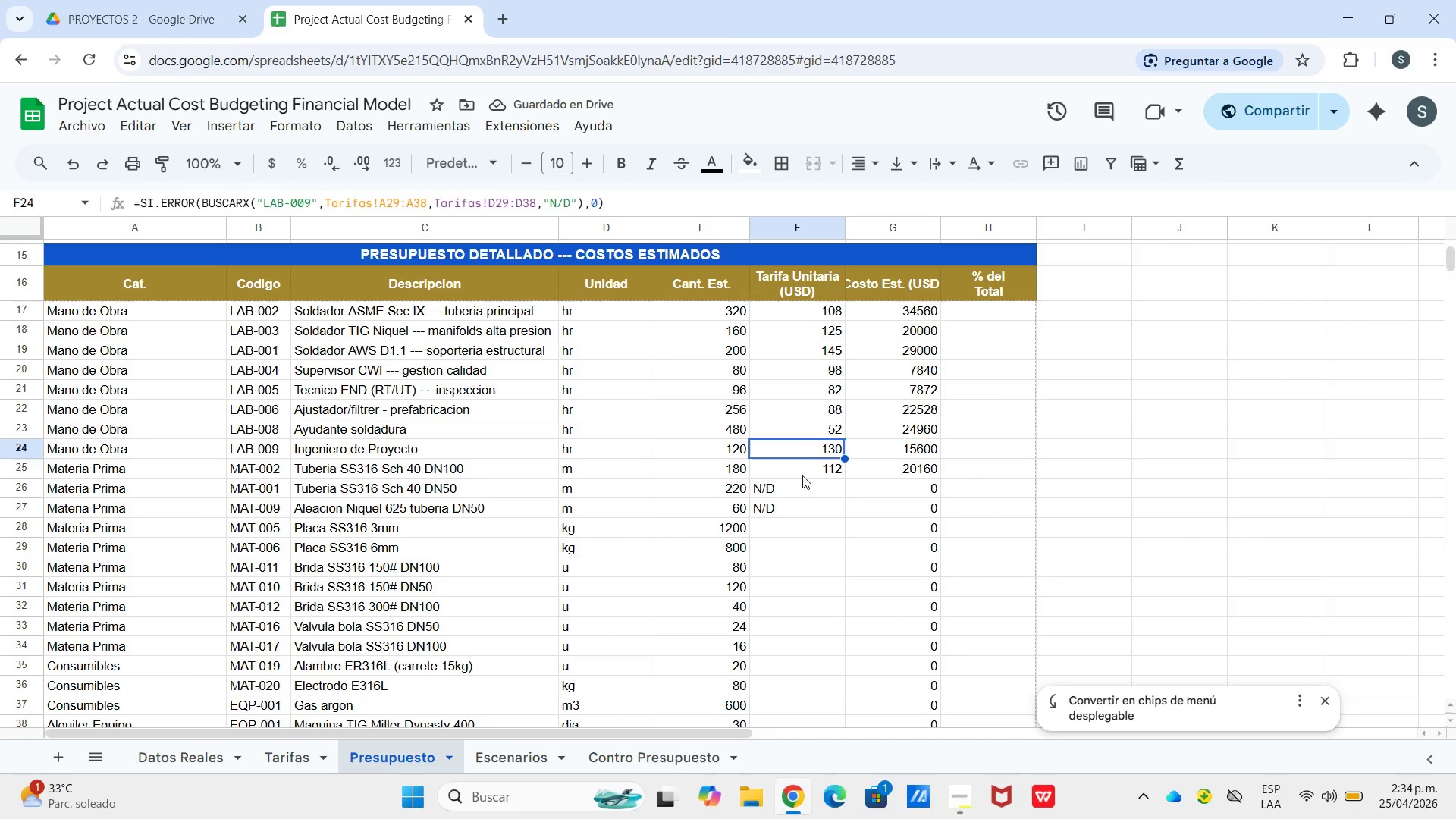 
left_click([802, 475])
 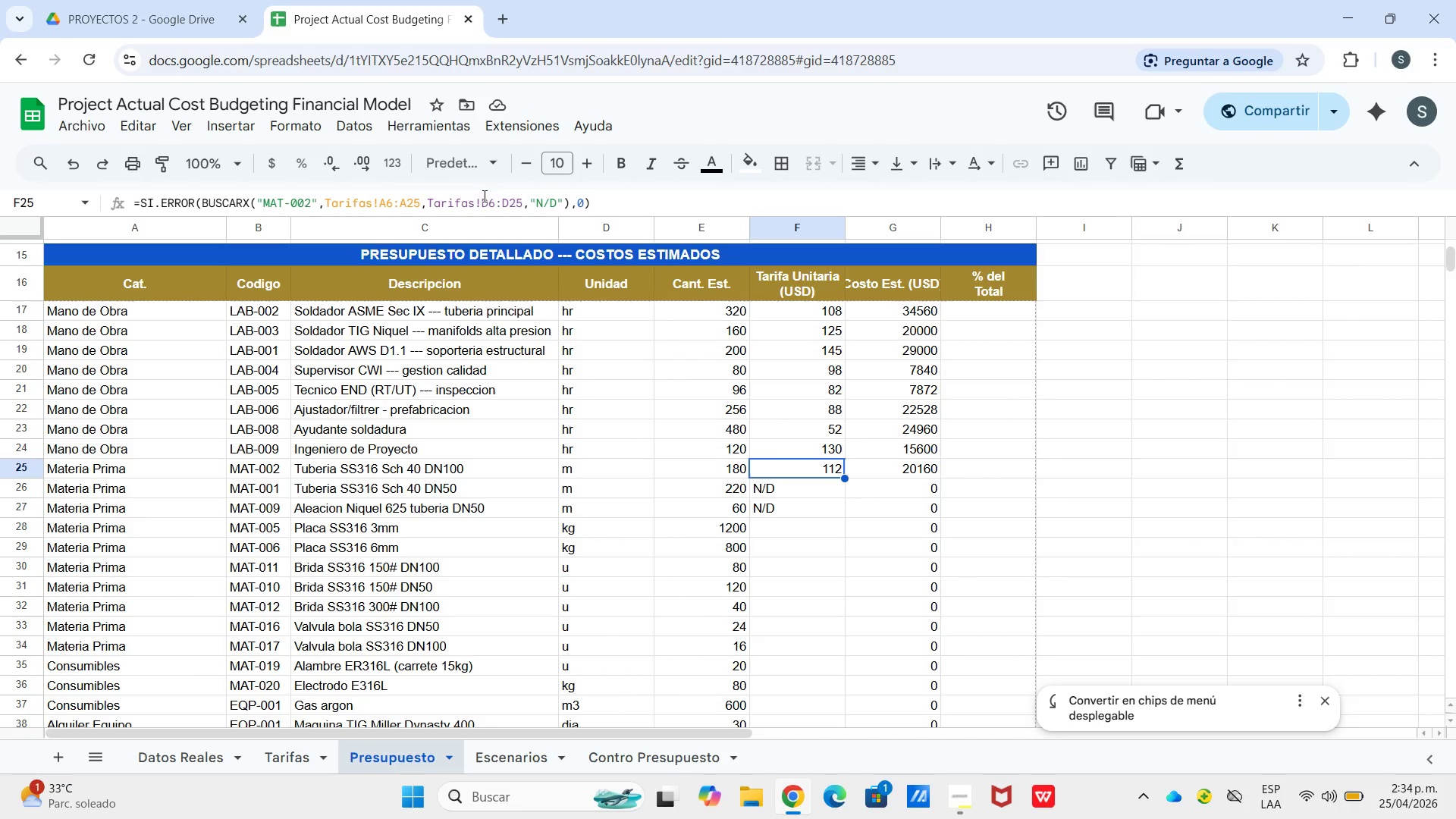 
wait(5.59)
 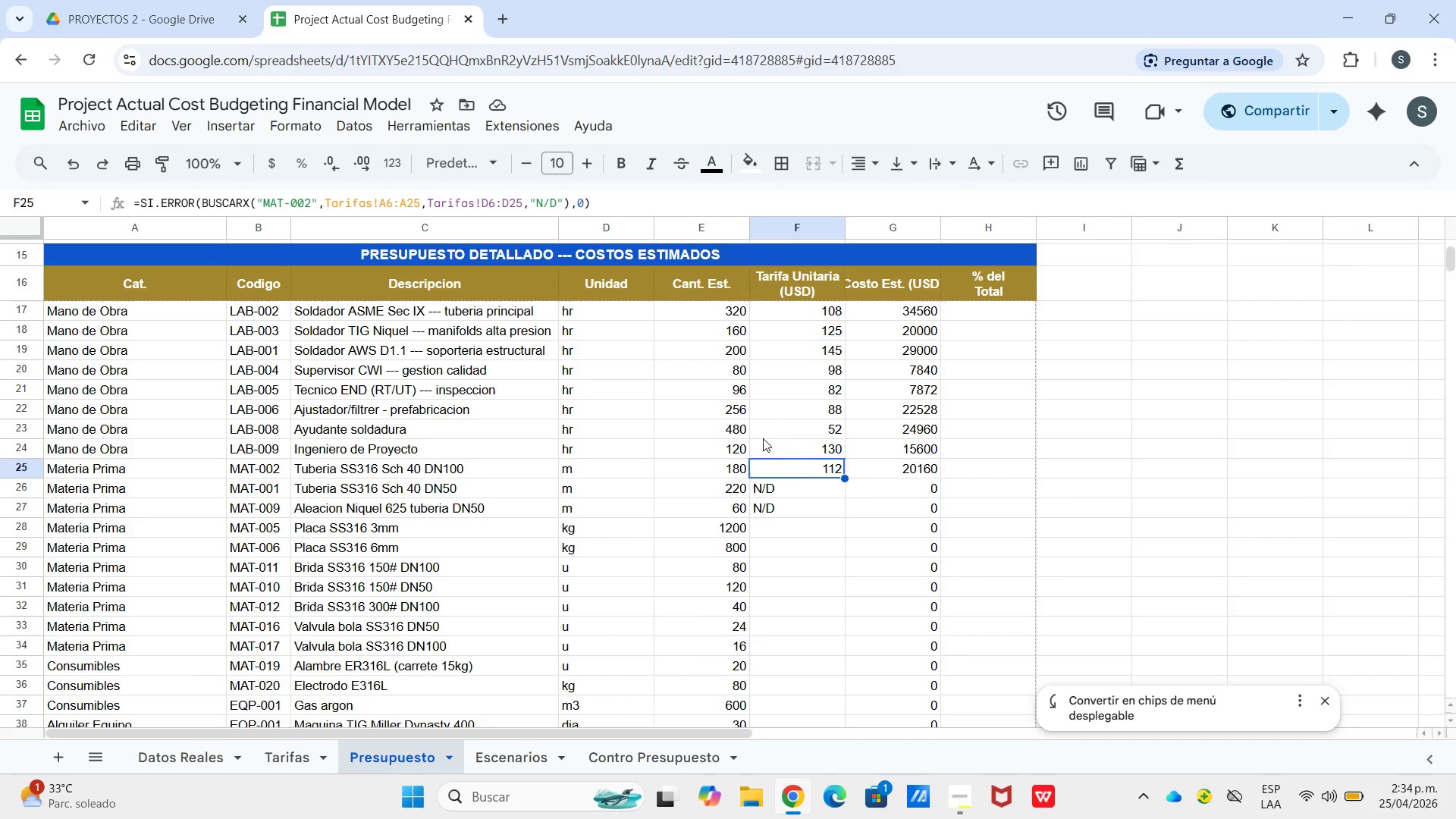 
left_click_drag(start_coordinate=[848, 478], to_coordinate=[846, 491])
 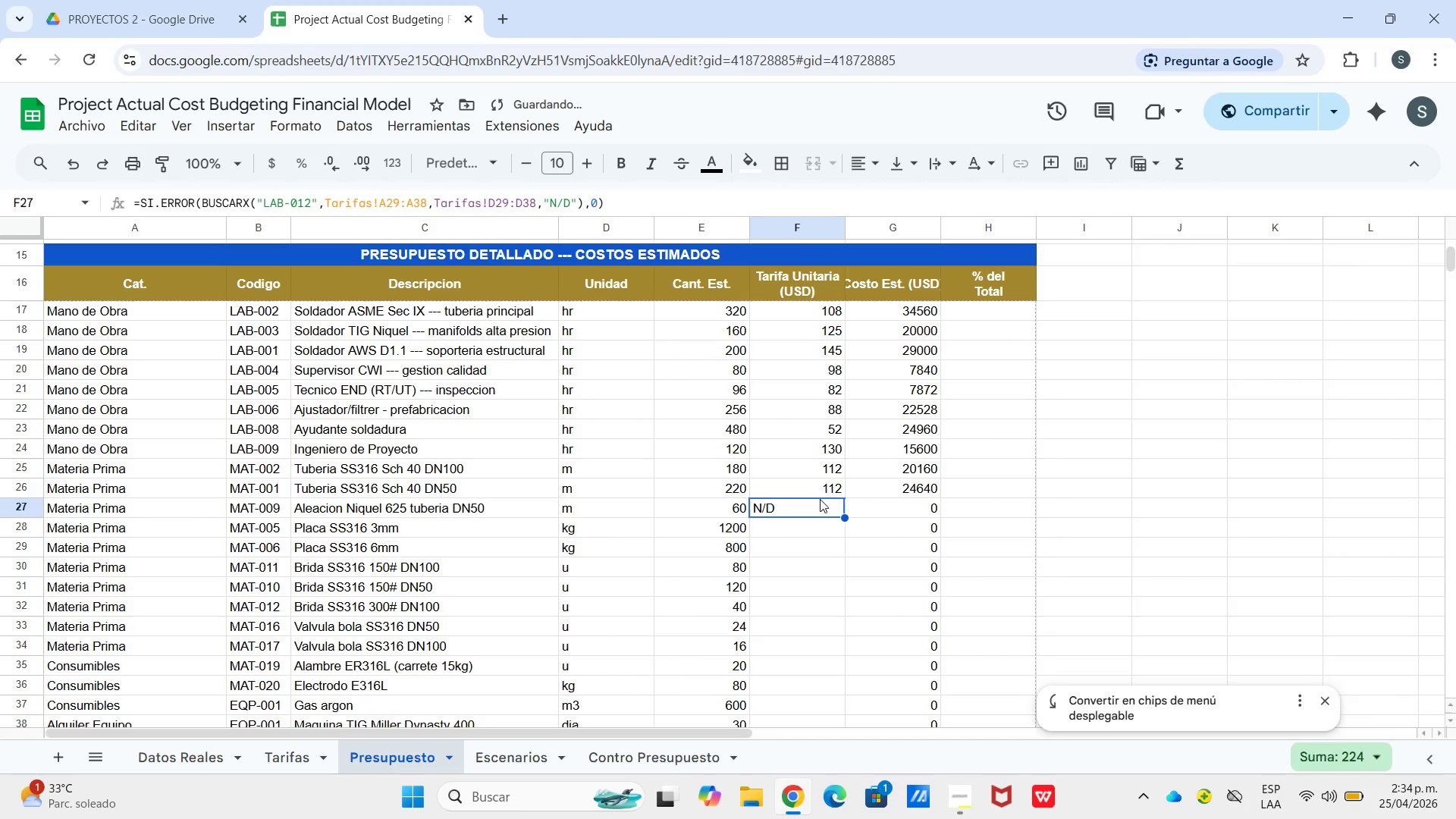 
double_click([820, 496])
 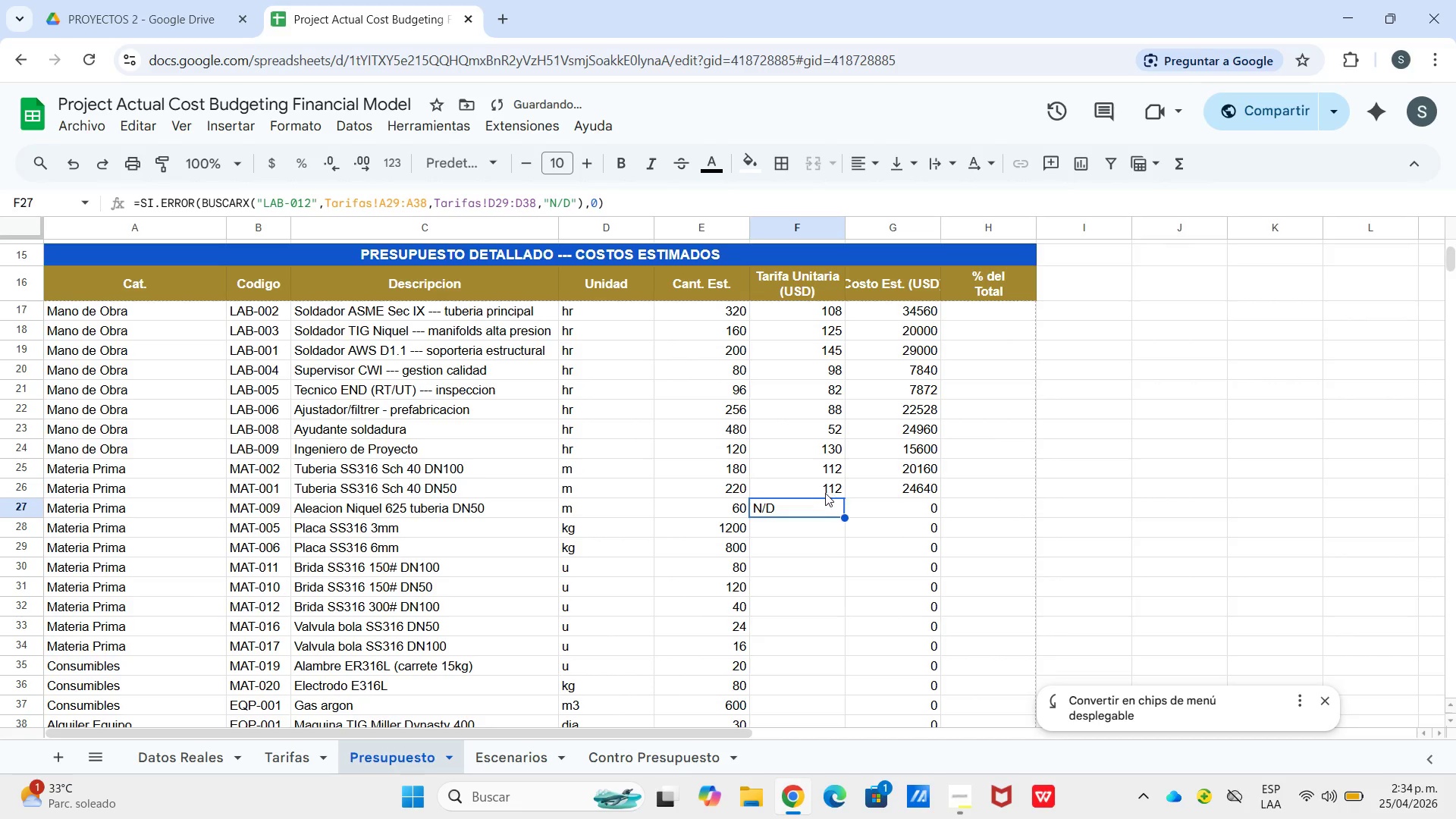 
left_click([825, 493])
 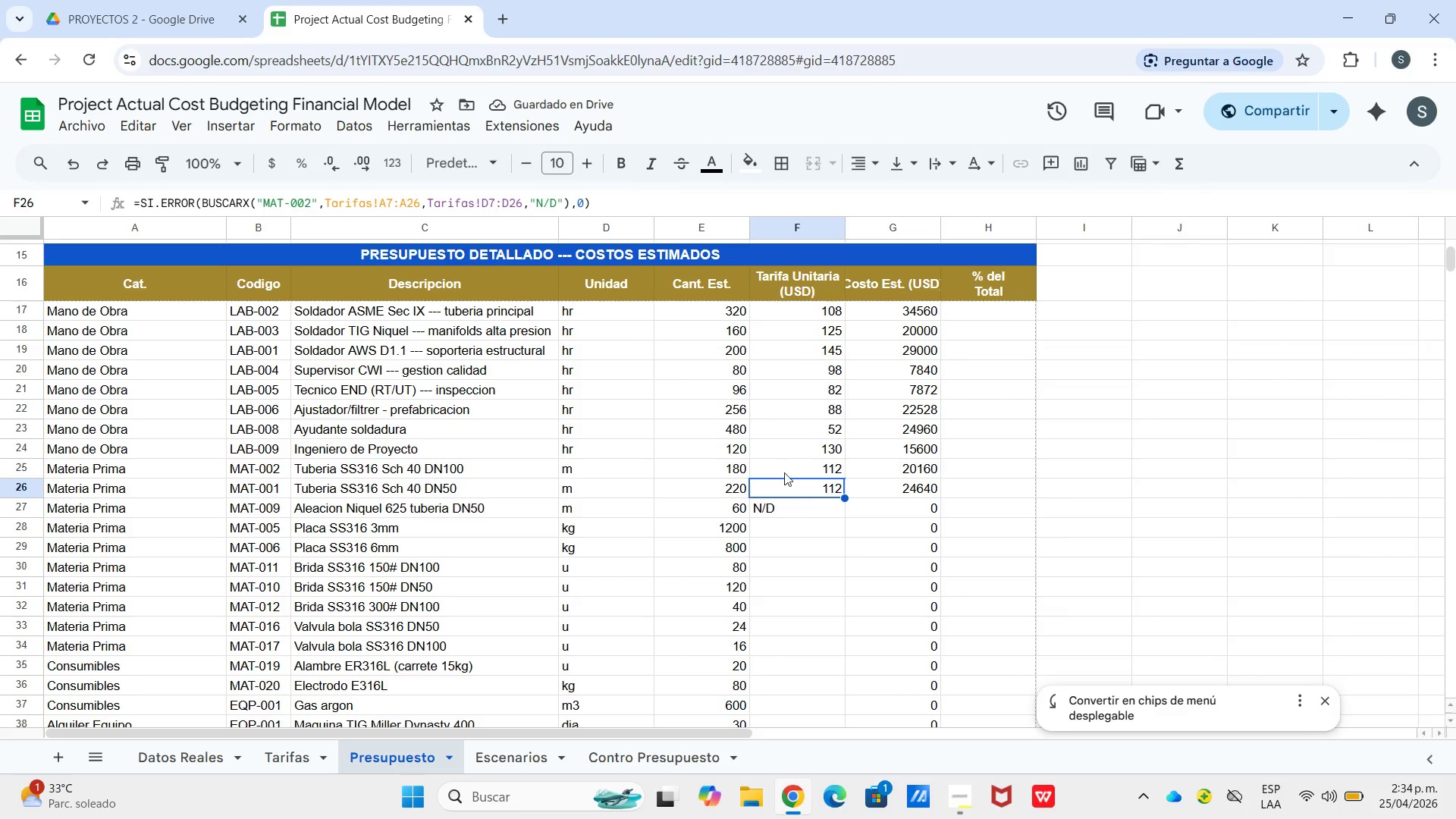 
left_click([807, 474])
 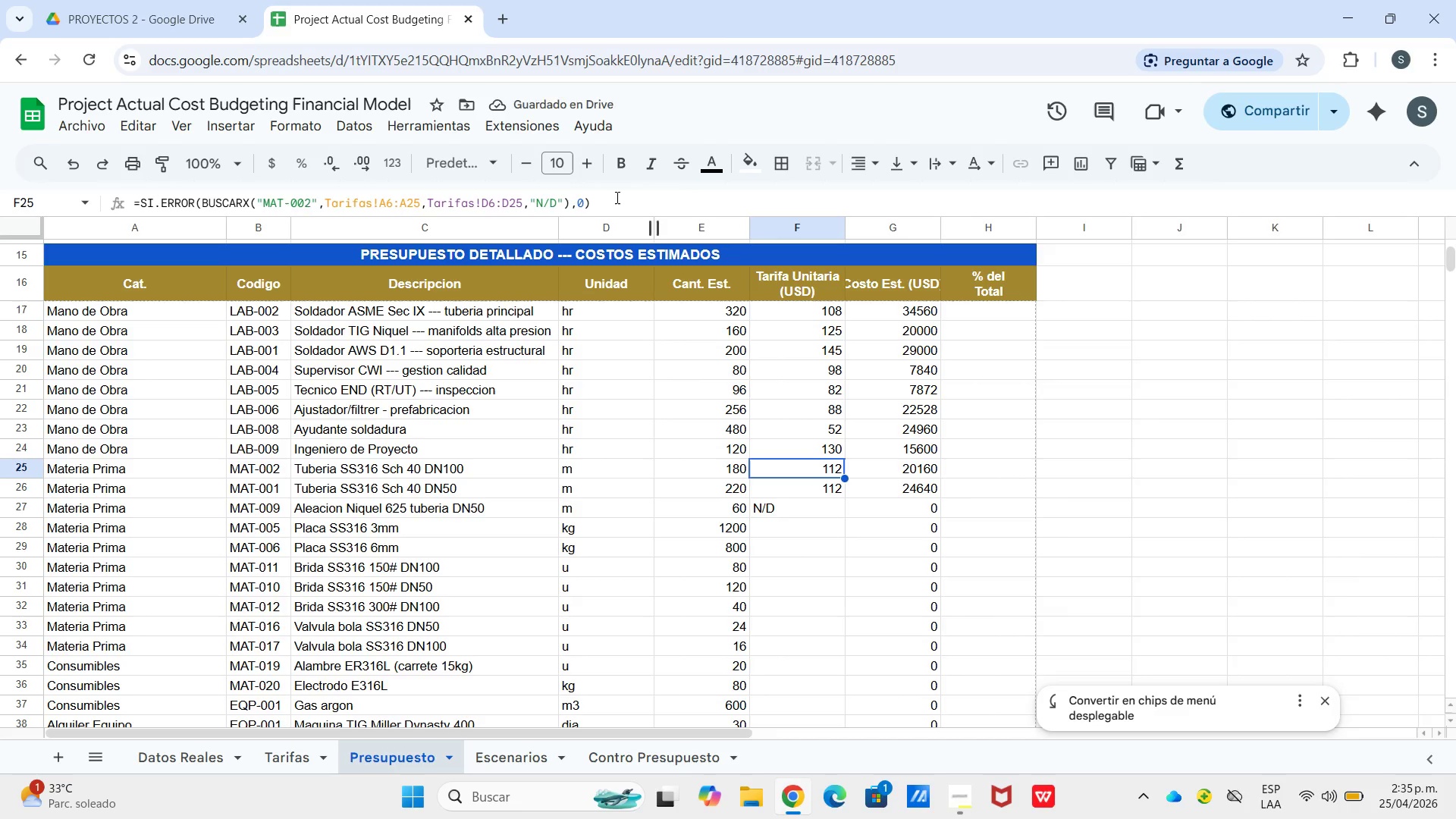 
left_click_drag(start_coordinate=[616, 197], to_coordinate=[118, 205])
 